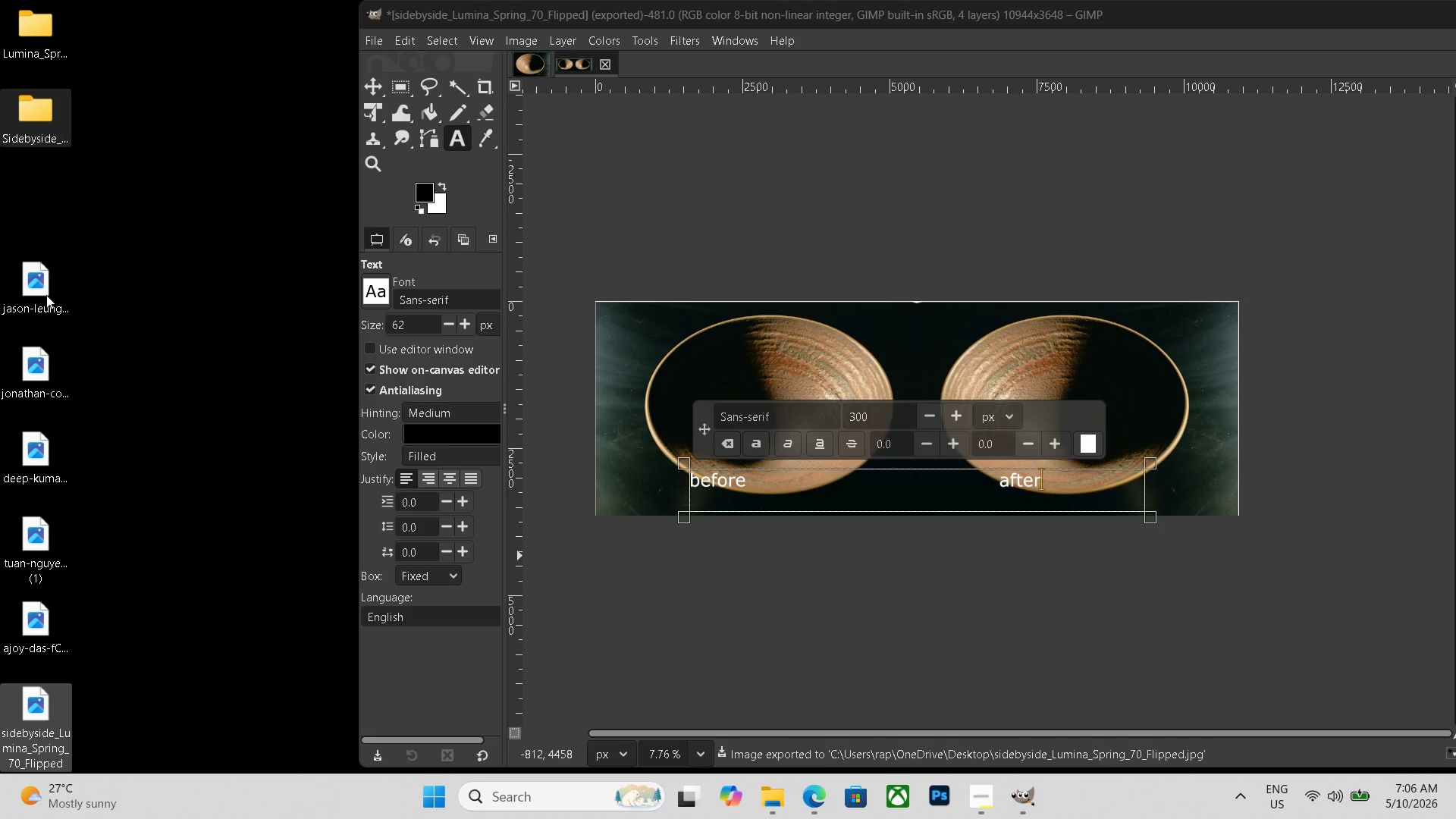 
left_click([41, 304])
 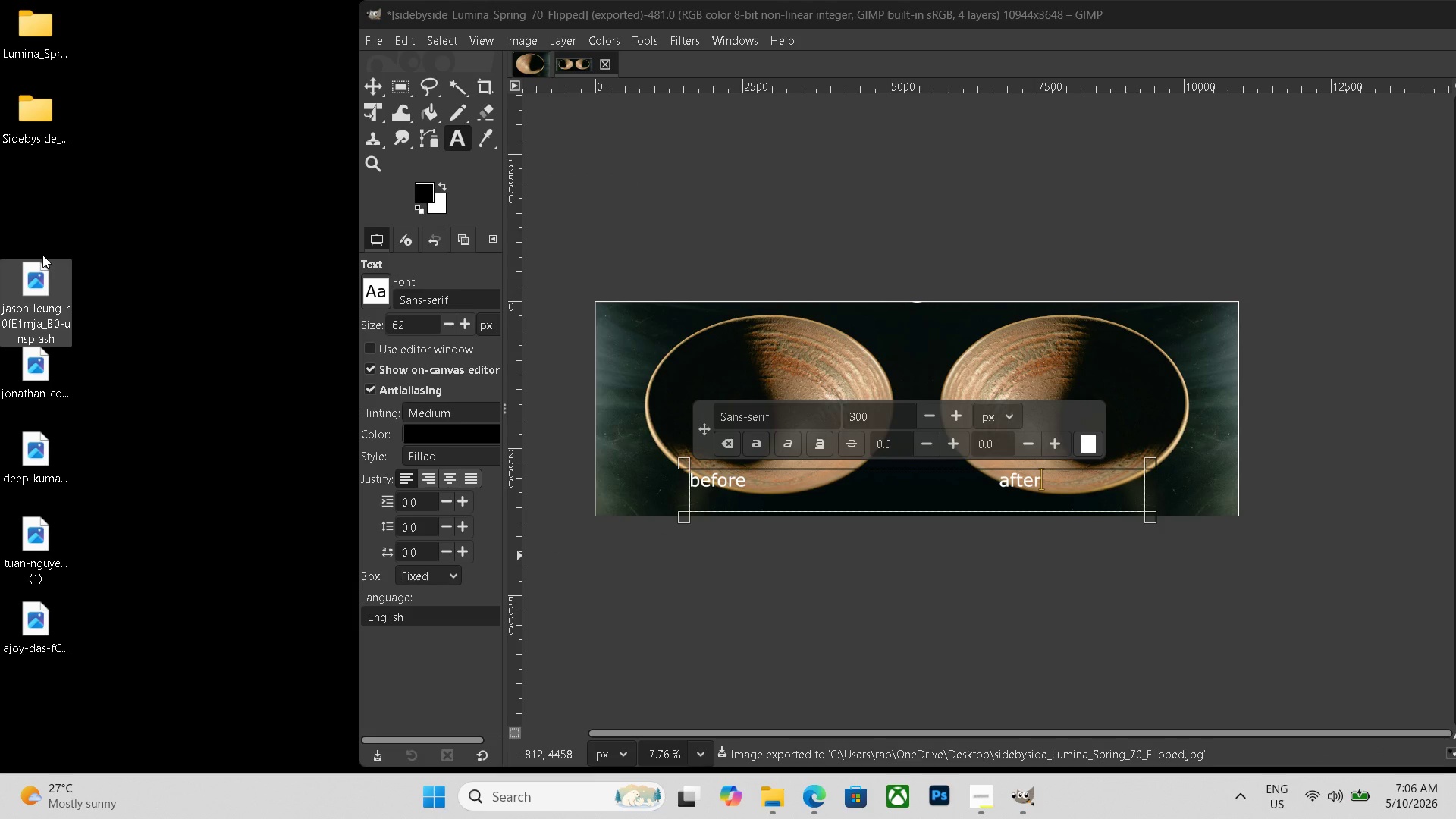 
key(Delete)
 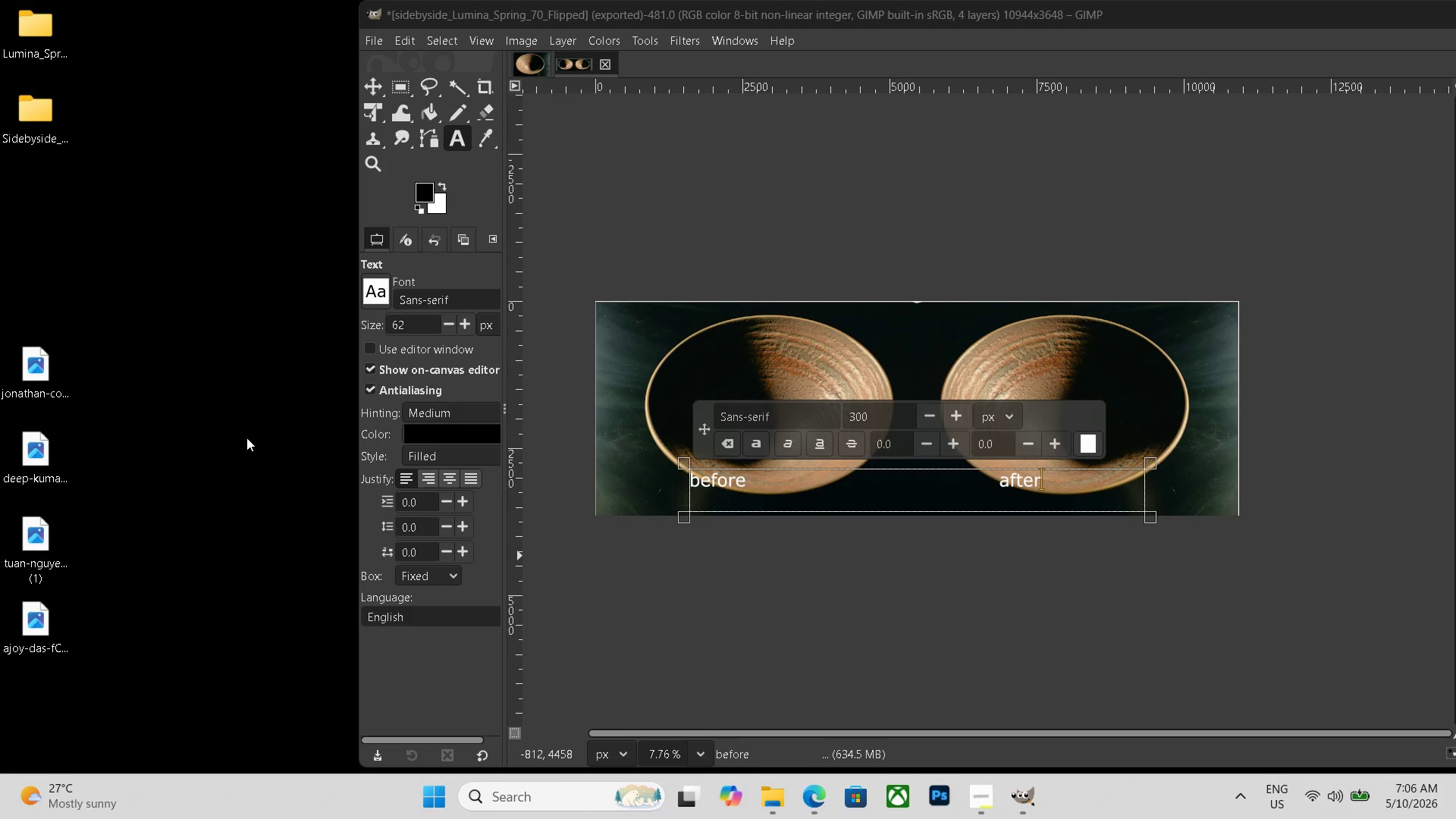 
left_click([804, 789])
 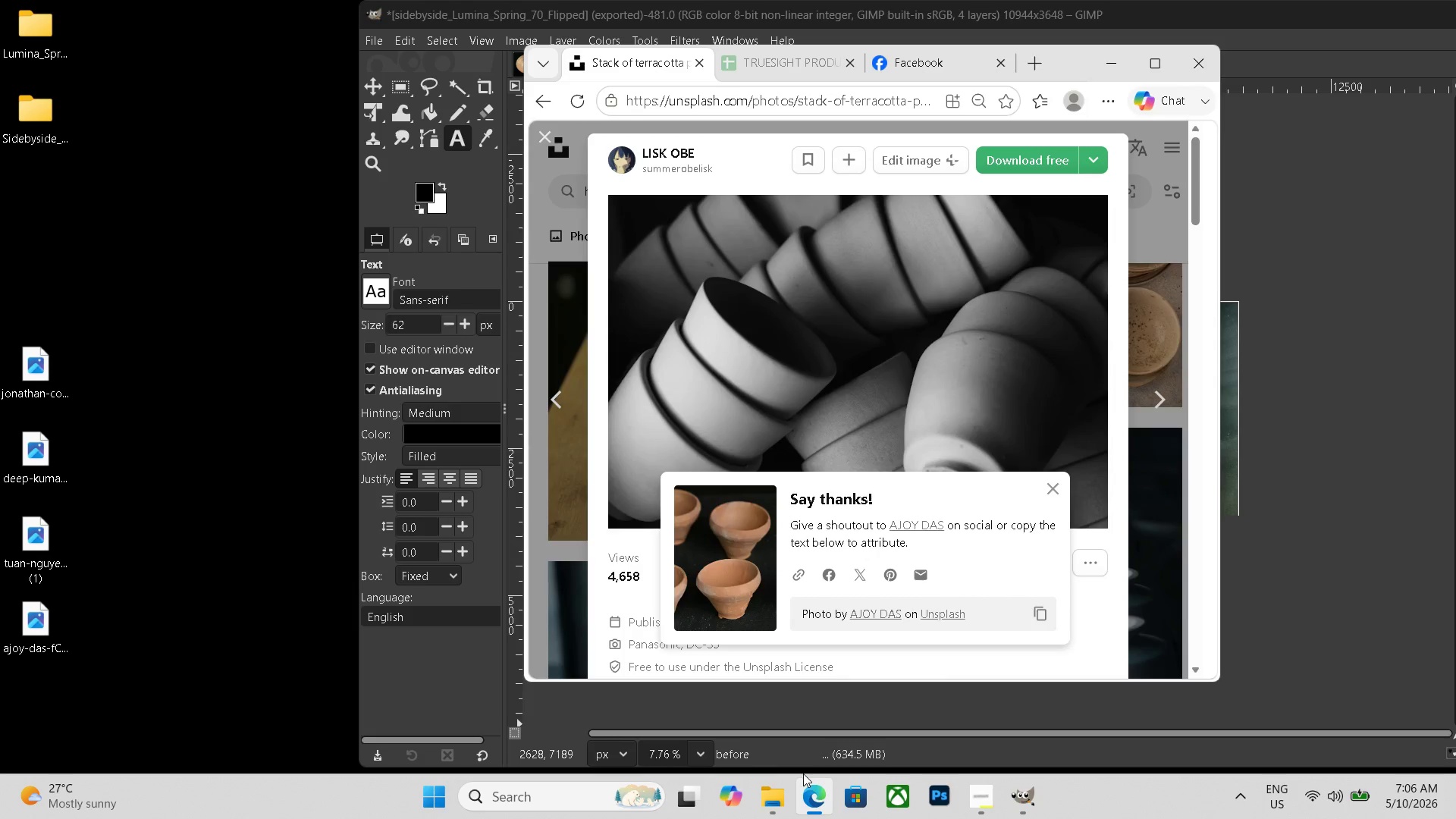 
key(ArrowRight)
 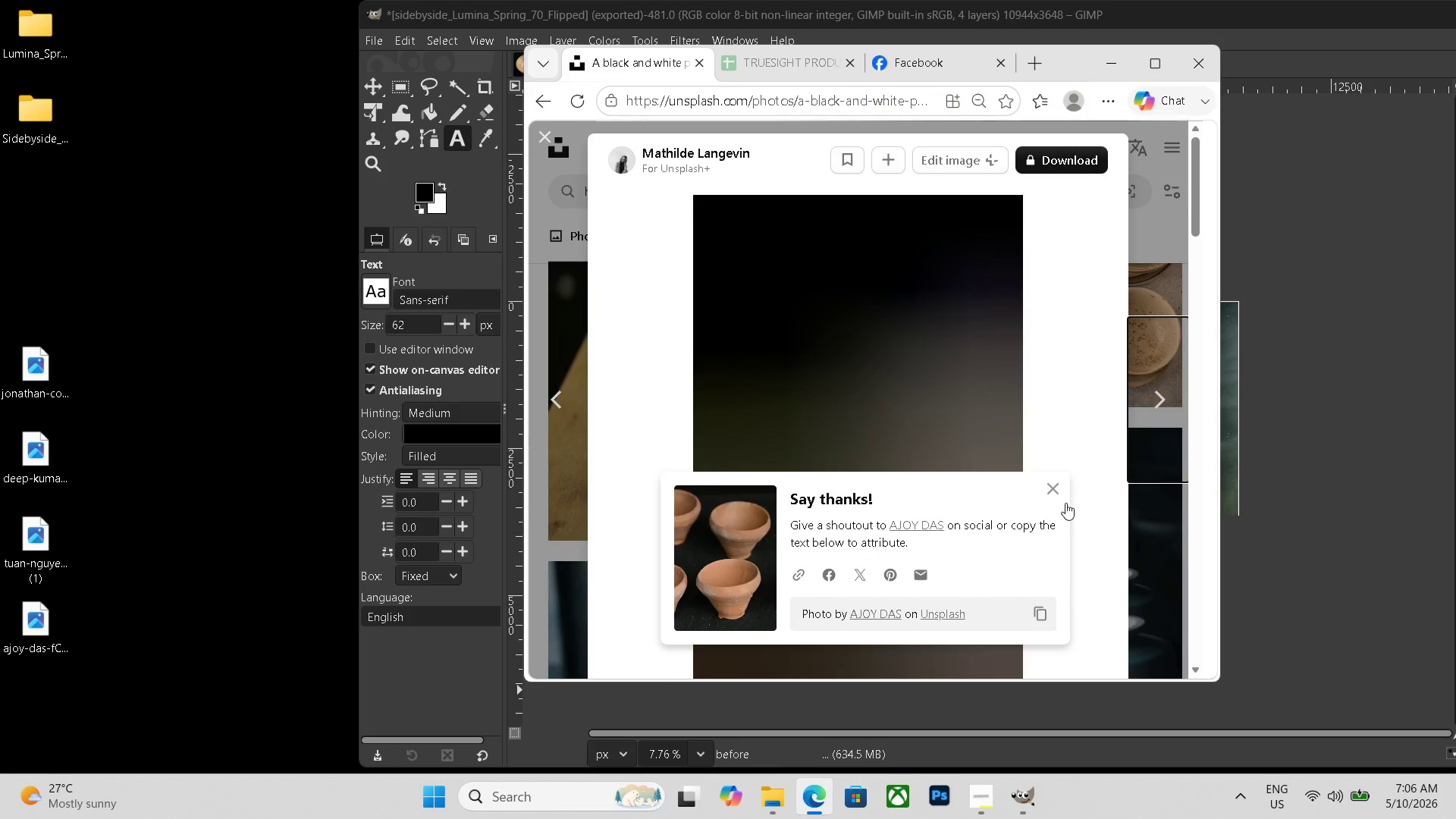 
left_click([1054, 484])
 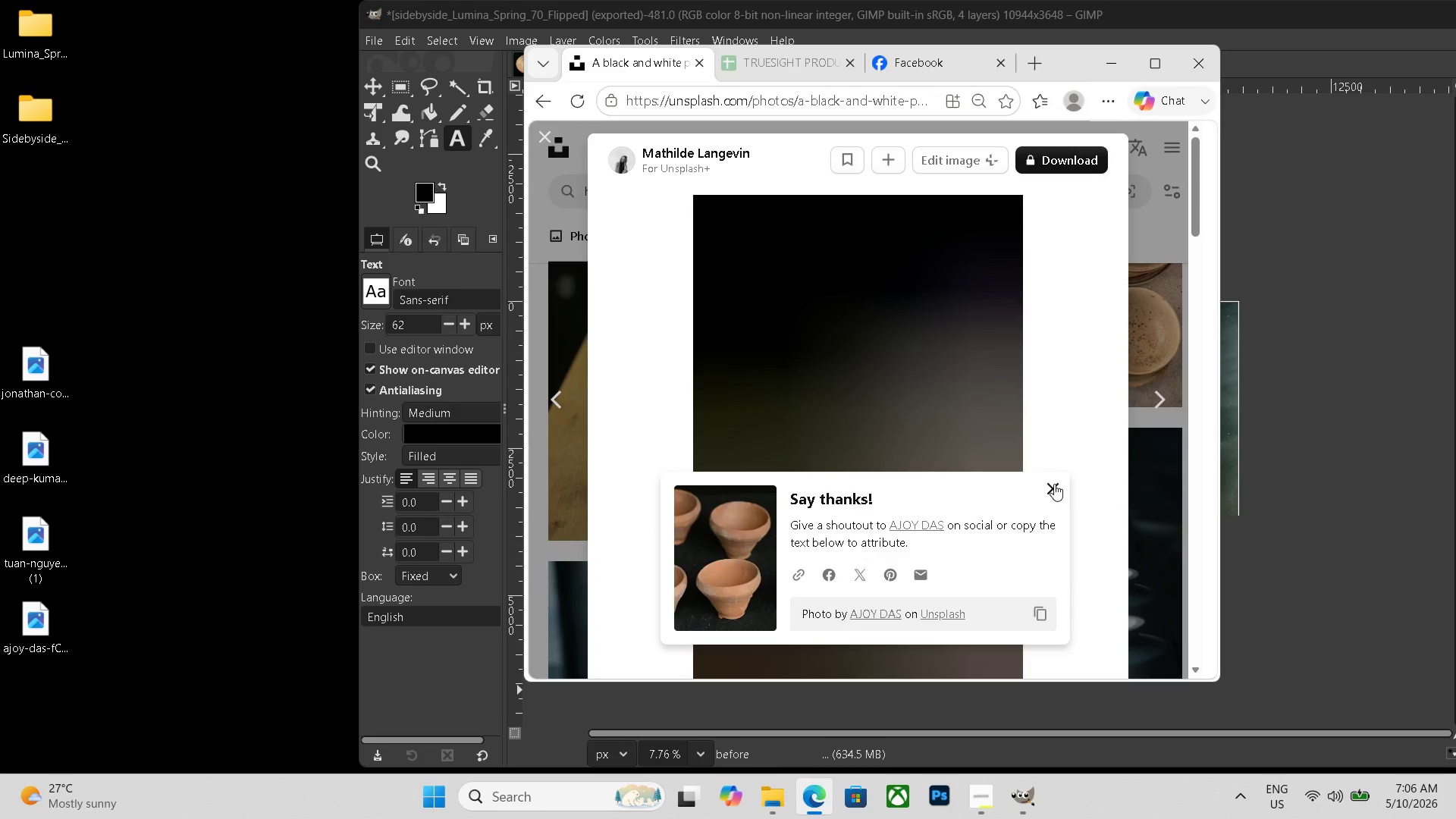 
key(ArrowRight)
 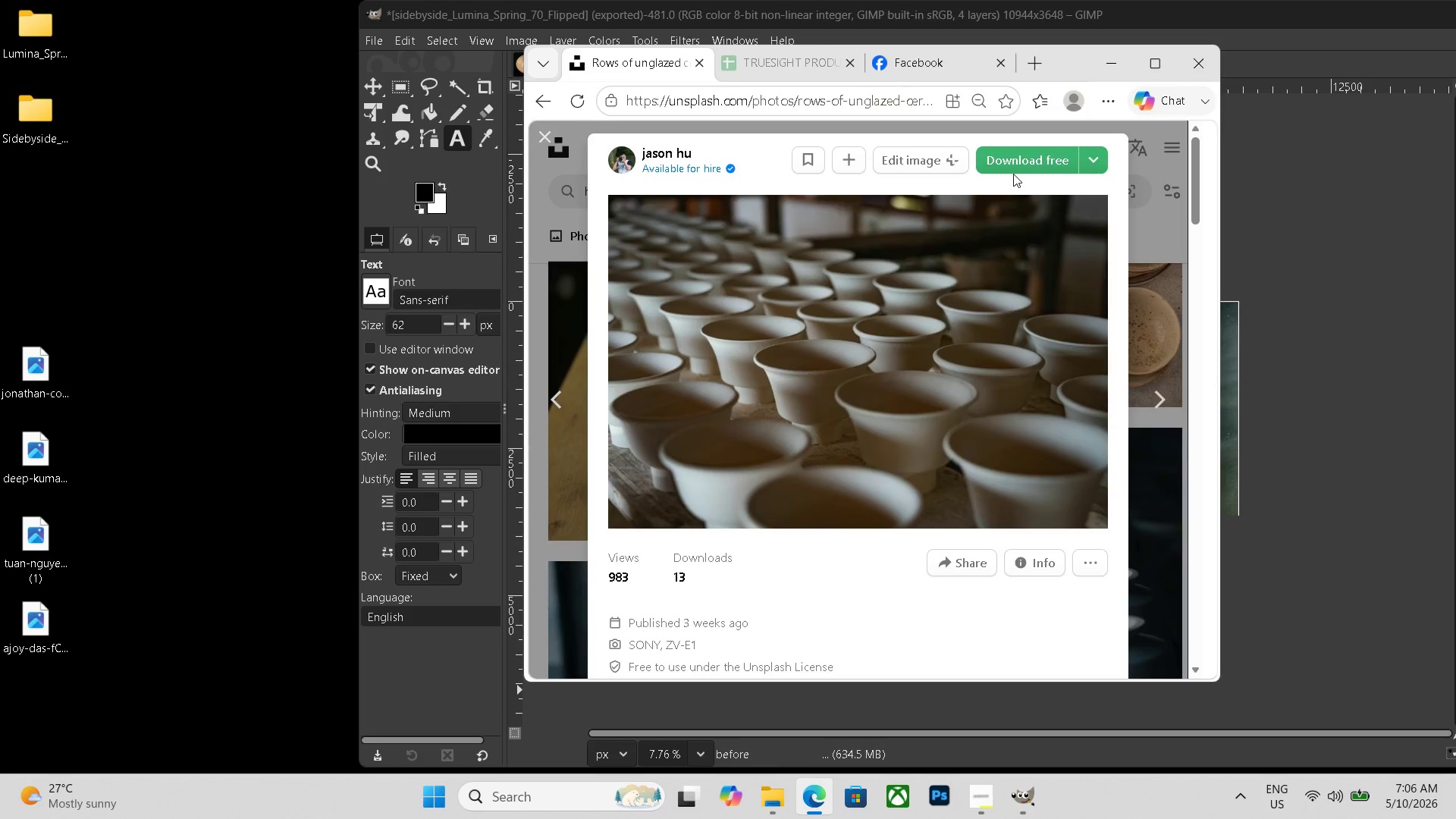 
left_click([1025, 161])
 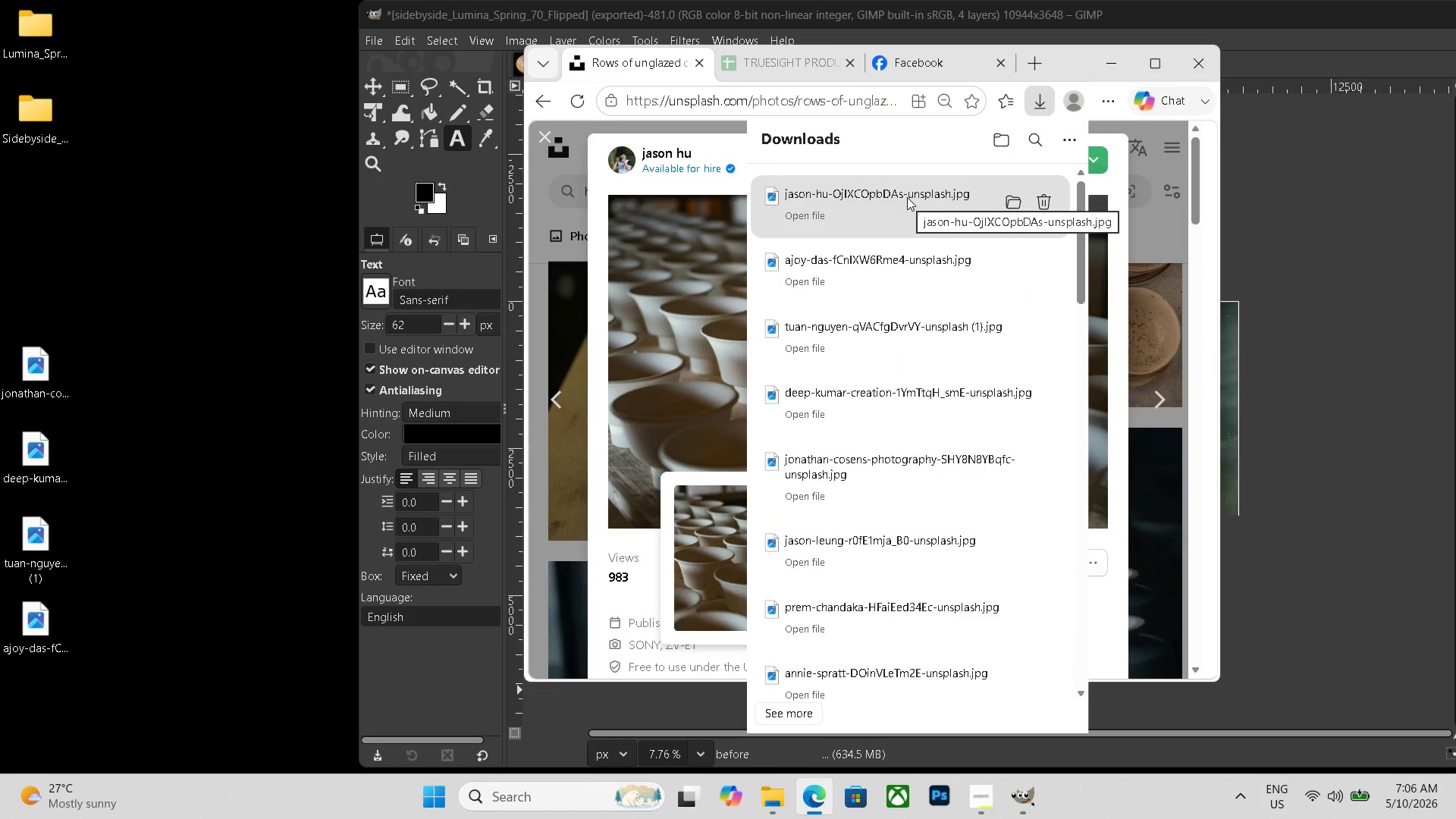 
left_click_drag(start_coordinate=[907, 199], to_coordinate=[48, 277])
 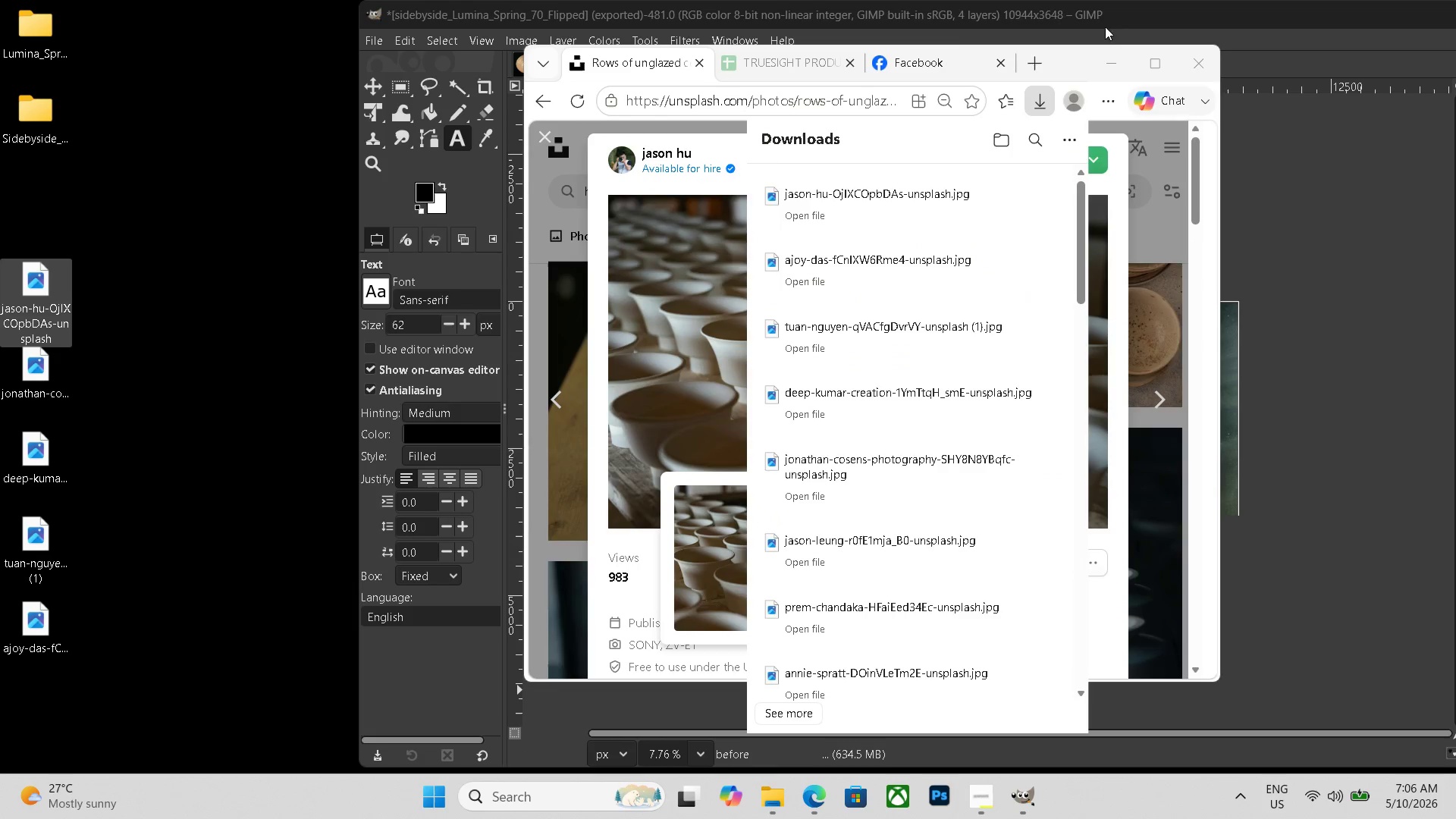 
left_click([1103, 68])
 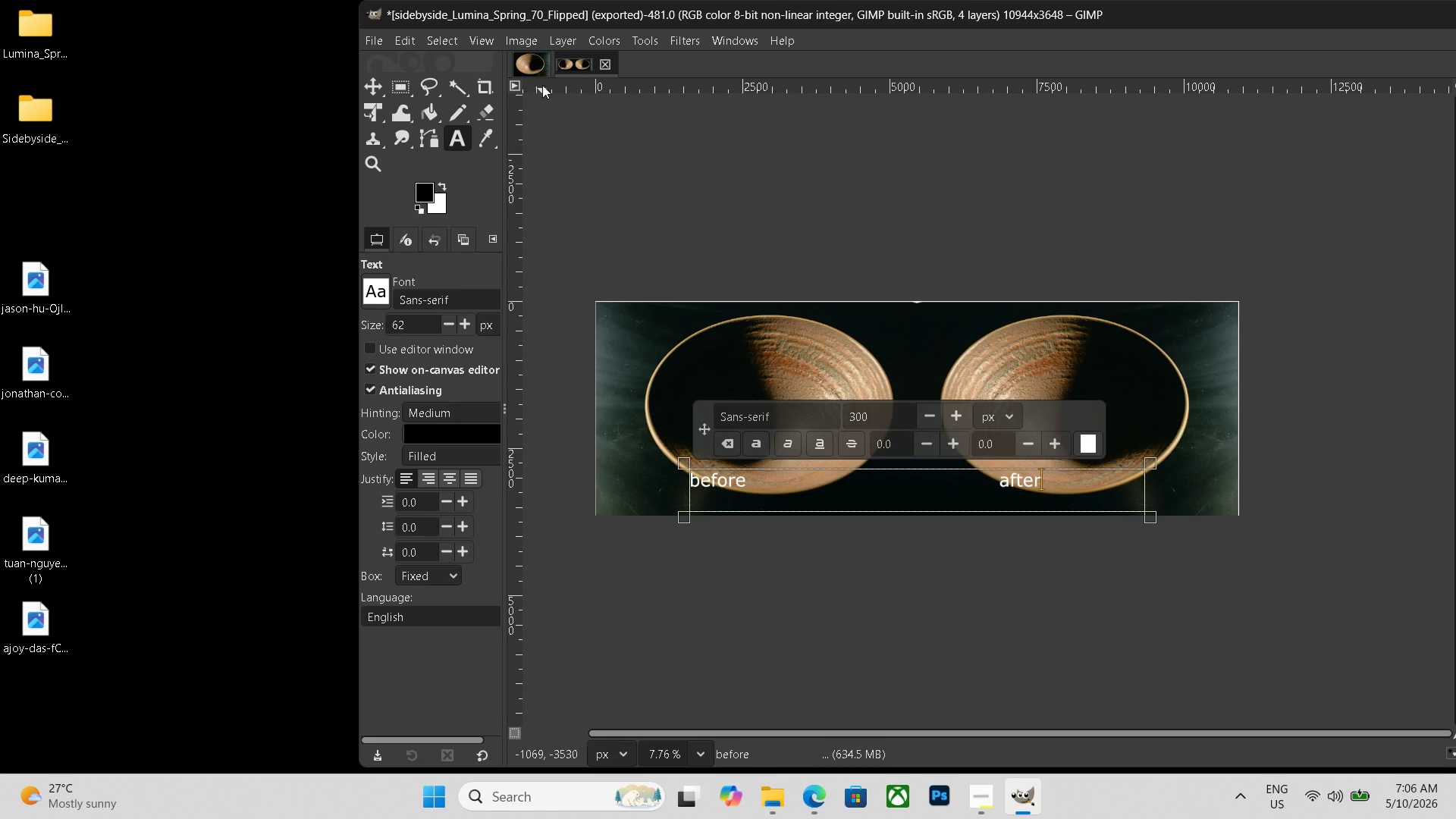 
left_click([609, 64])
 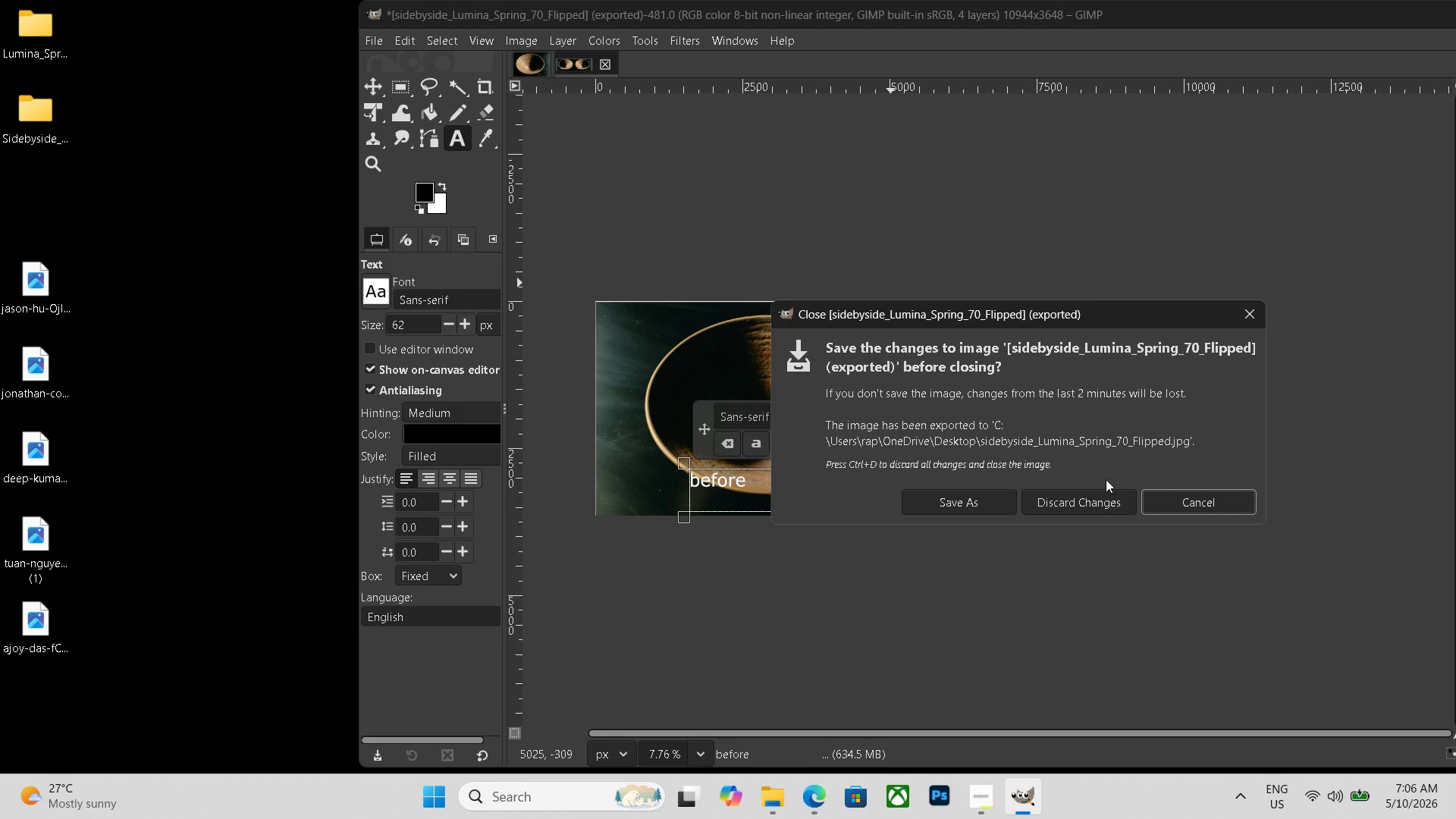 
left_click([1088, 500])
 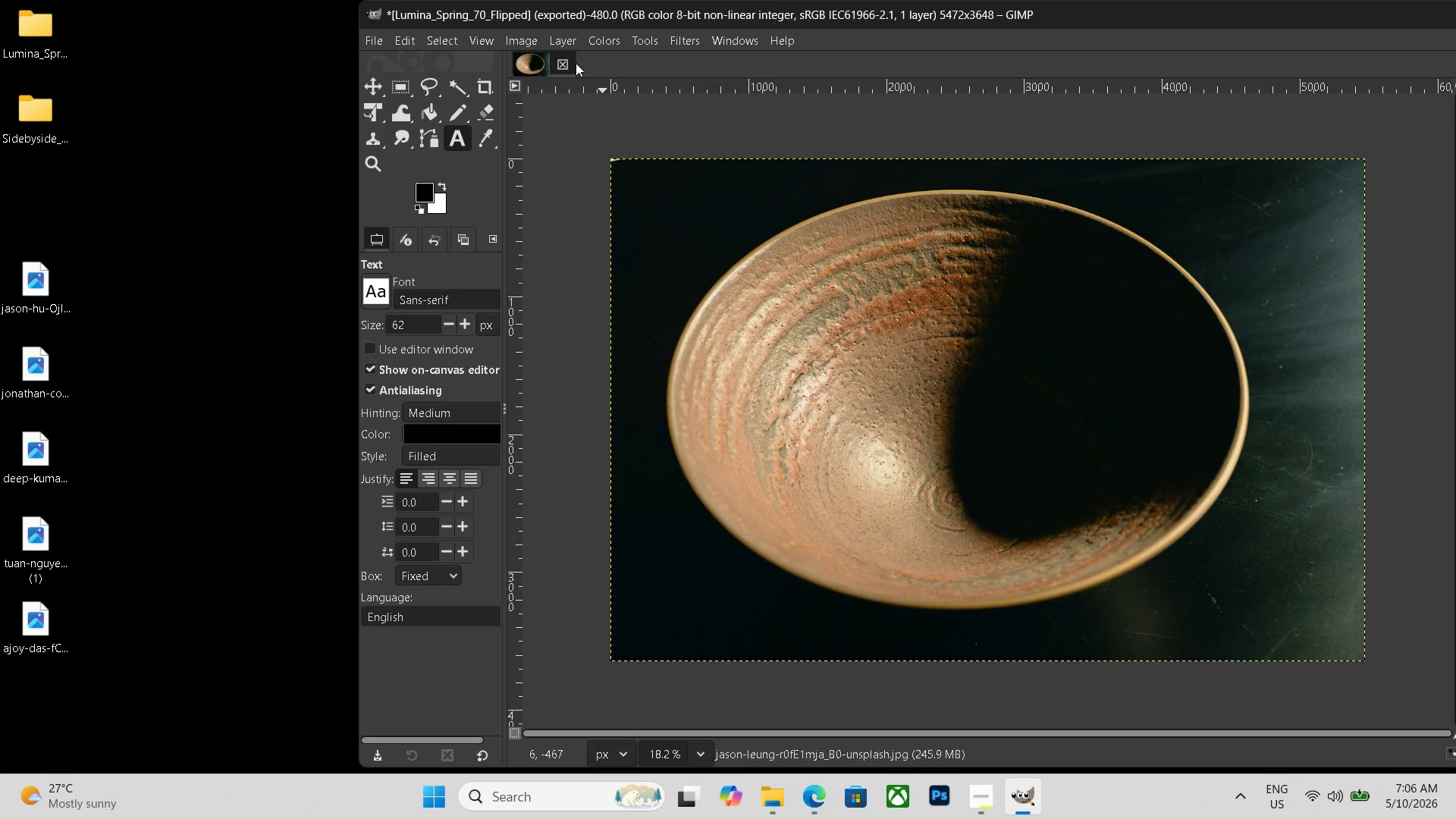 
left_click_drag(start_coordinate=[570, 63], to_coordinate=[573, 63])
 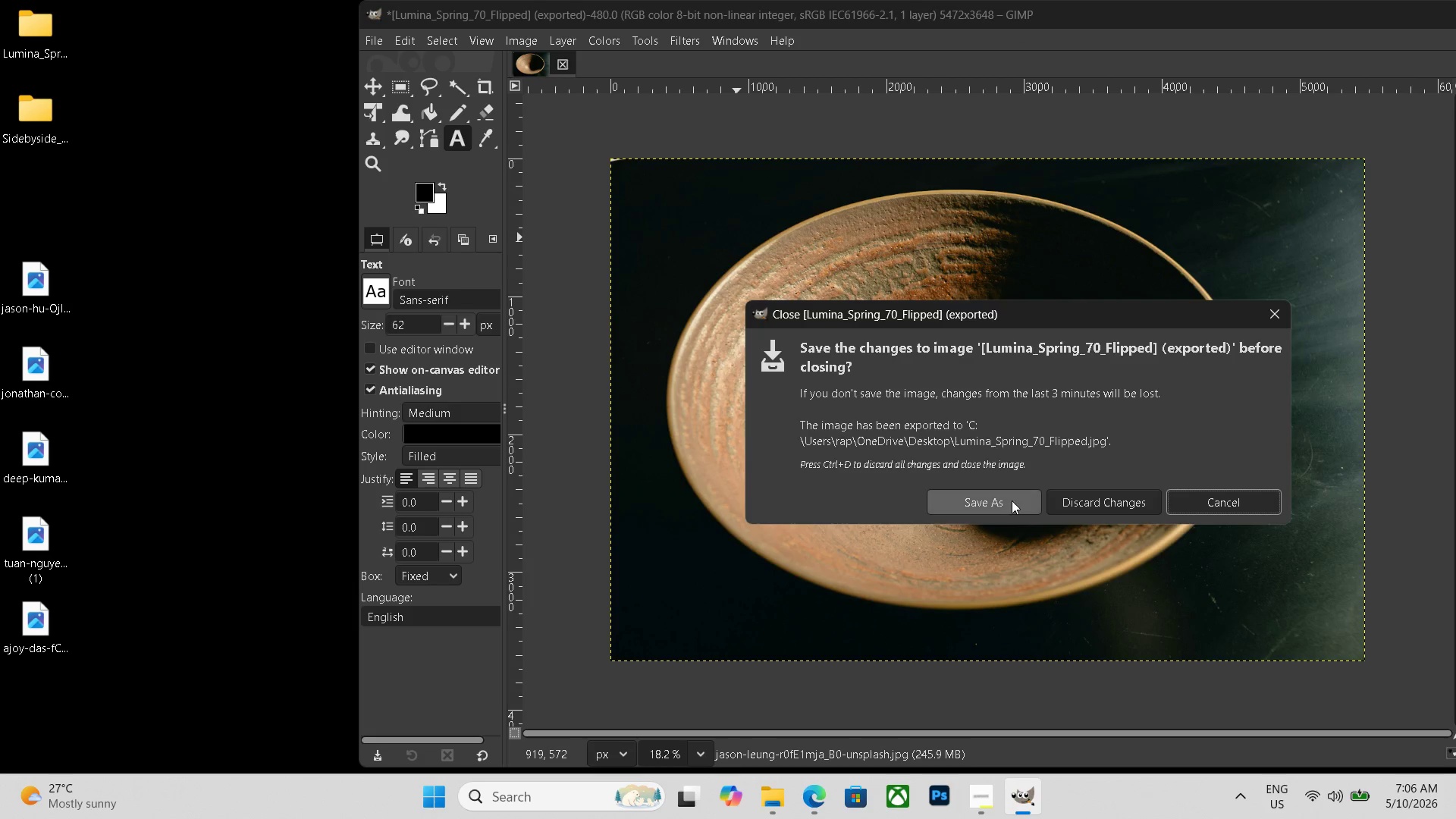 
left_click([1057, 500])
 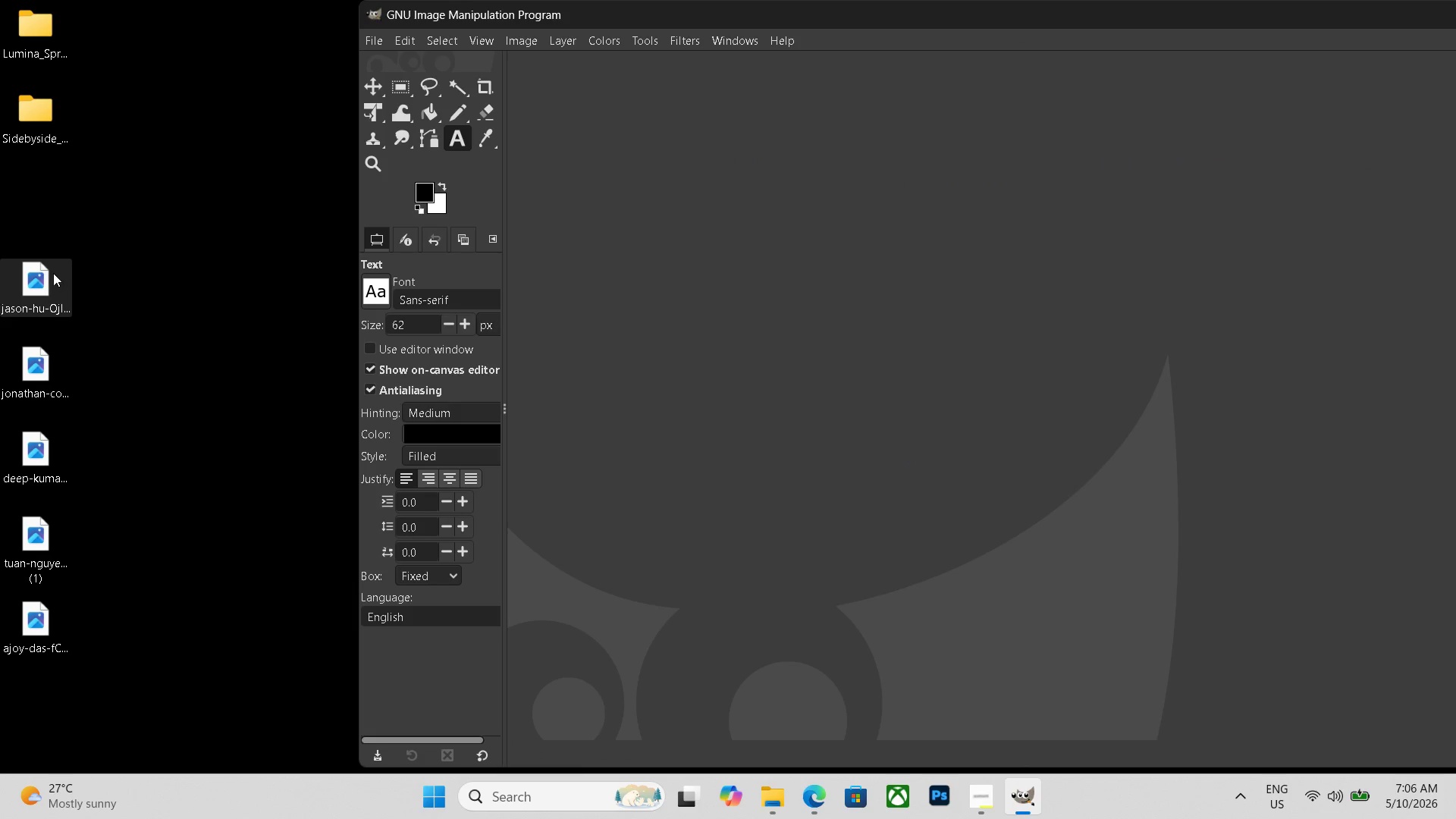 
left_click_drag(start_coordinate=[43, 281], to_coordinate=[723, 362])
 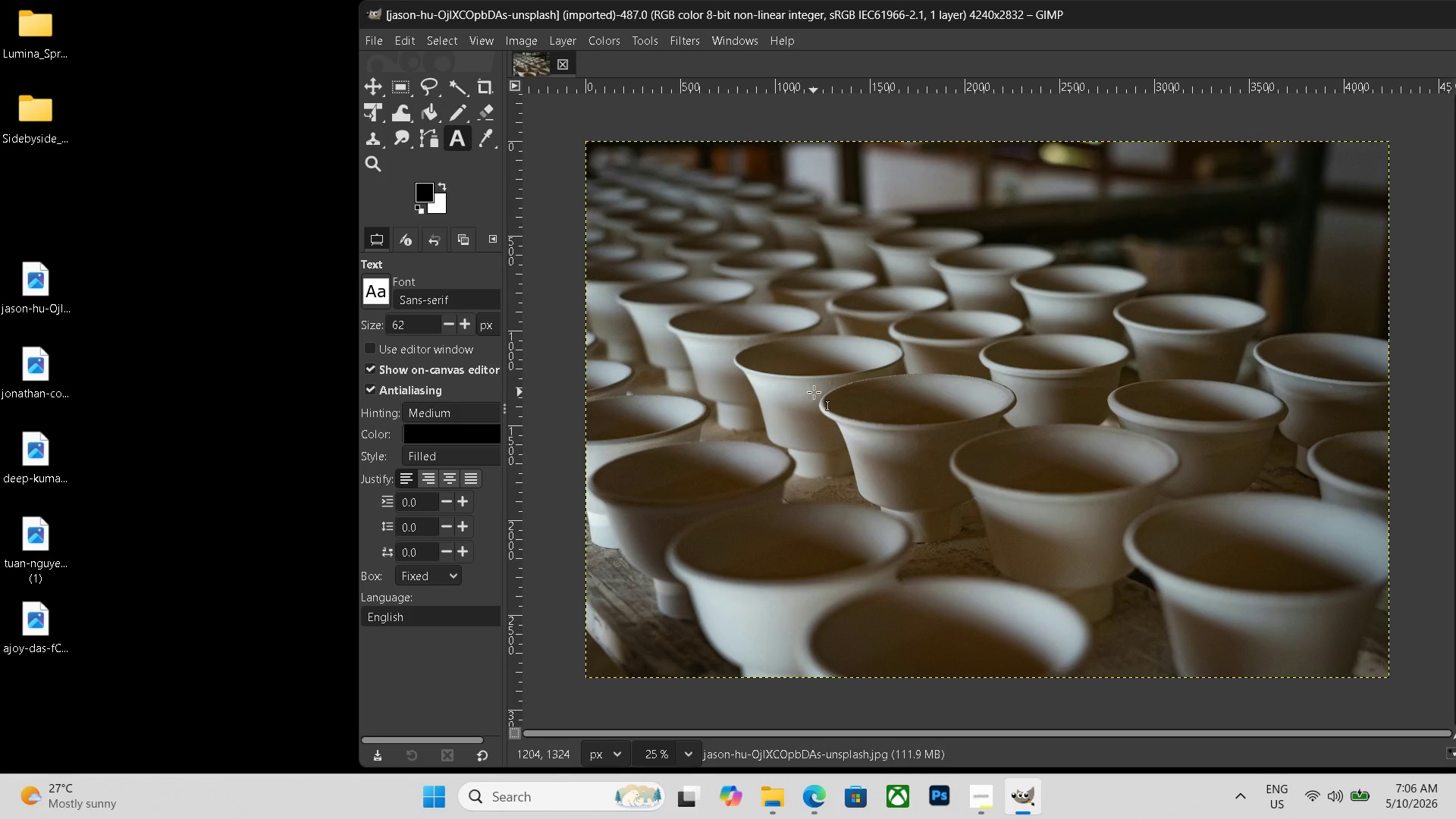 
scroll: coordinate [812, 395], scroll_direction: up, amount: 1.0
 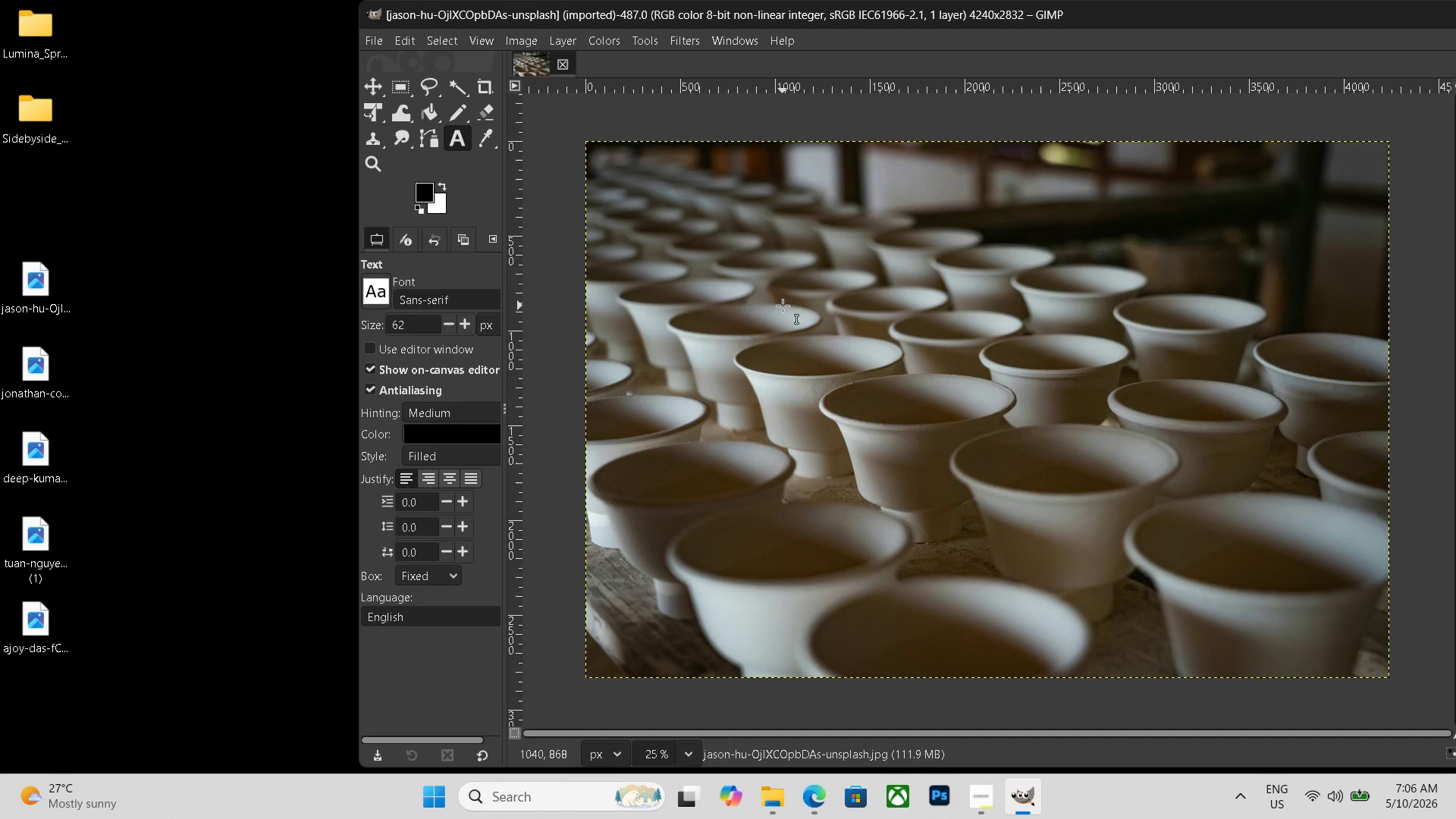 
wait(17.74)
 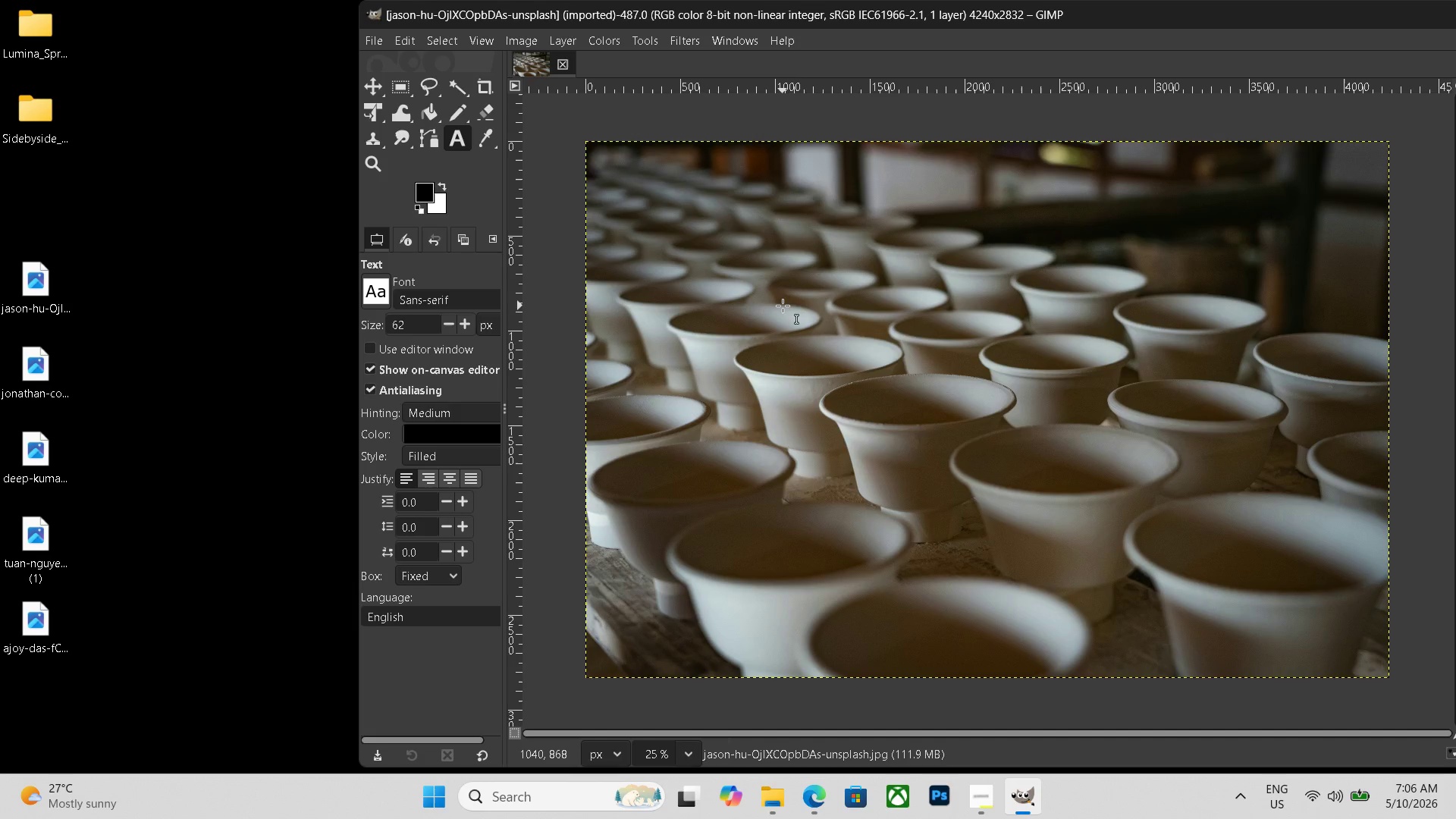 
left_click([560, 42])
 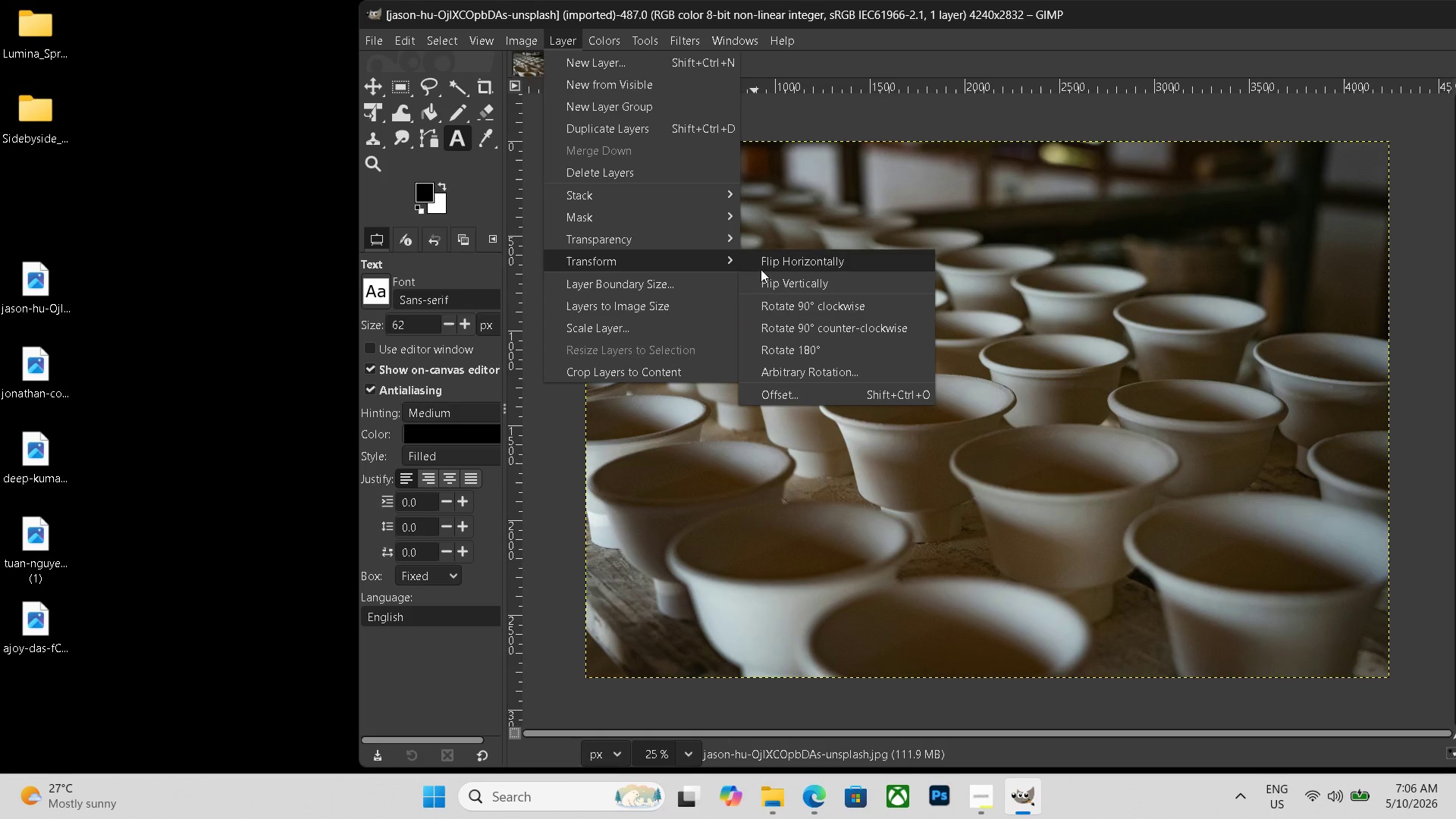 
left_click([774, 265])
 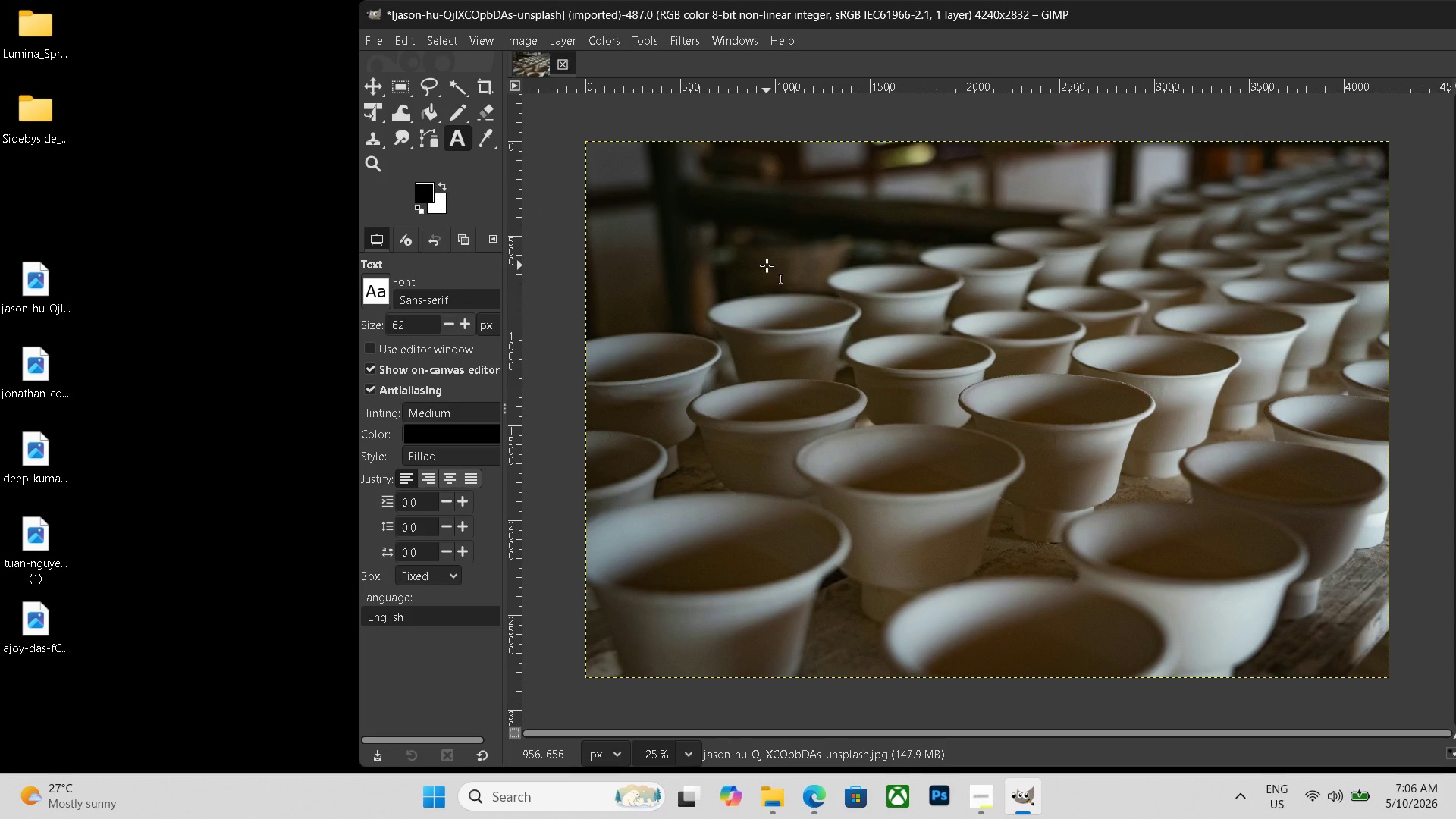 
wait(5.28)
 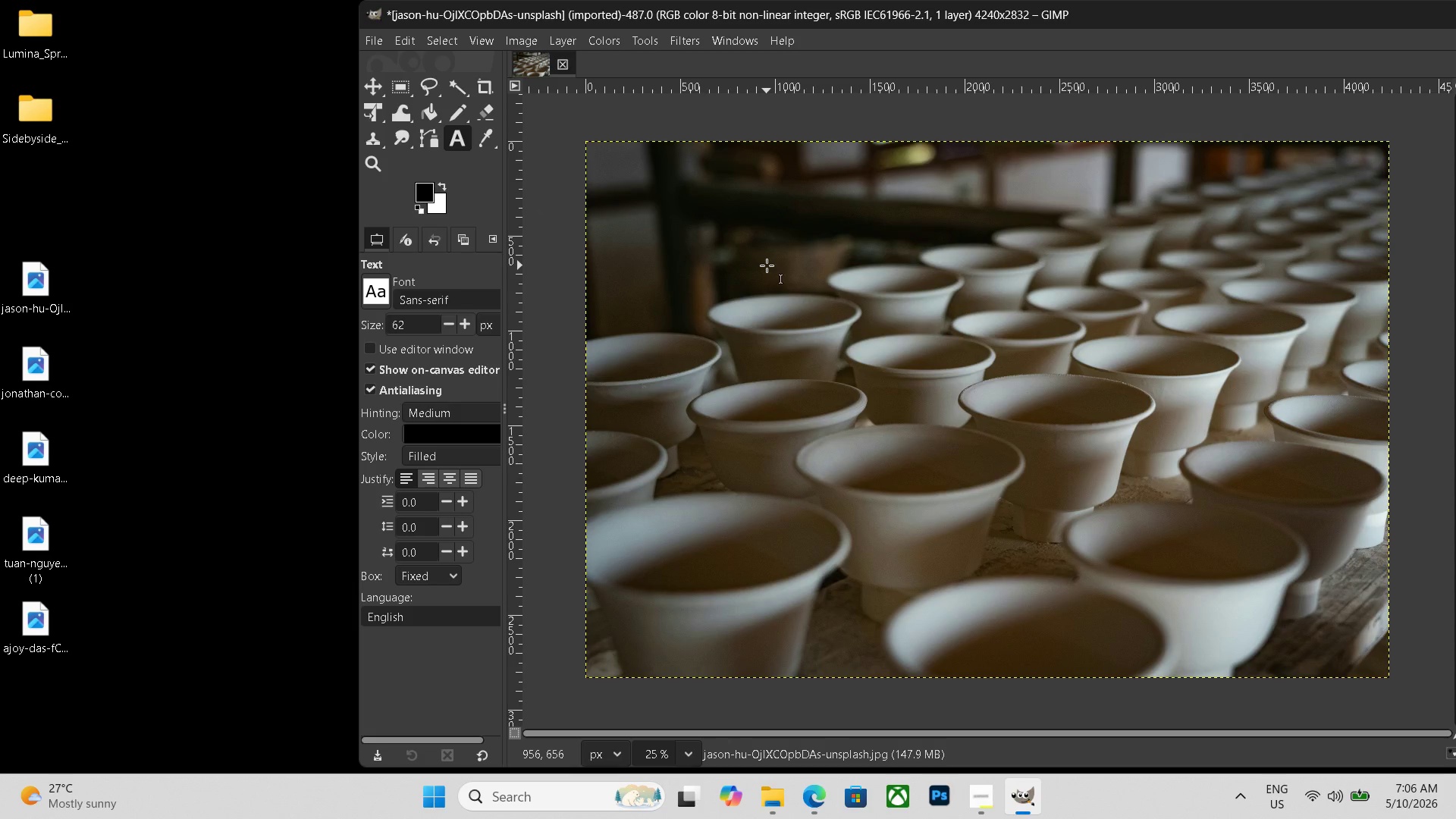 
key(Control+Shift+E)
 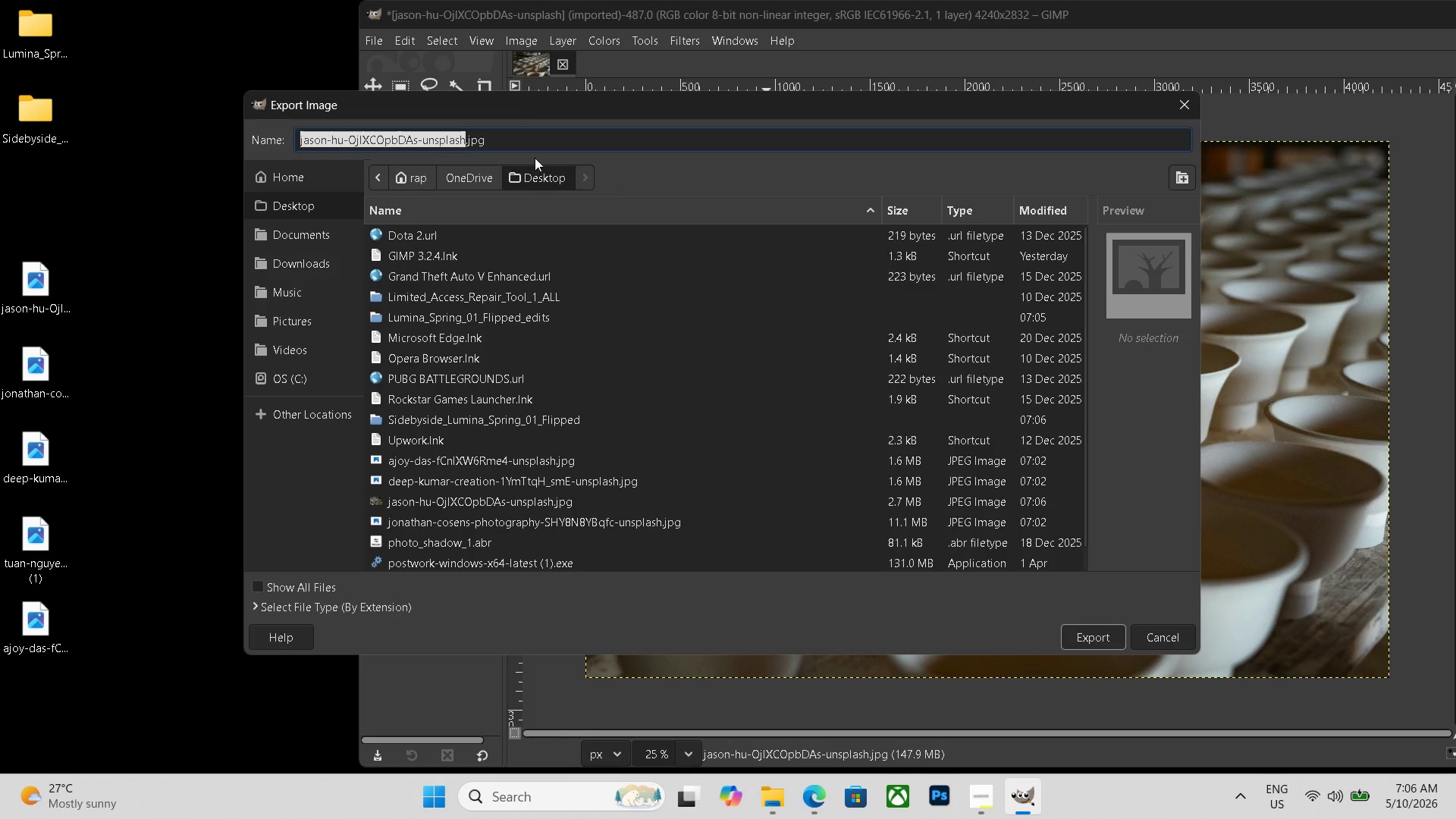 
left_click_drag(start_coordinate=[513, 143], to_coordinate=[196, 135])
 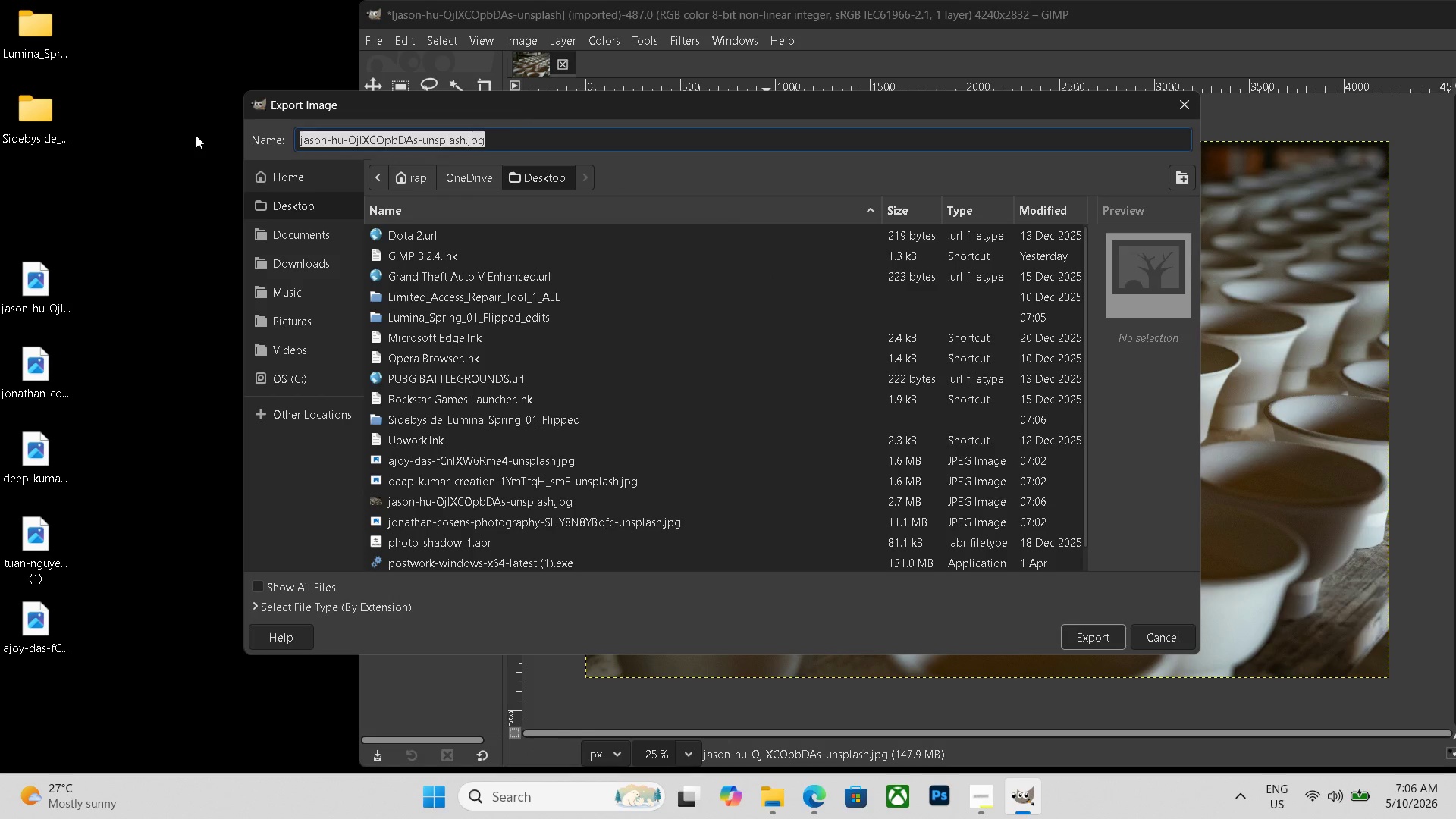 
key(Backspace)
 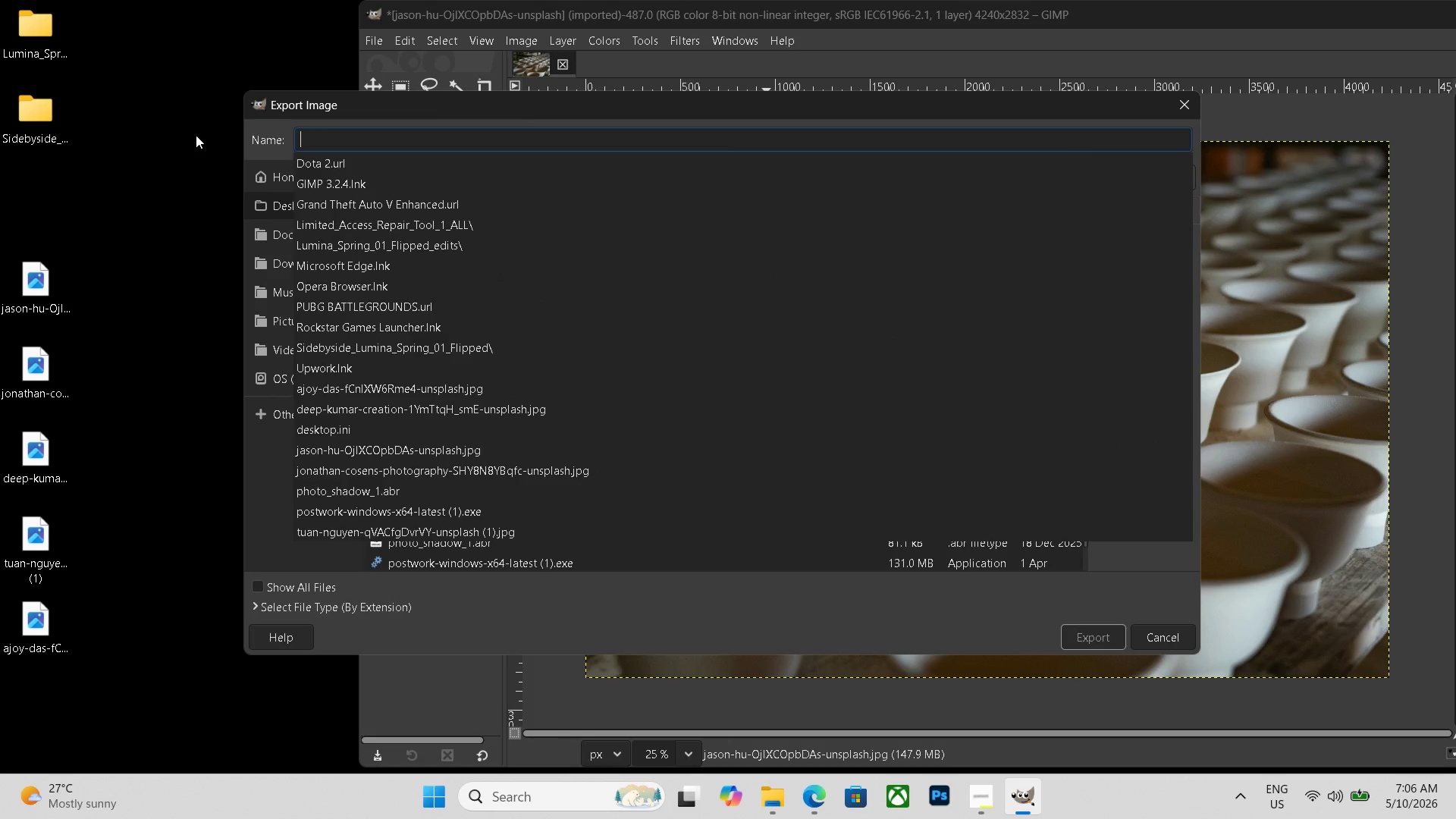 
key(Control+V)
 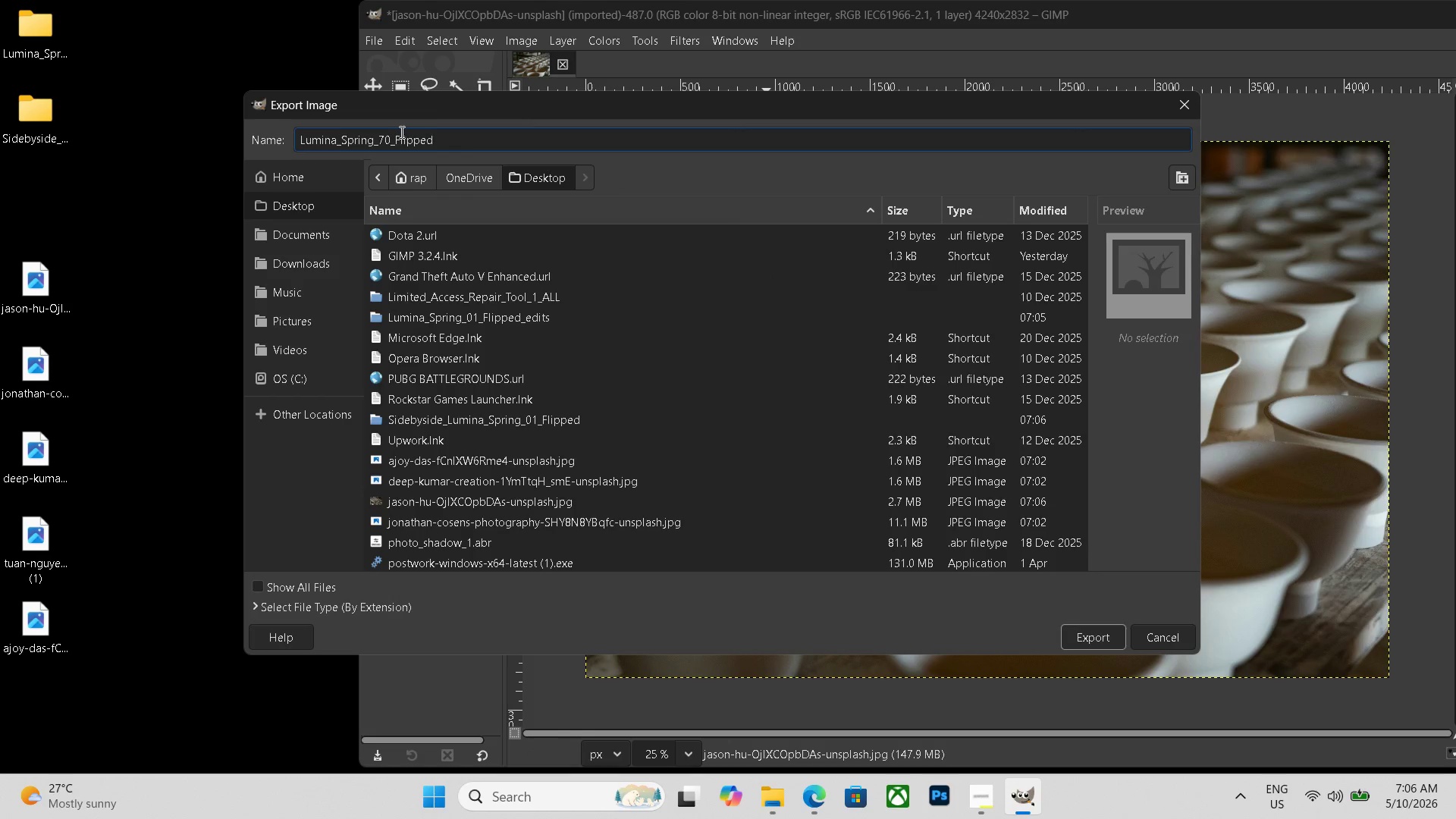 
left_click([392, 135])
 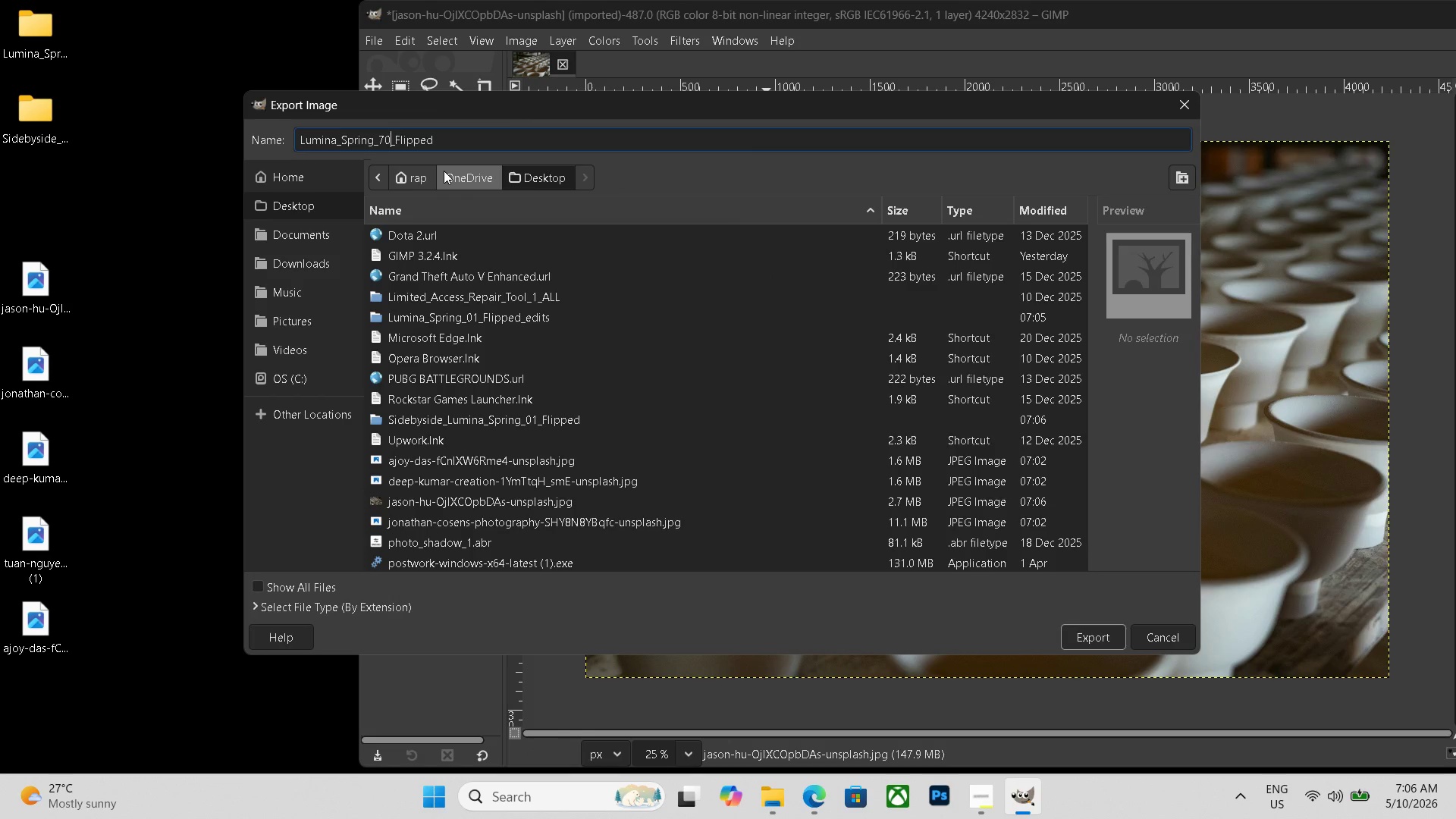 
key(Backspace)
 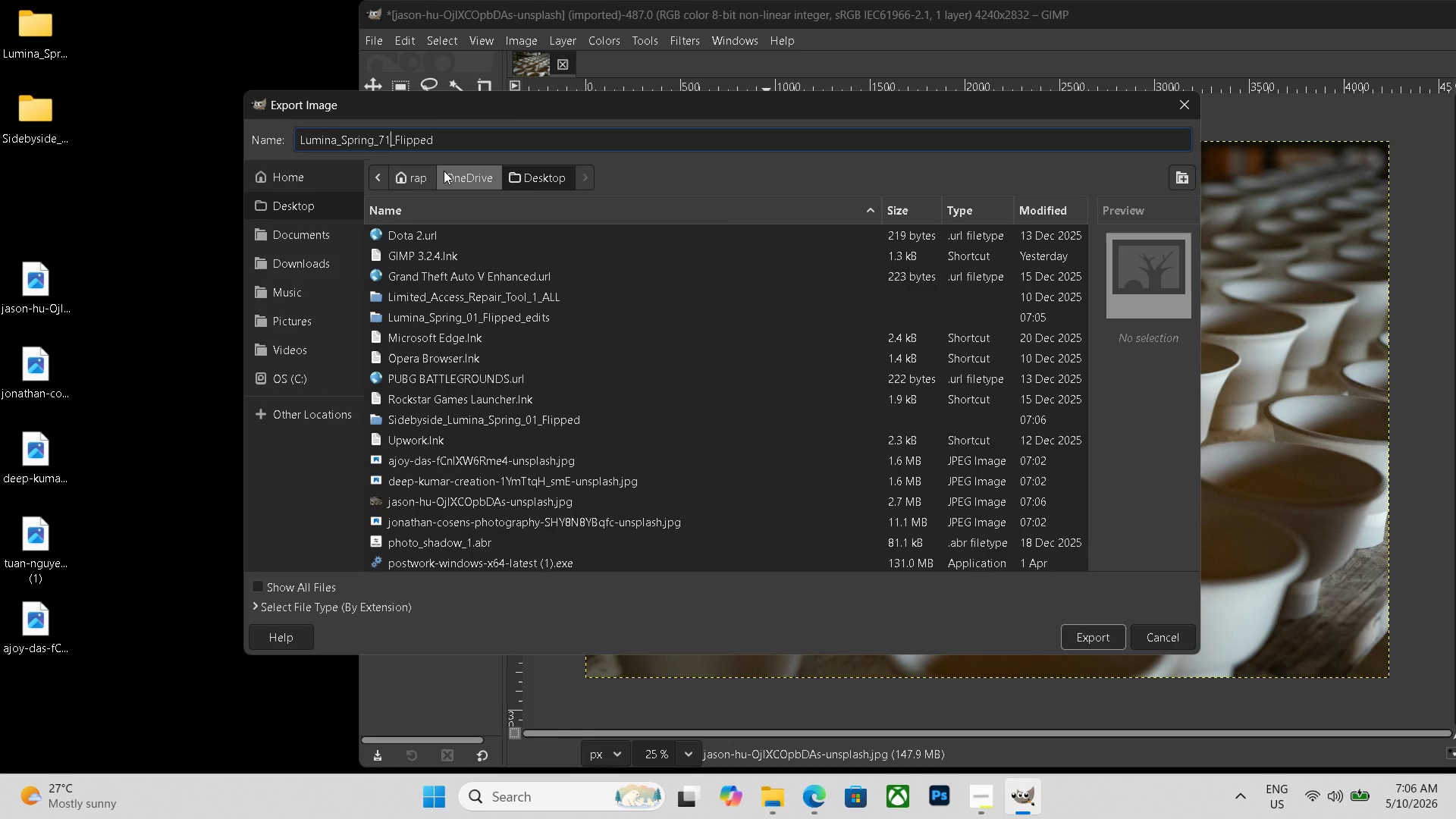 
key(Numpad1)
 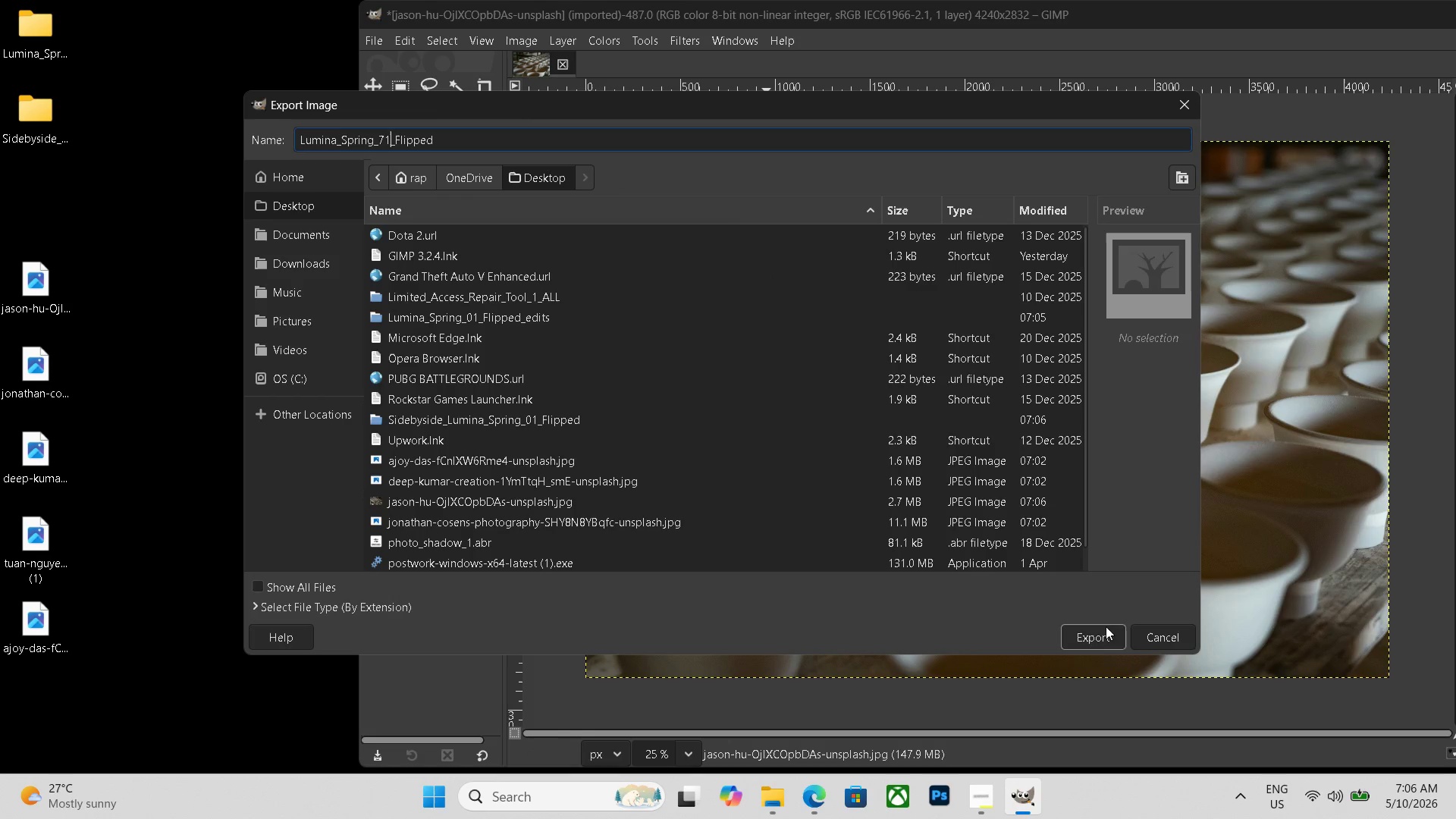 
scroll: coordinate [446, 586], scroll_direction: down, amount: 1.0
 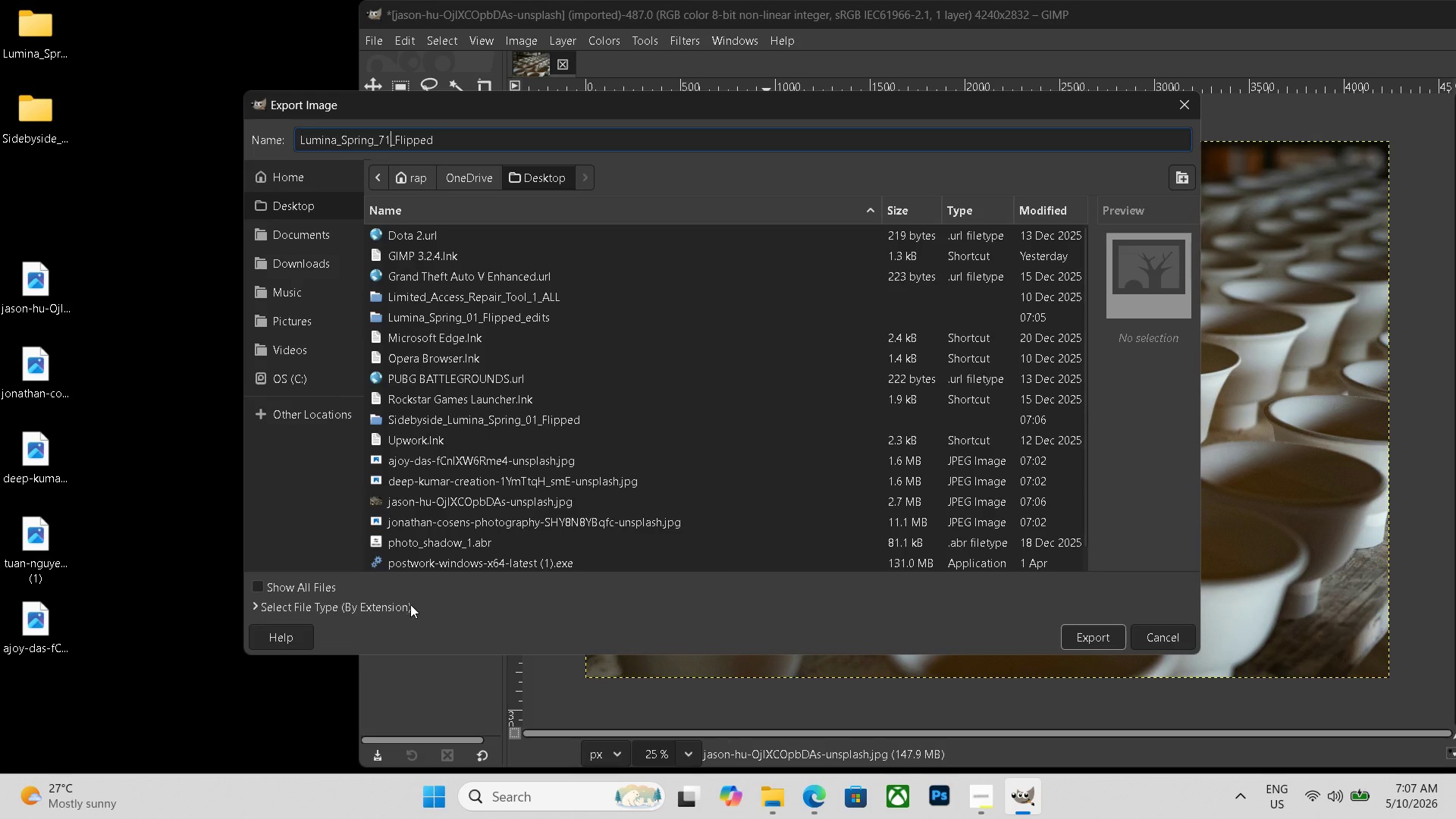 
left_click([420, 609])
 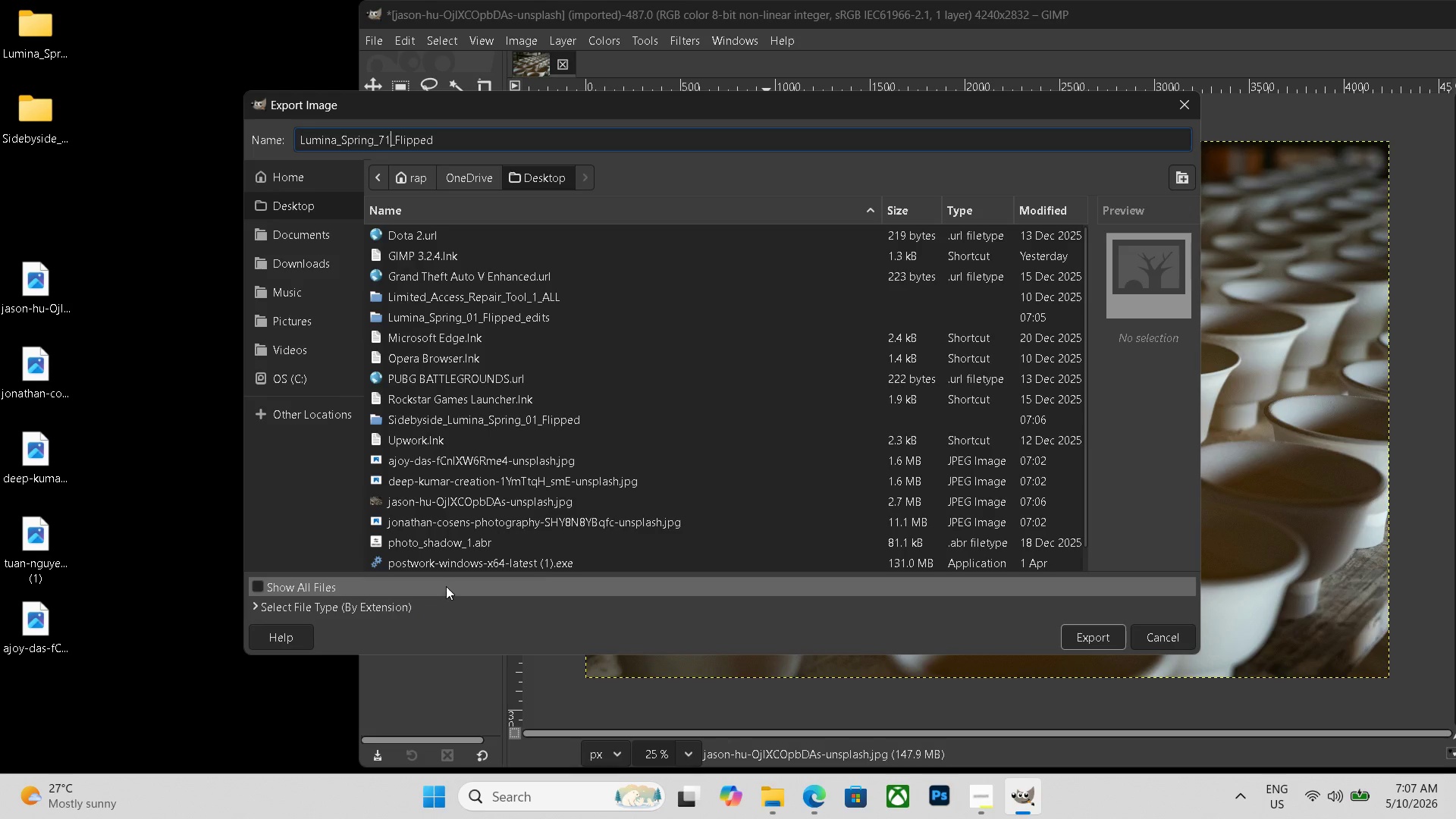 
left_click([410, 604])
 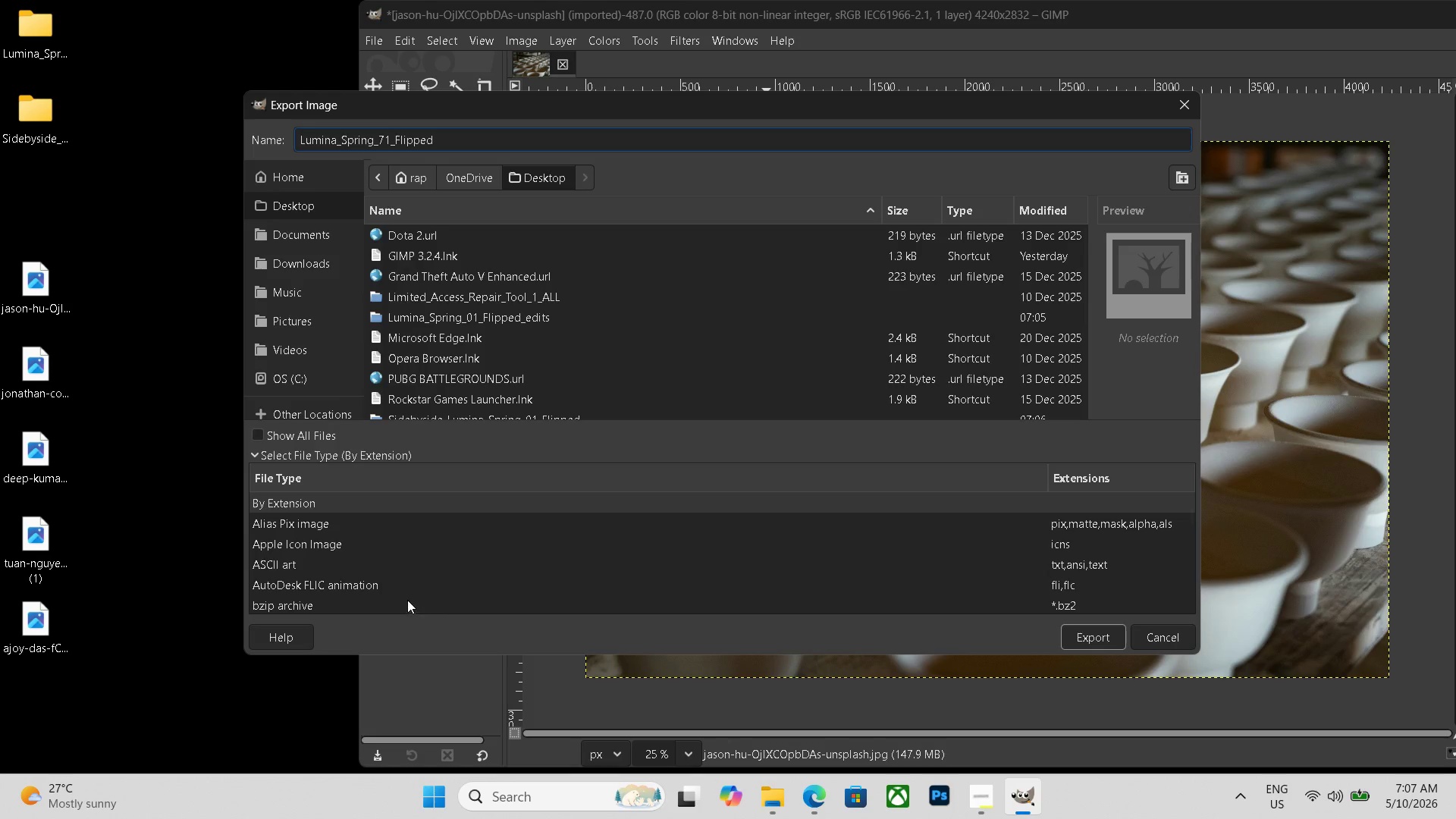 
scroll: coordinate [349, 561], scroll_direction: down, amount: 21.0
 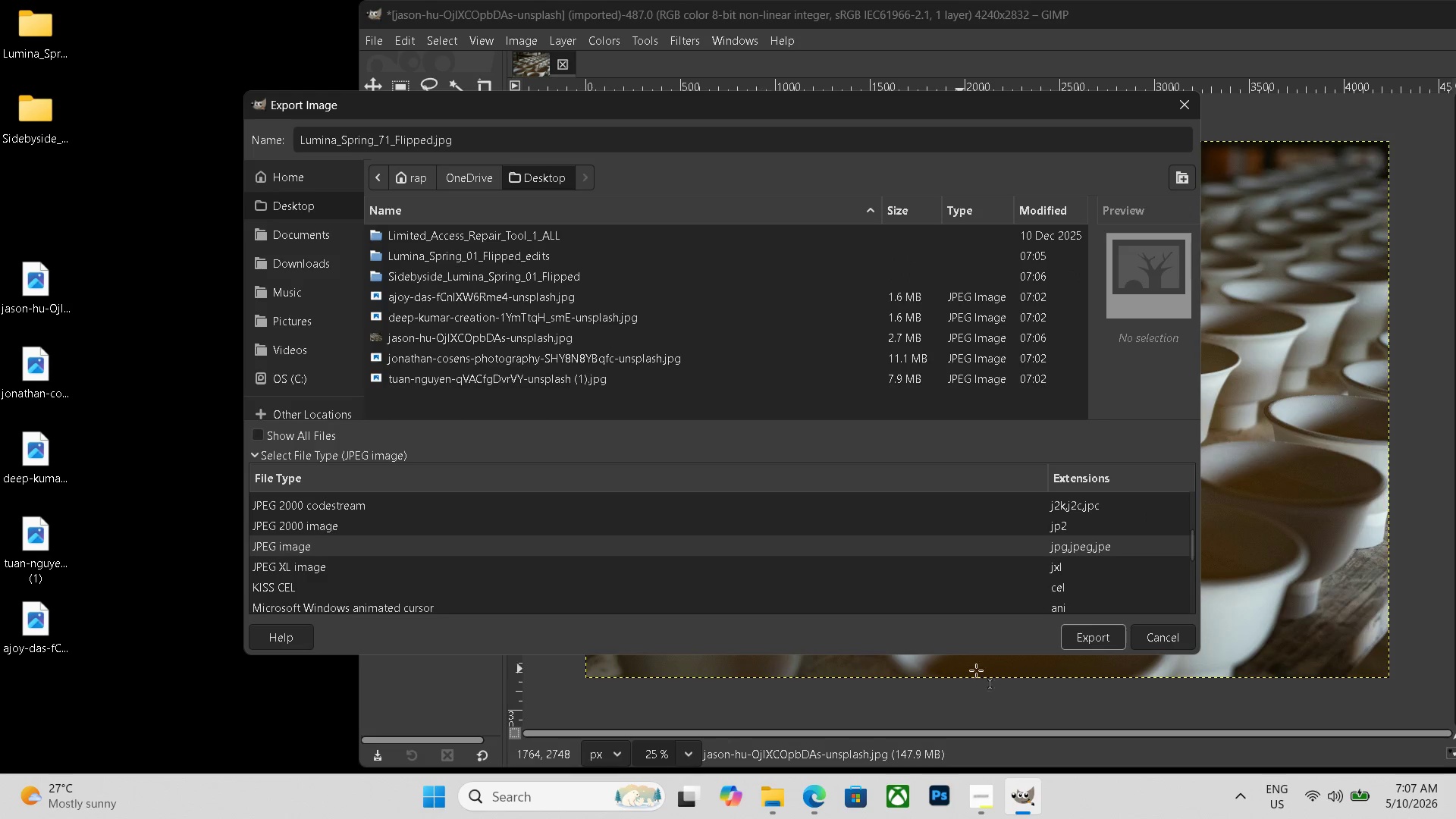 
left_click([1087, 639])
 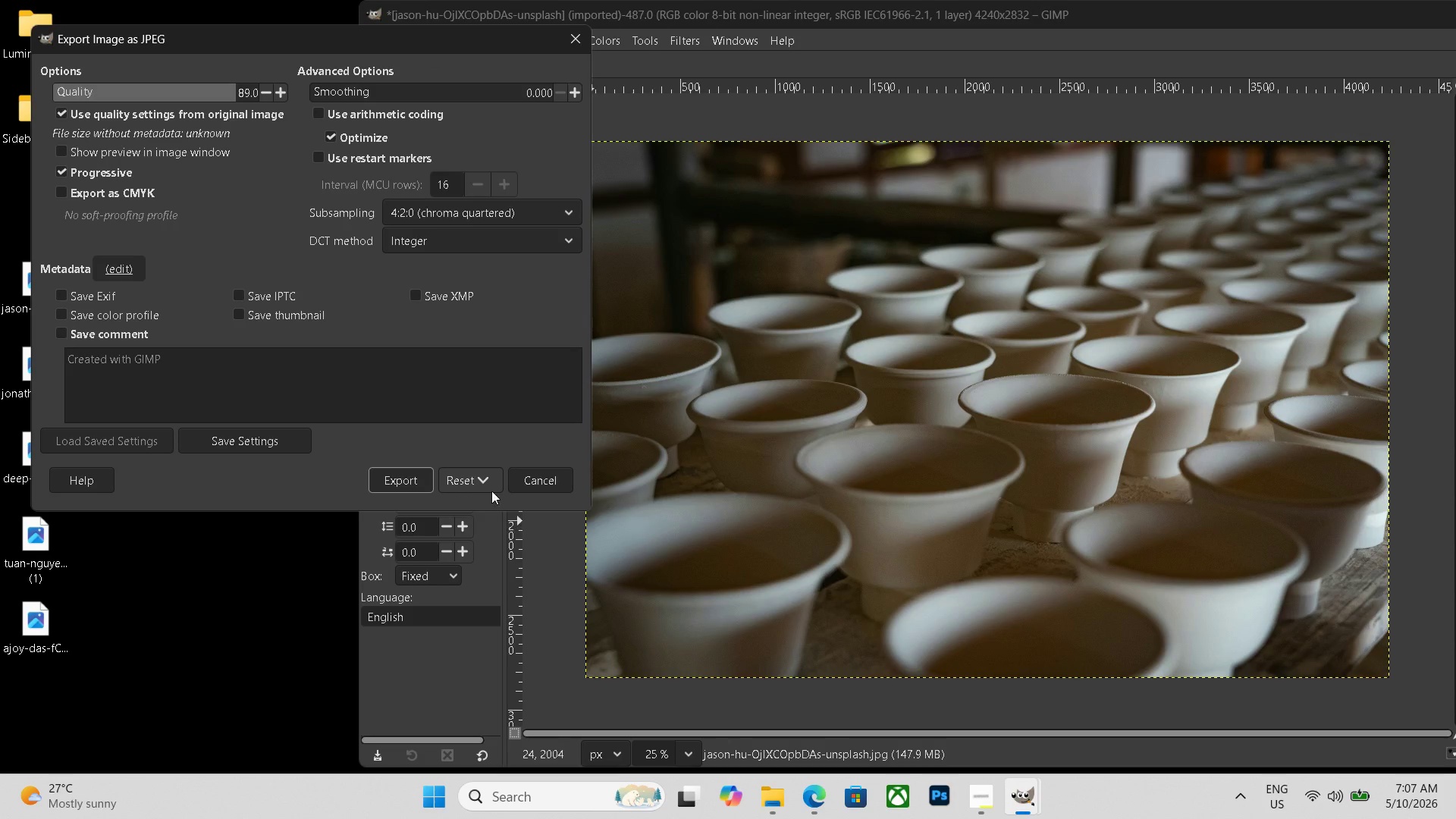 
left_click([415, 483])
 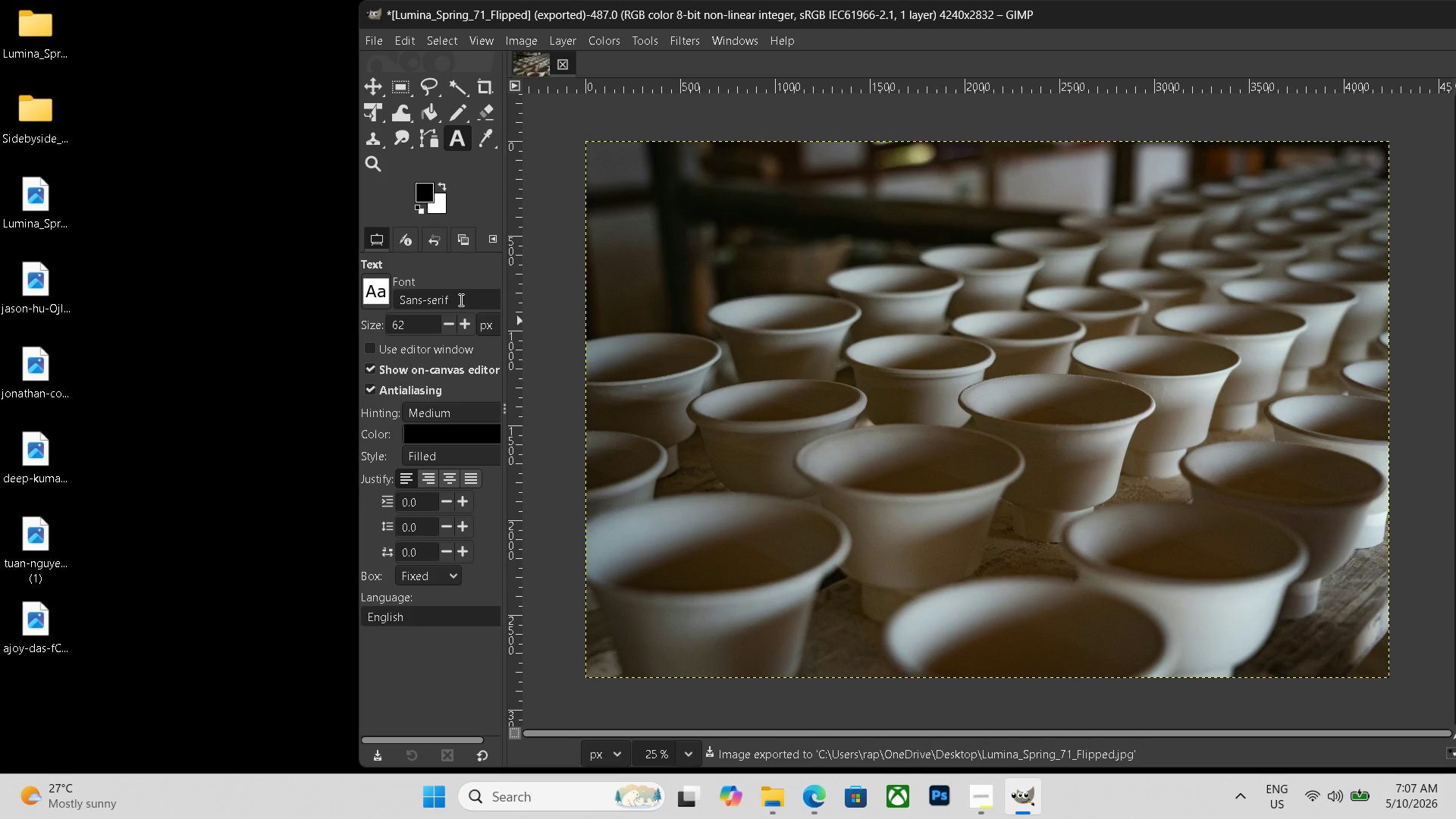 
wait(9.49)
 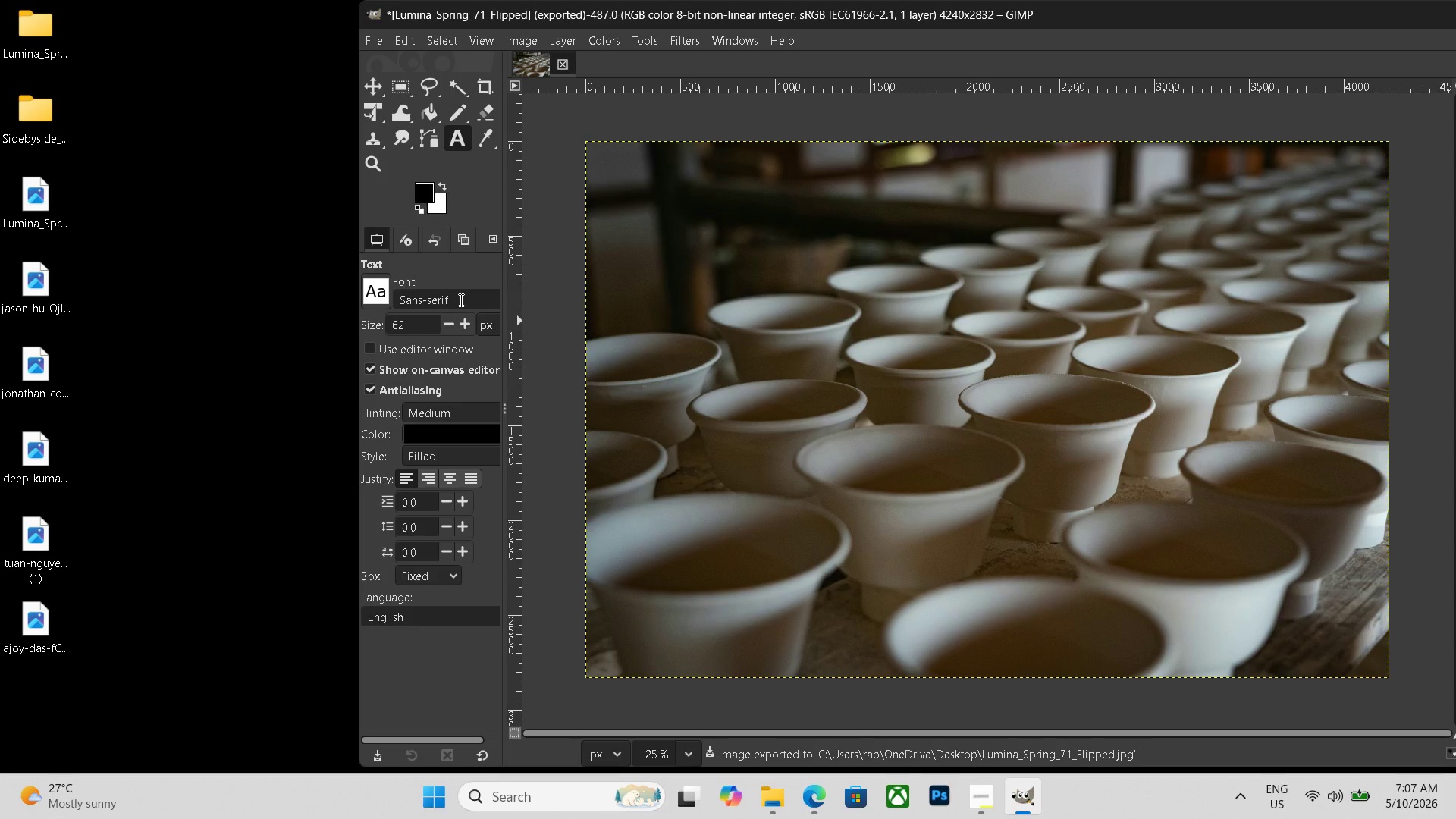 
key(Control+ControlLeft)
 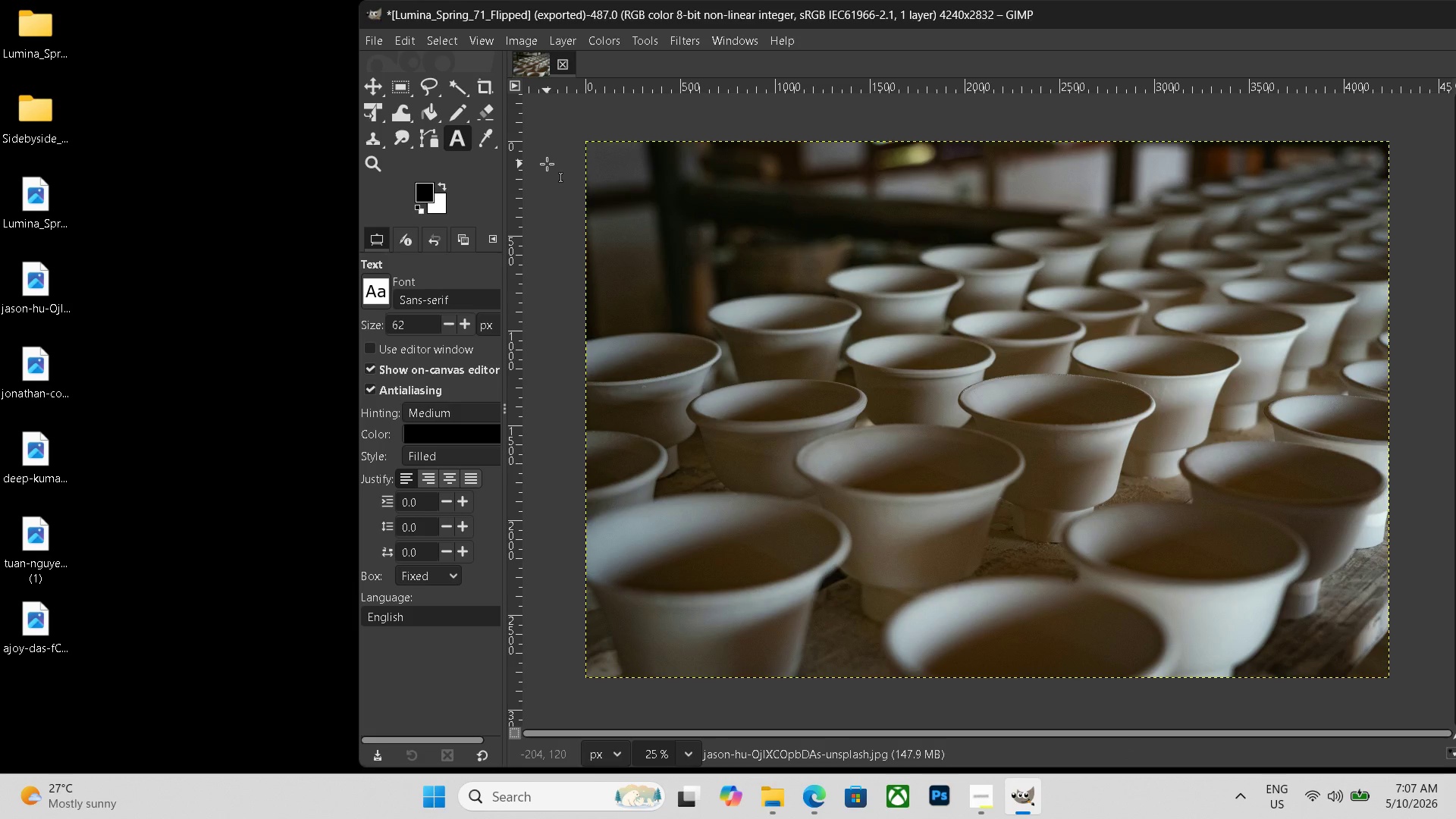 
key(Control+N)
 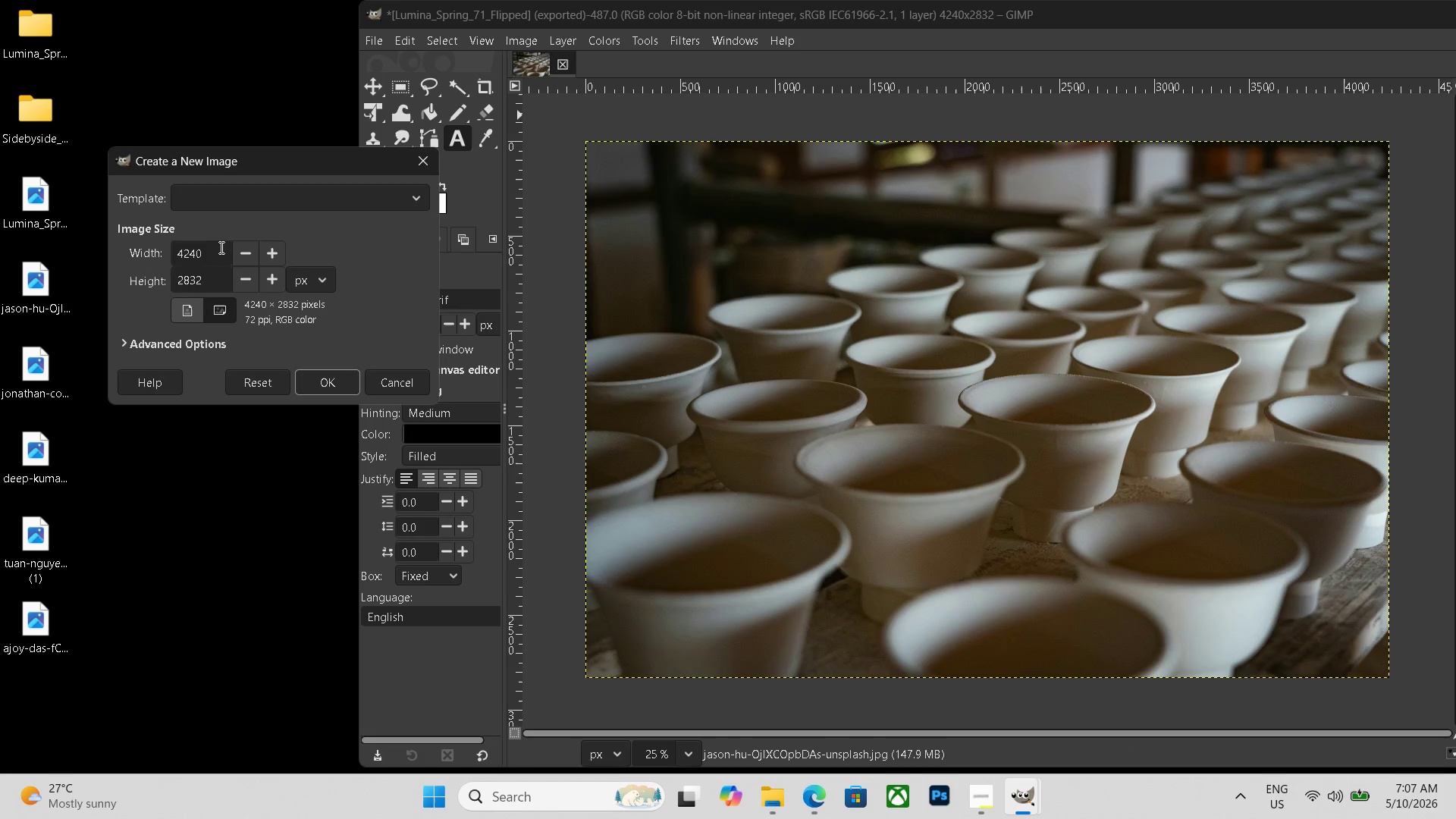 
left_click_drag(start_coordinate=[212, 255], to_coordinate=[49, 262])
 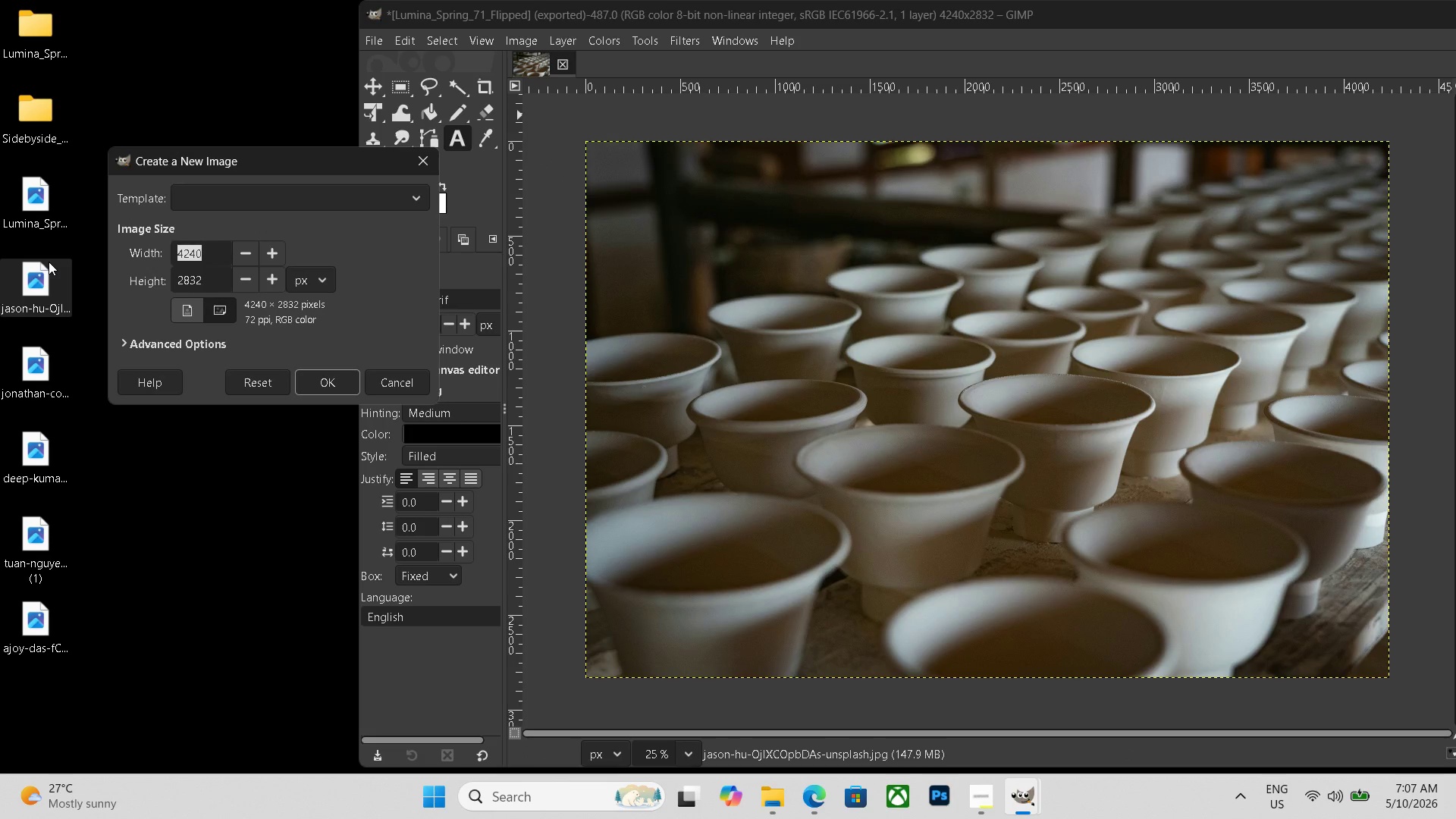 
key(Numpad8)
 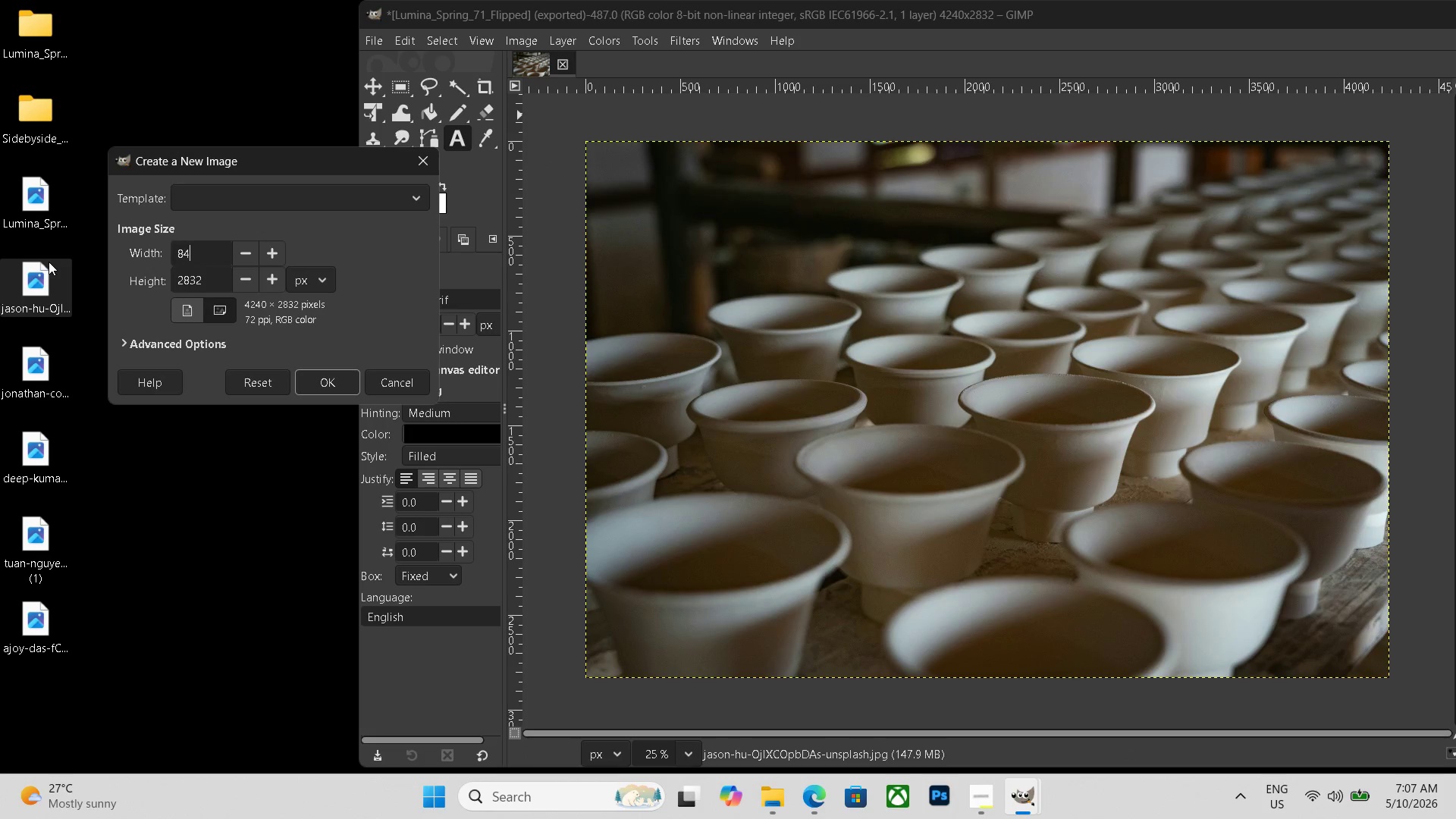 
key(Numpad4)
 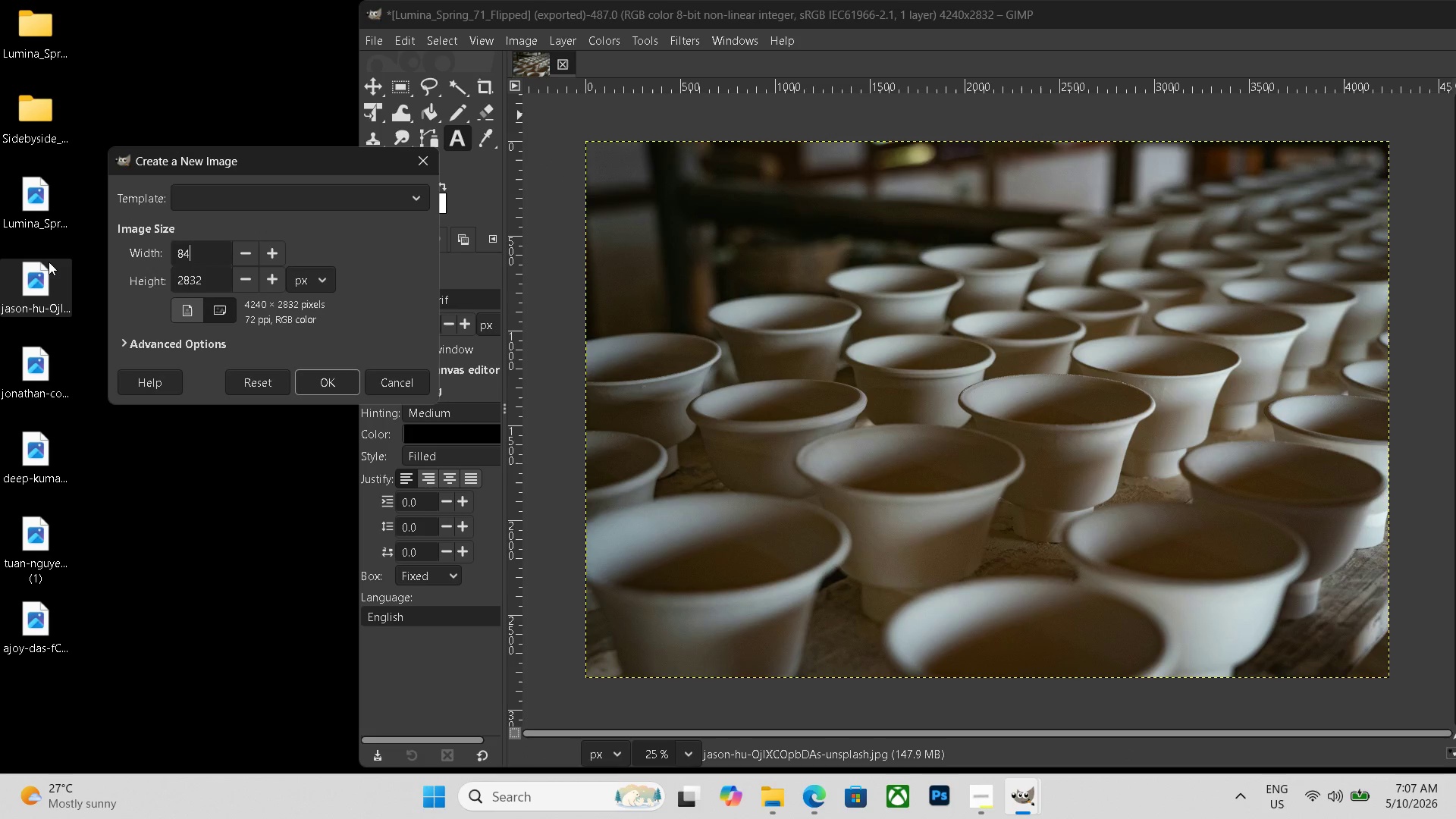 
key(Numpad8)
 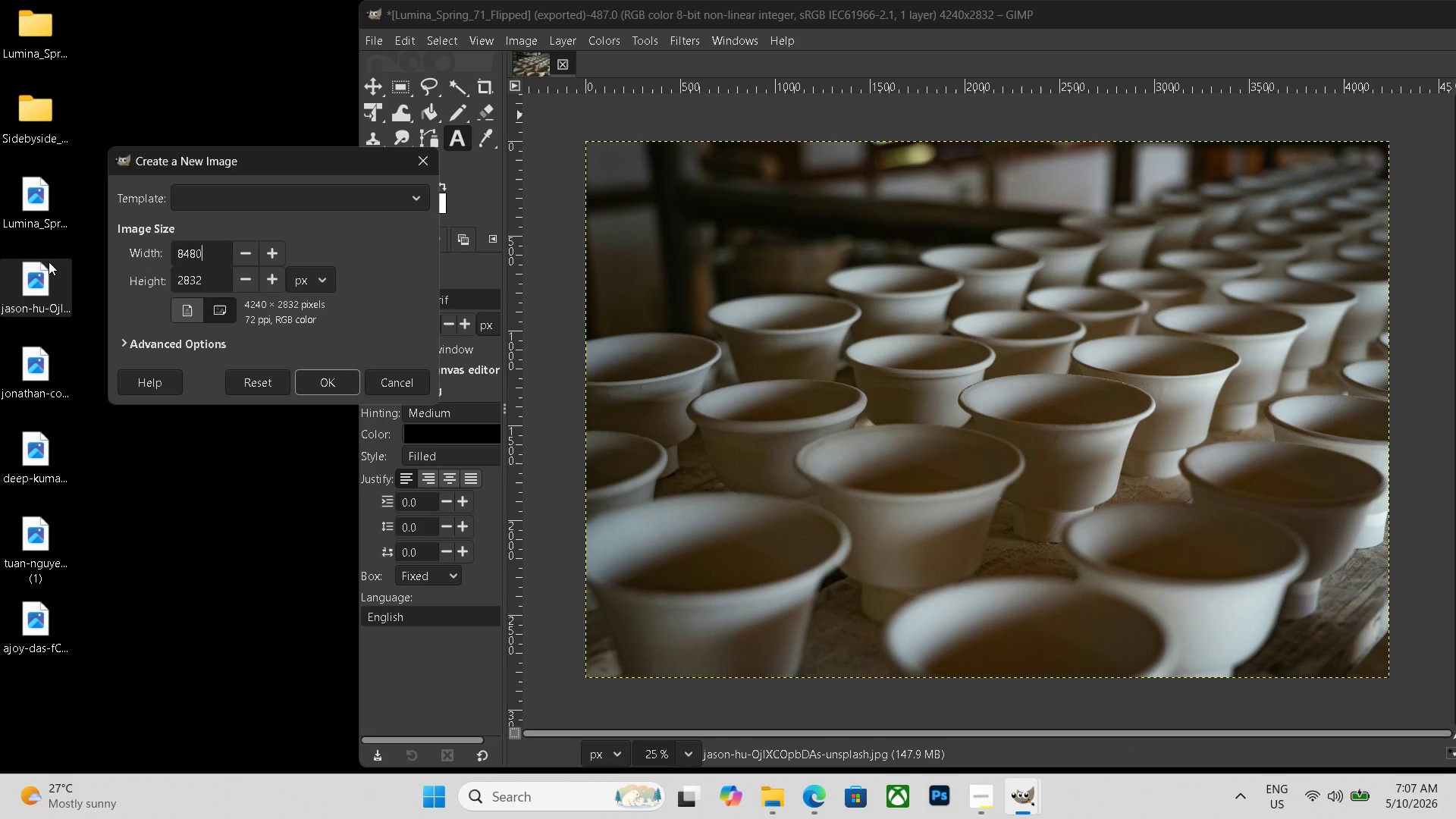 
key(Numpad0)
 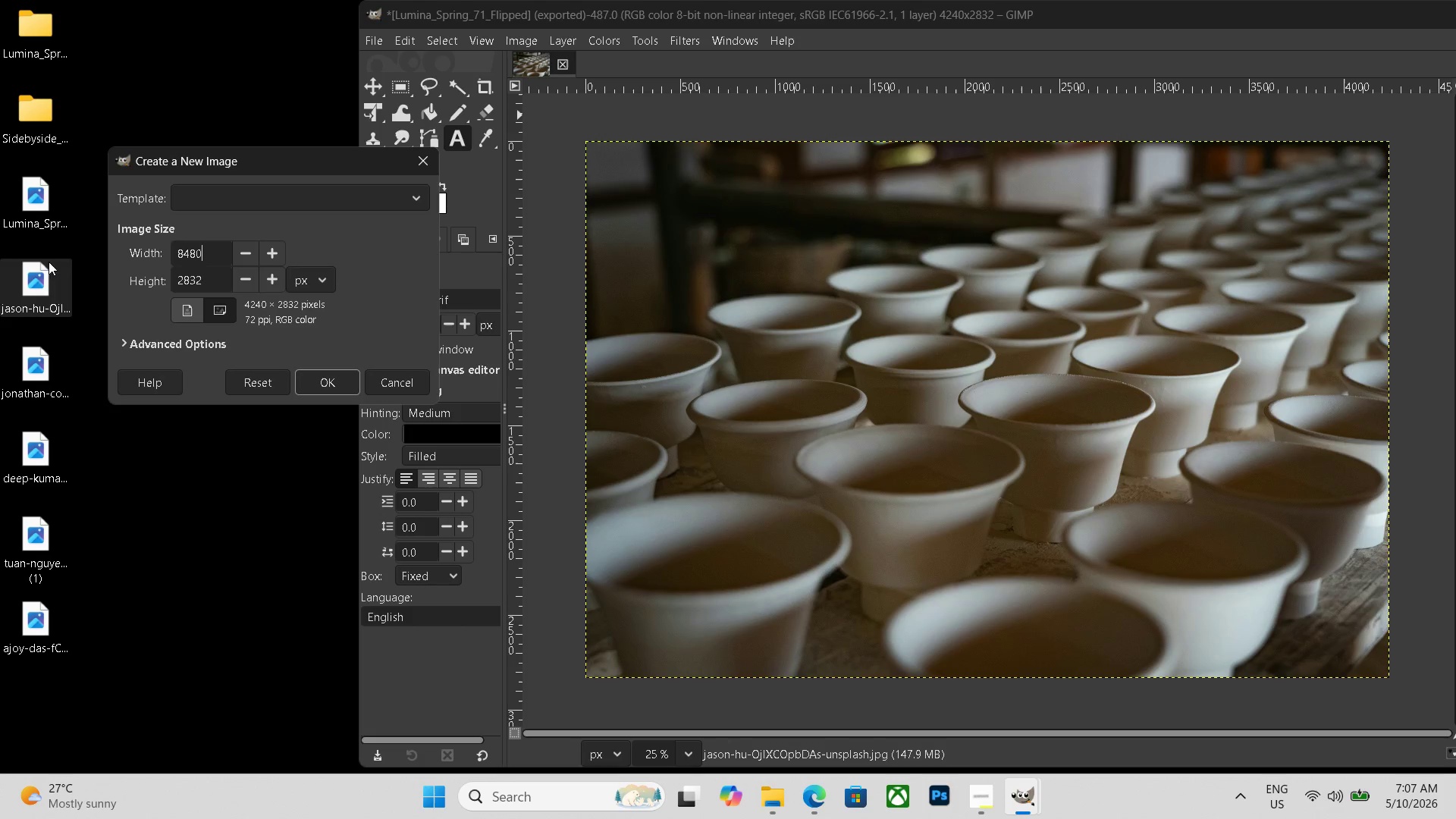 
wait(7.41)
 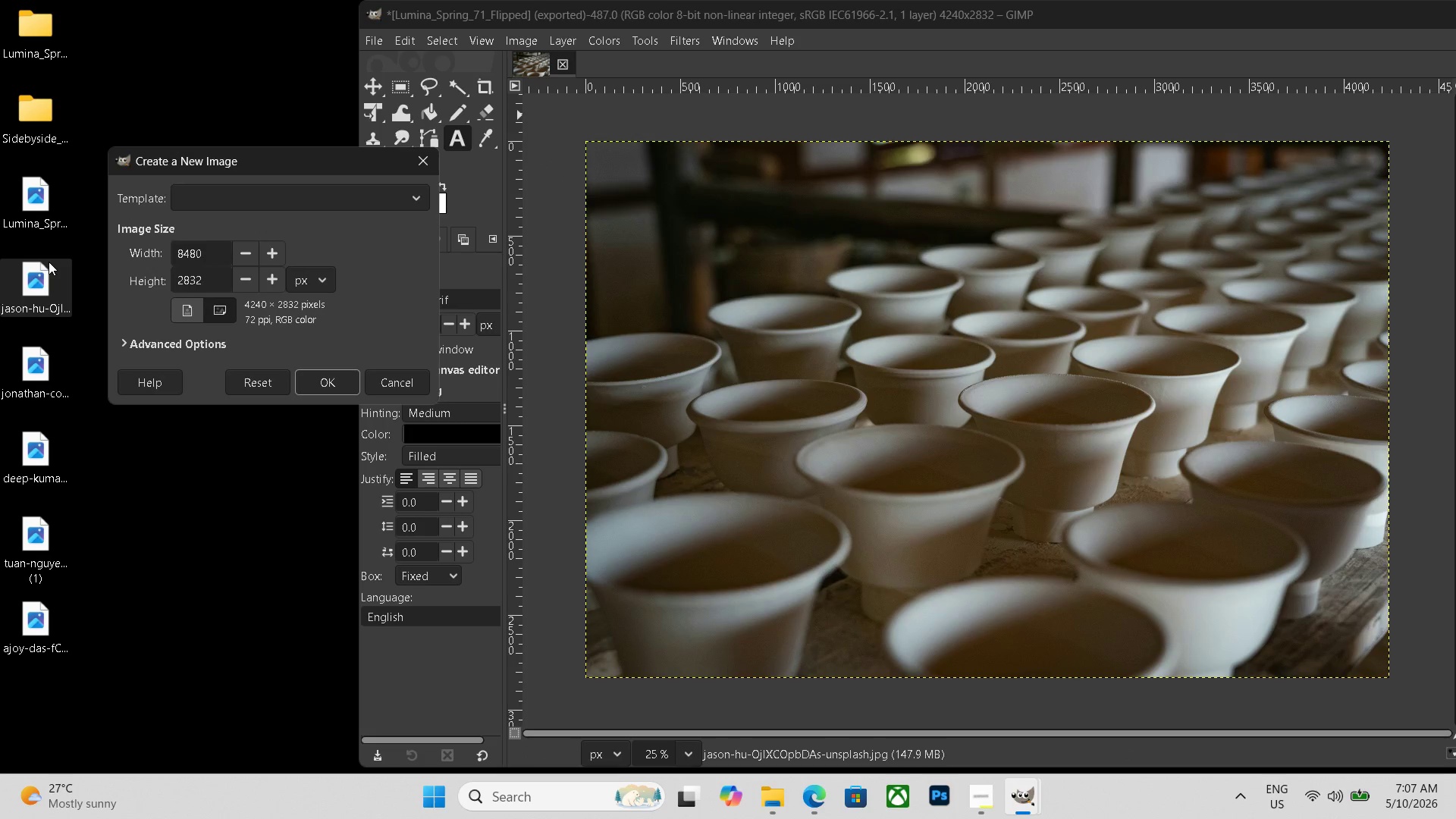 
double_click([37, 55])
 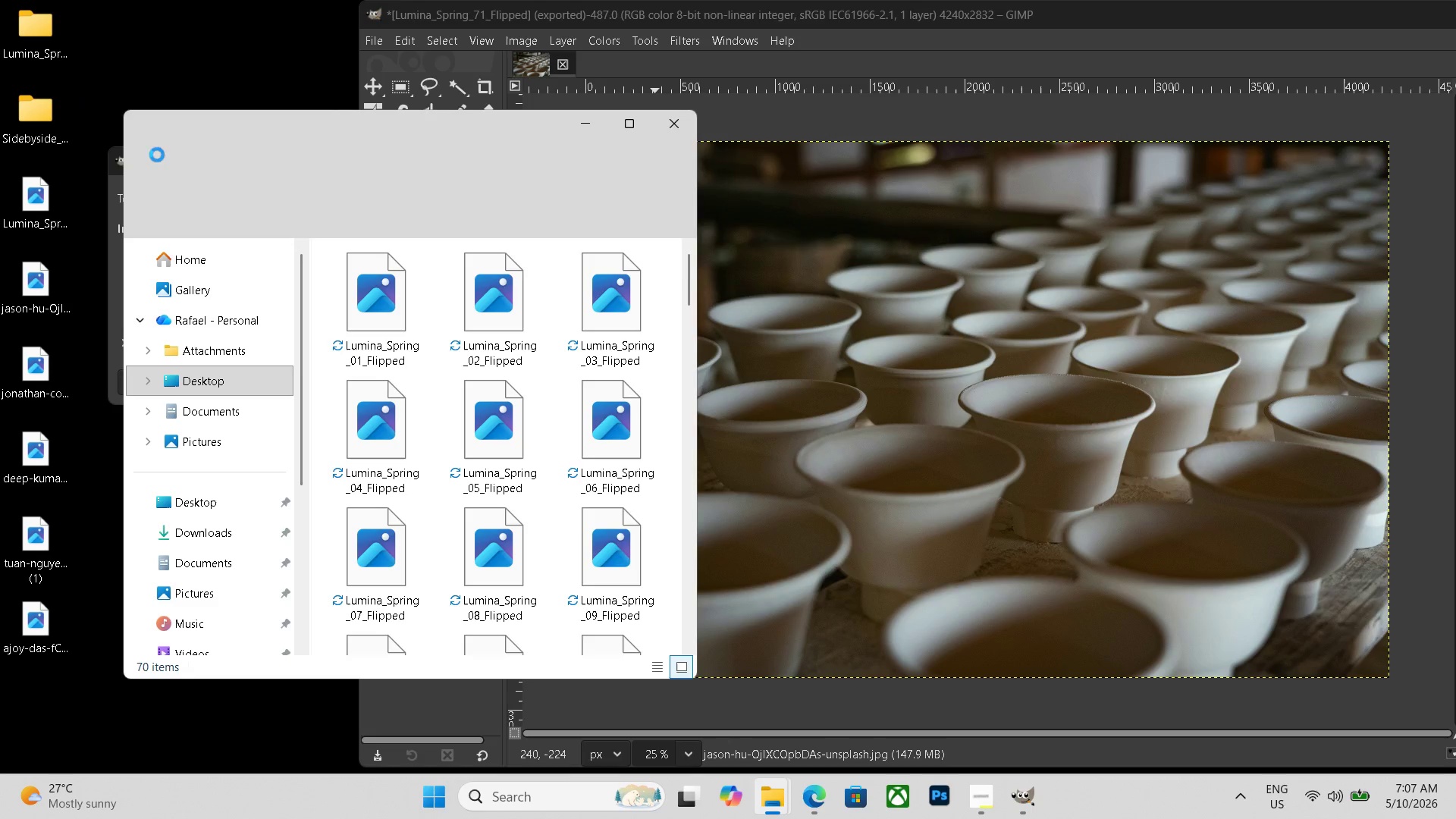 
scroll: coordinate [535, 530], scroll_direction: down, amount: 24.0
 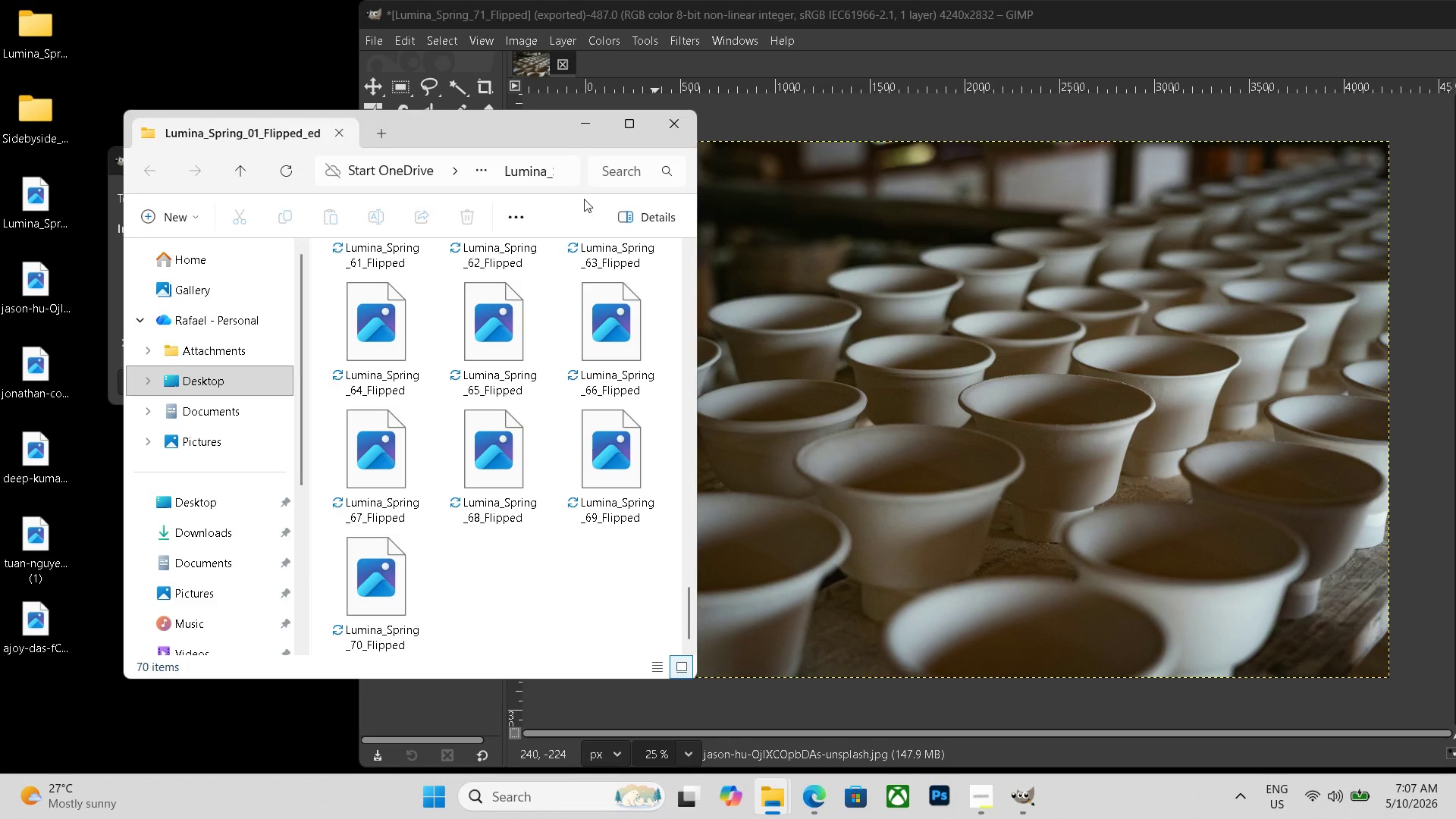 
left_click([659, 124])
 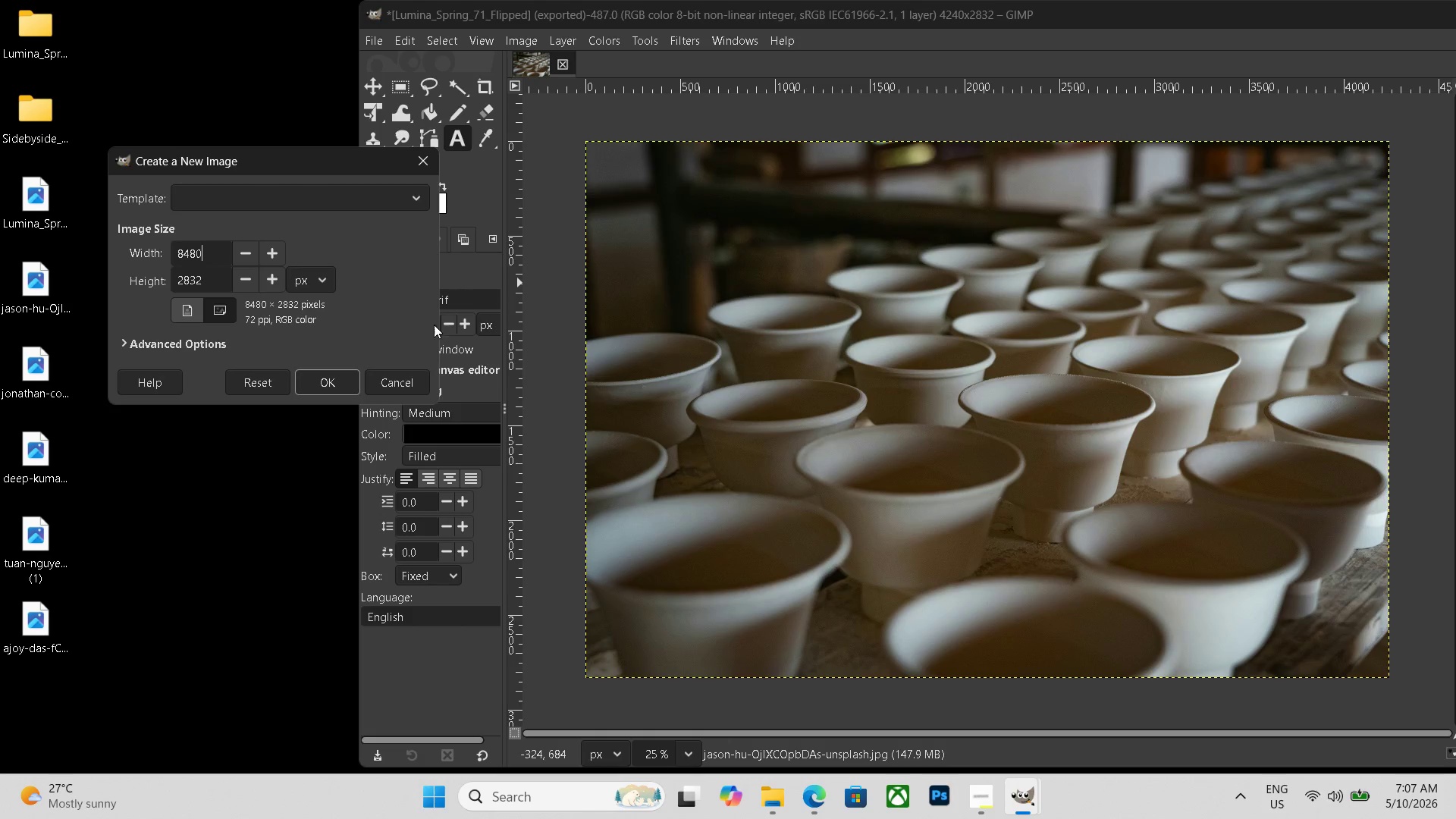 
left_click([322, 374])
 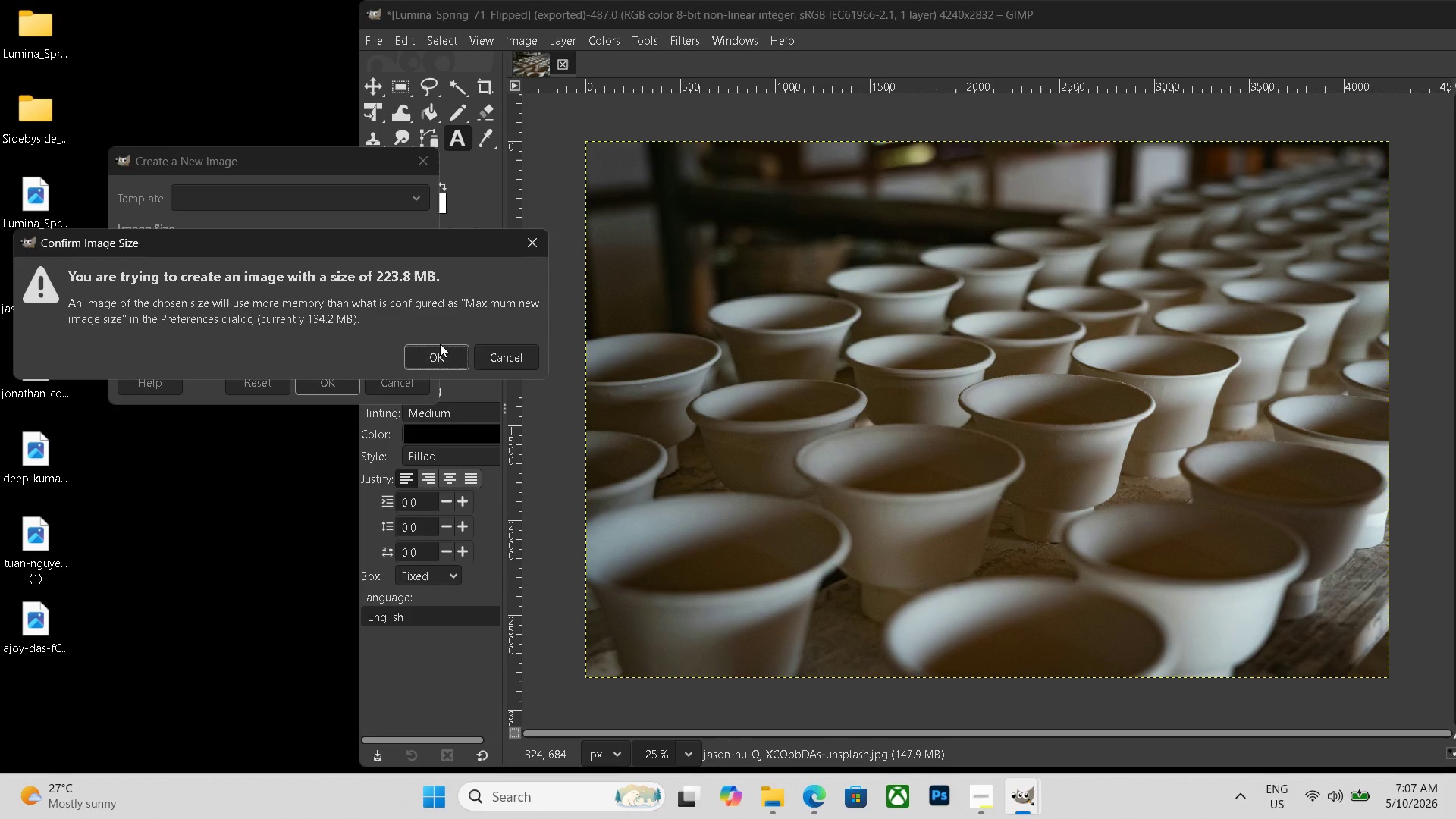 
left_click([438, 355])
 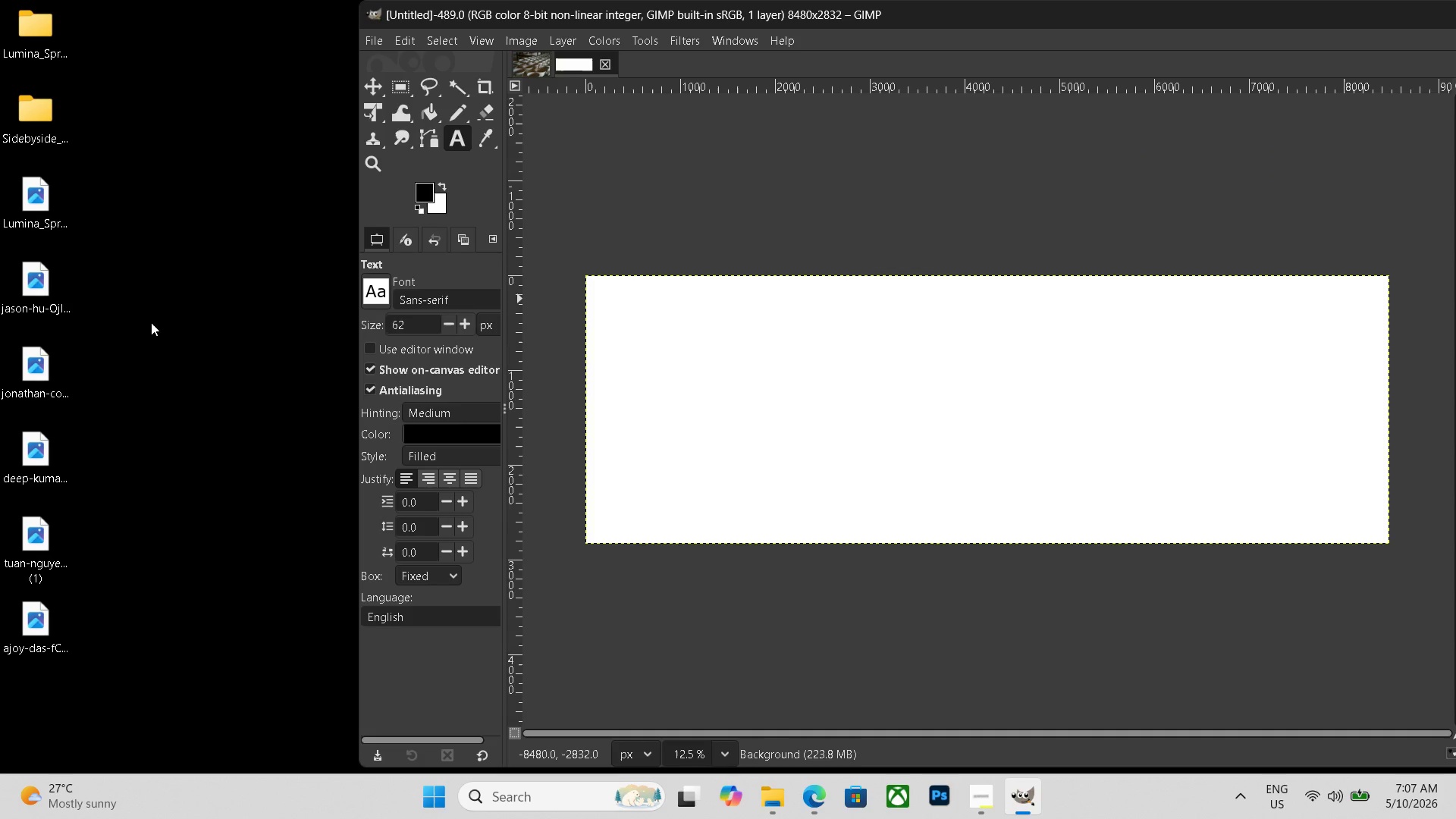 
left_click_drag(start_coordinate=[42, 286], to_coordinate=[661, 347])
 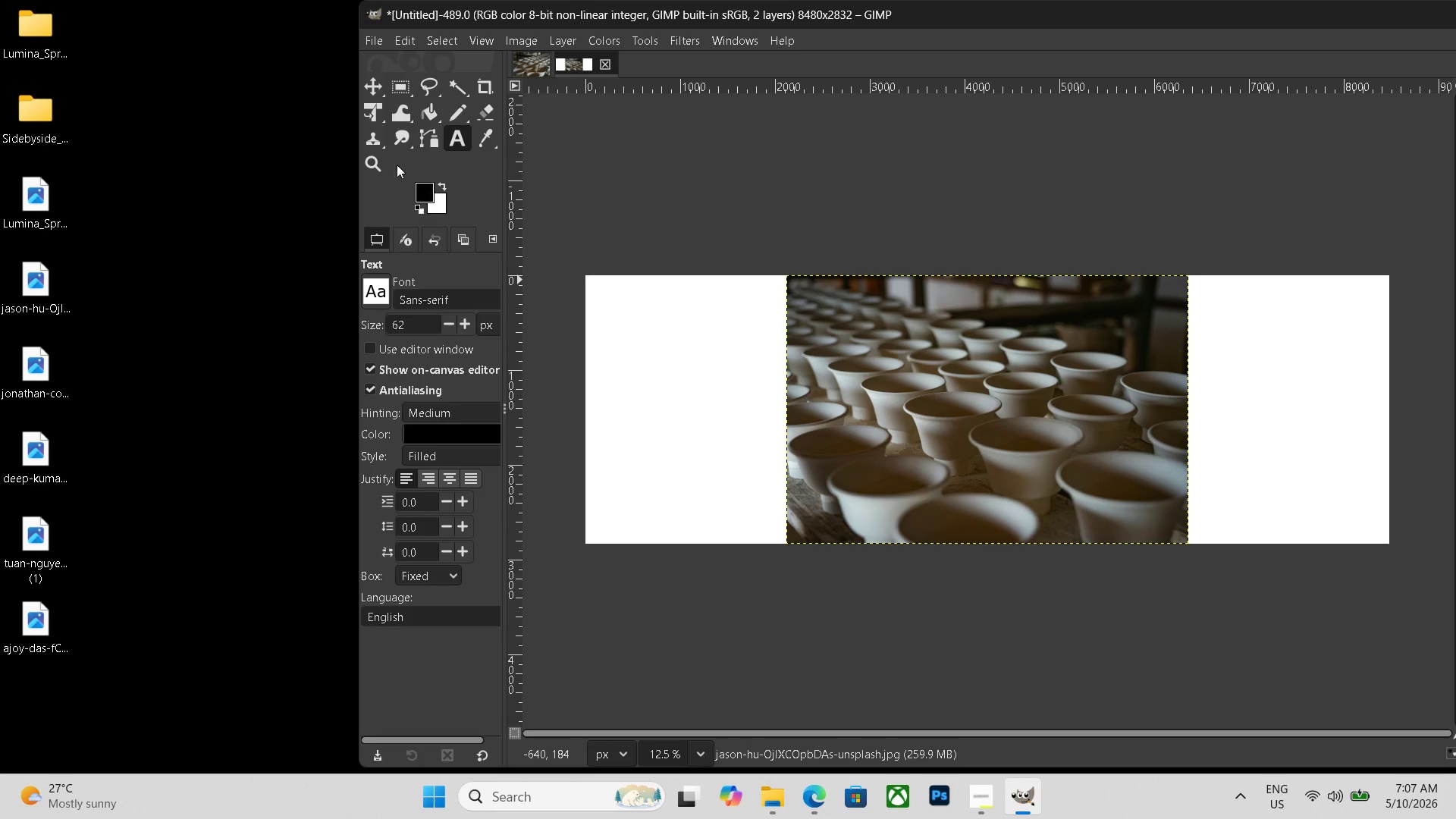 
left_click([376, 115])
 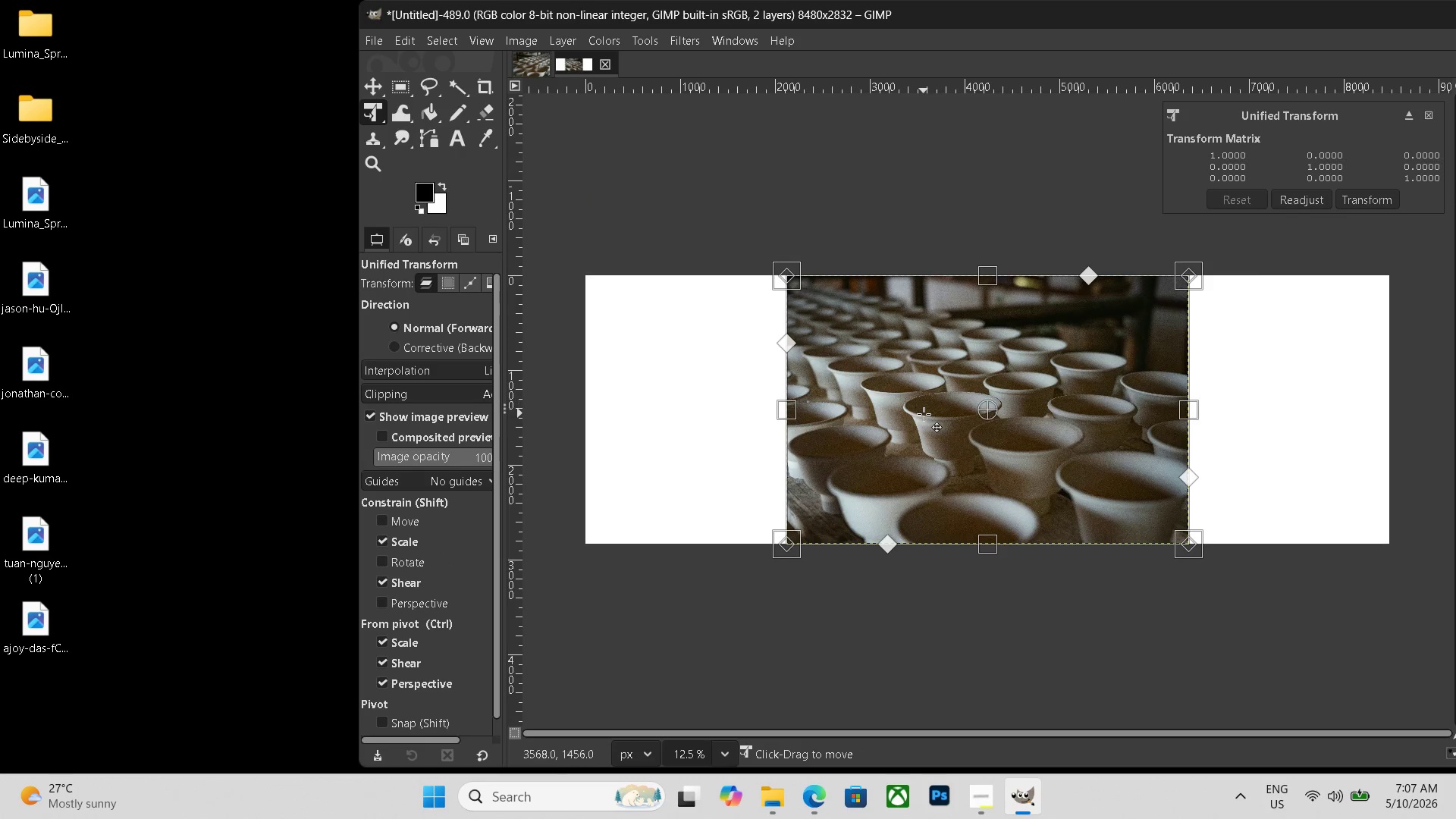 
left_click_drag(start_coordinate=[924, 414], to_coordinate=[723, 414])
 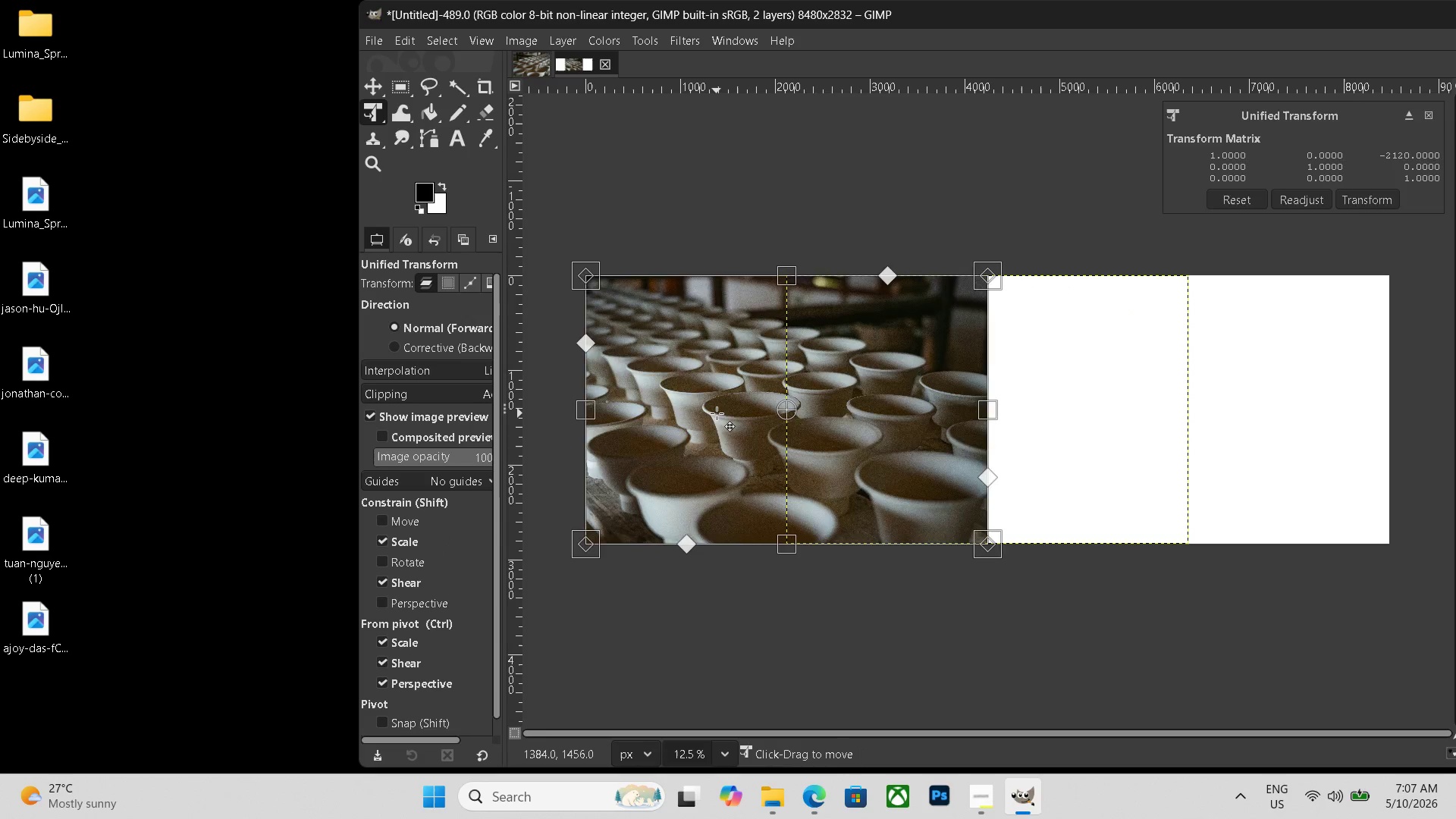 
key(Enter)
 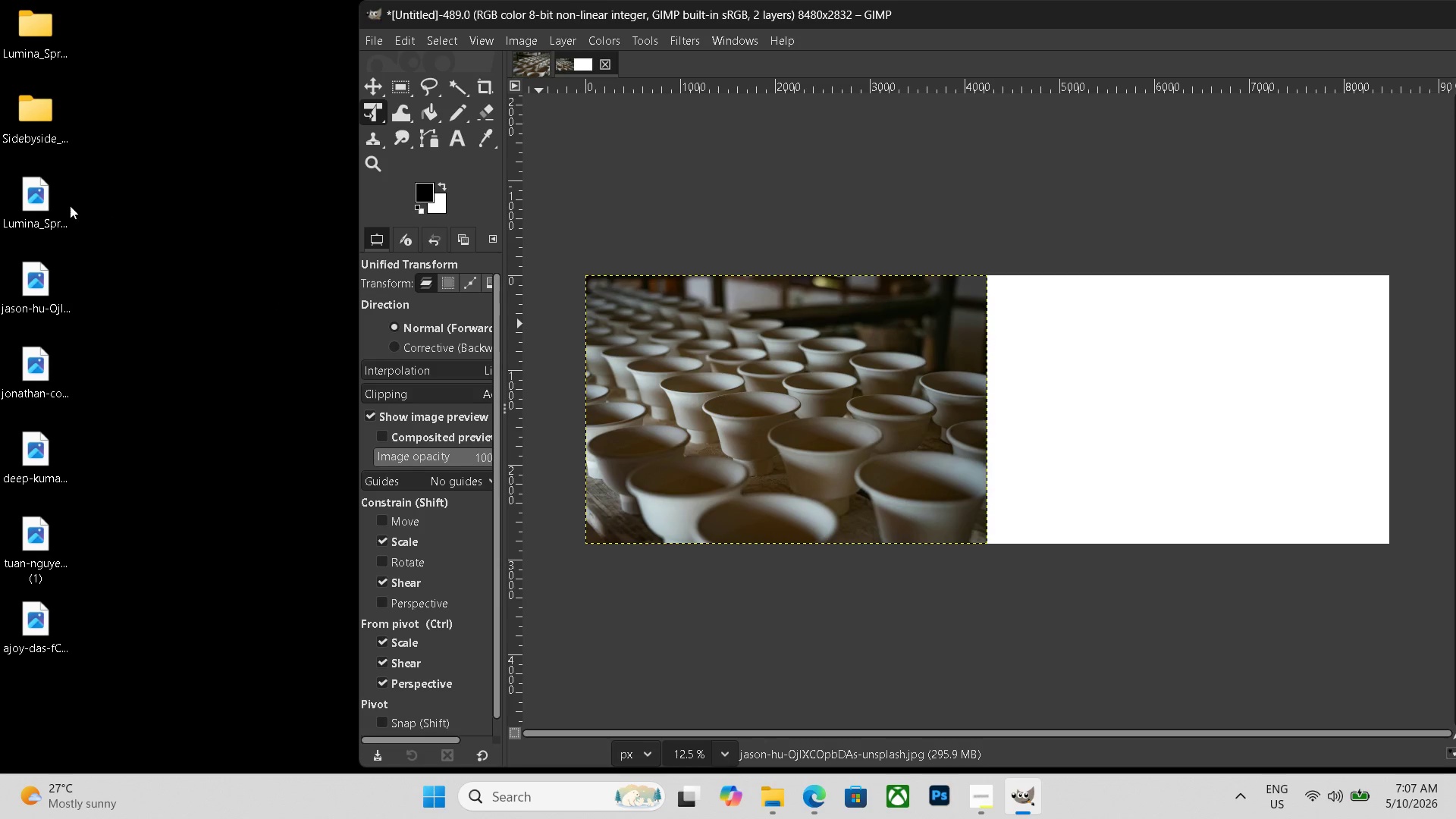 
left_click_drag(start_coordinate=[36, 205], to_coordinate=[1116, 430])
 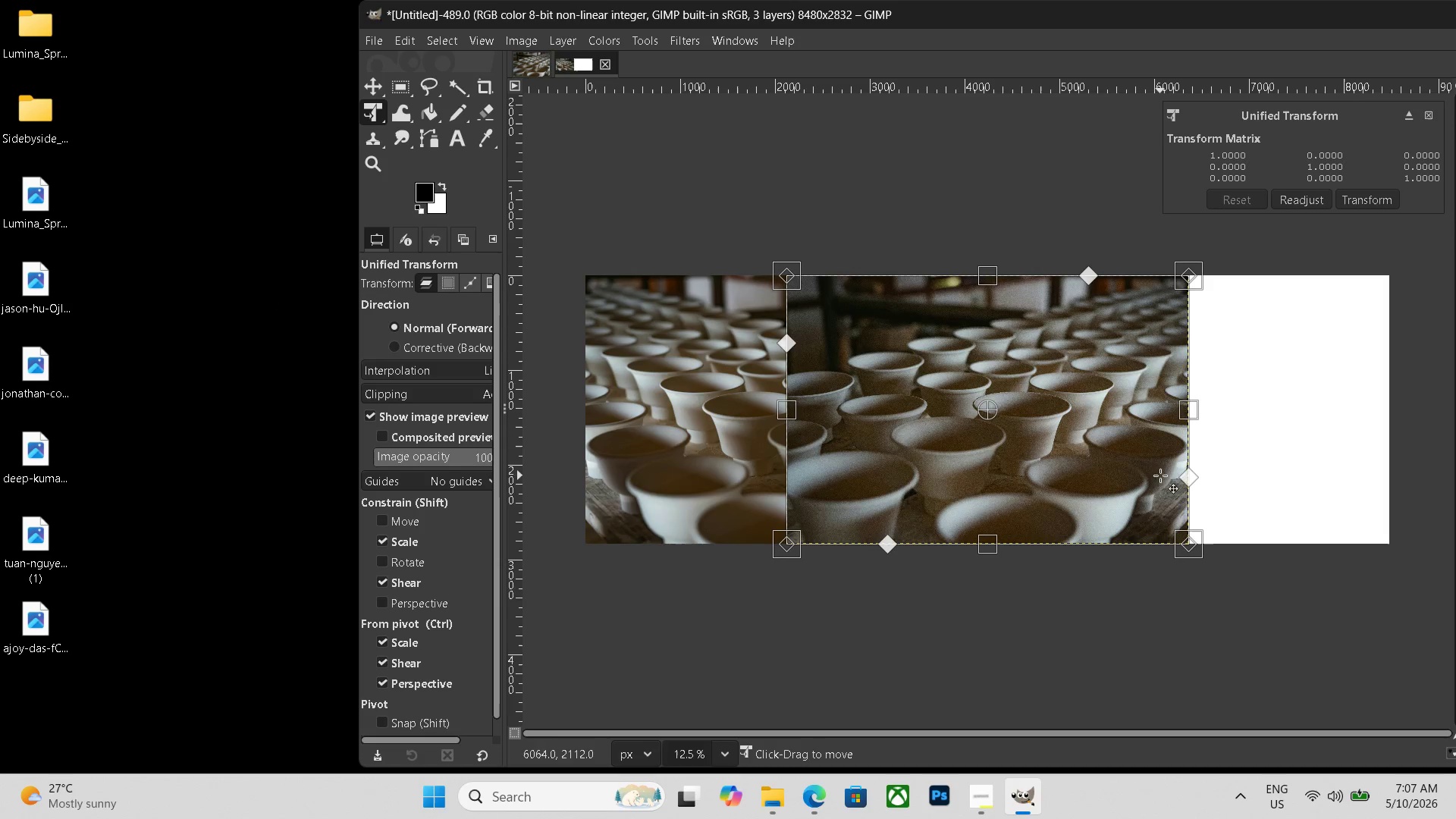 
left_click_drag(start_coordinate=[1041, 459], to_coordinate=[1241, 457])
 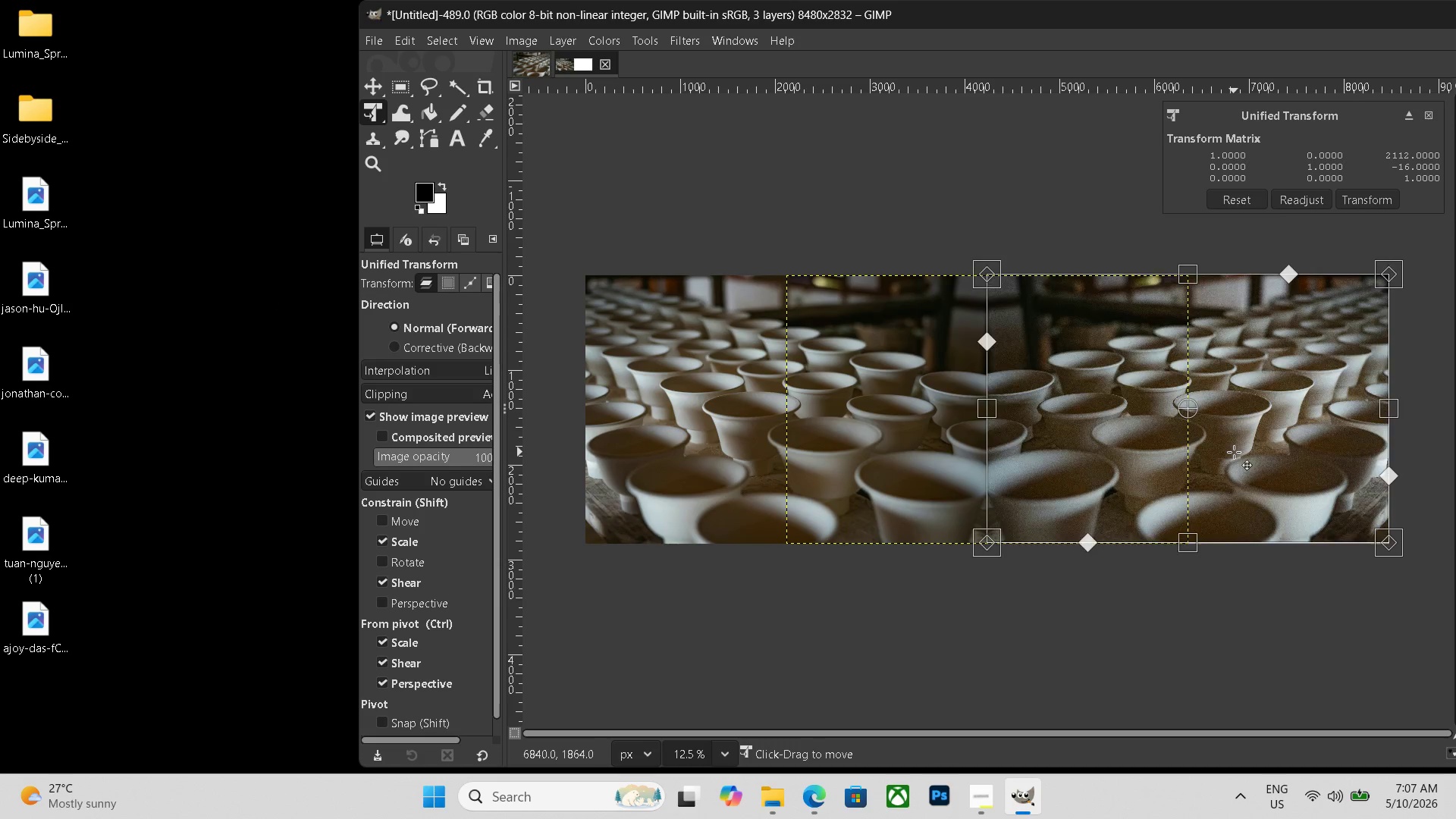 
key(Enter)
 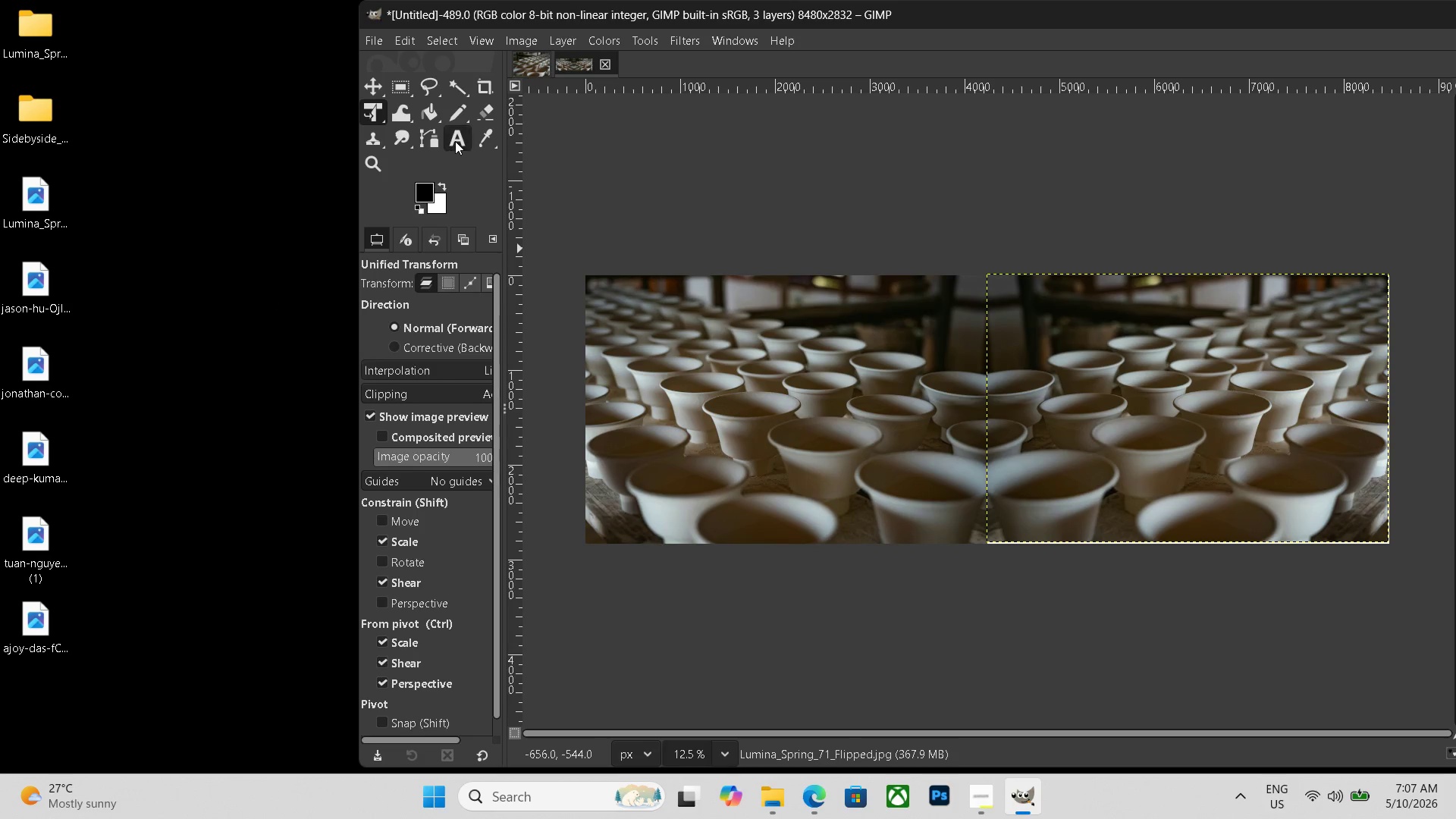 
wait(5.73)
 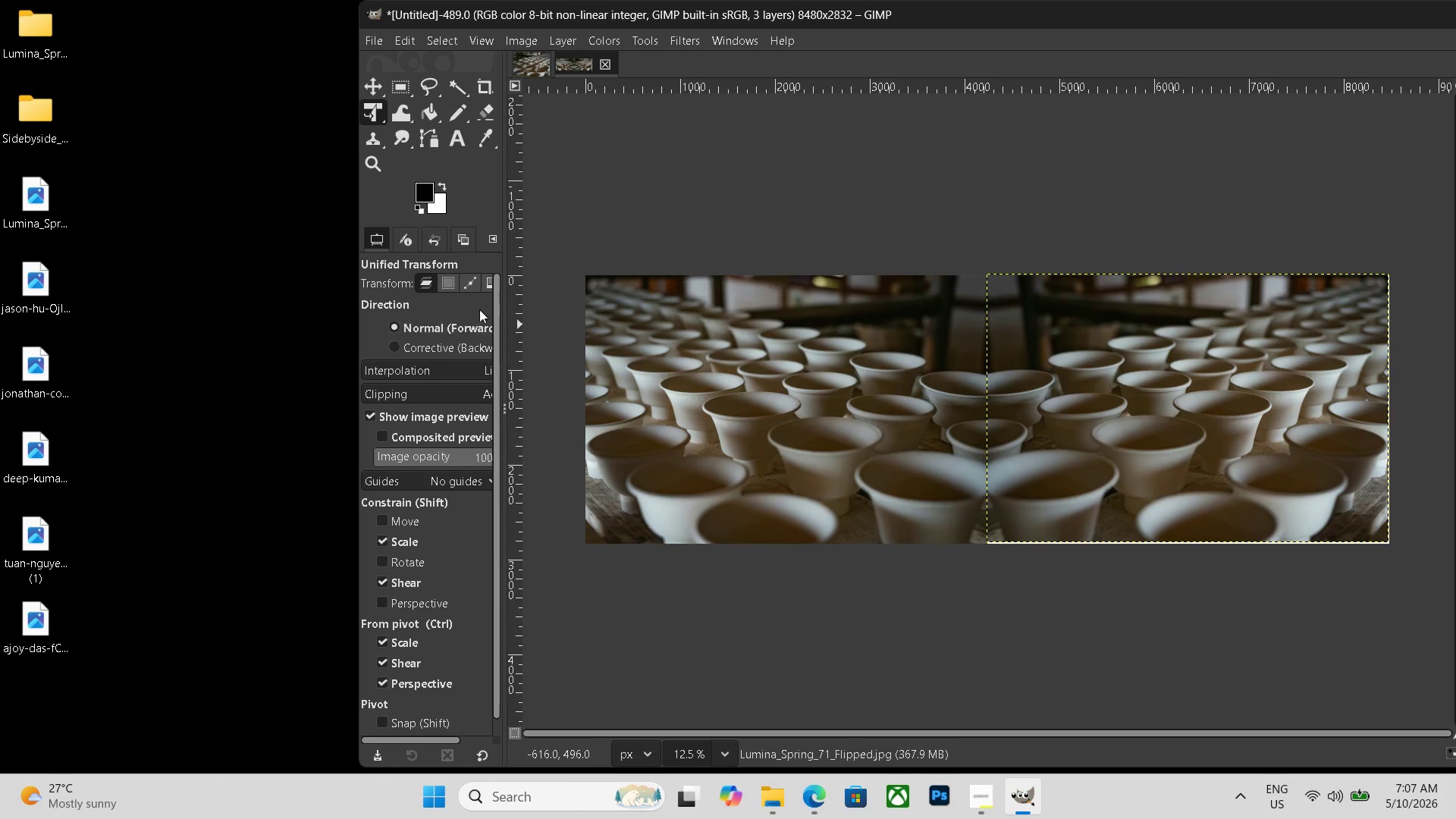 
left_click_drag(start_coordinate=[684, 284], to_coordinate=[1217, 330])
 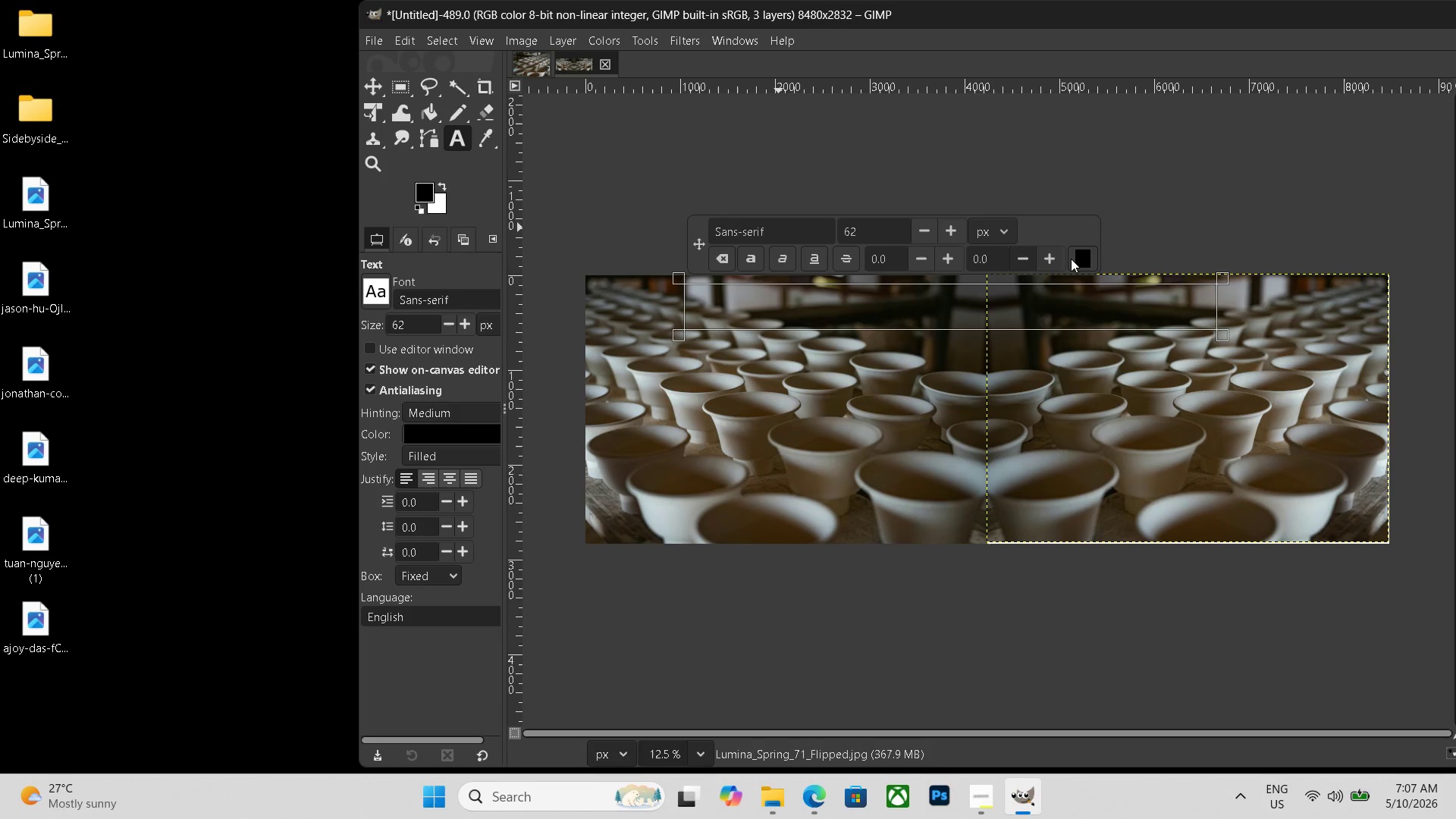 
left_click_drag(start_coordinate=[846, 298], to_coordinate=[620, 285])
 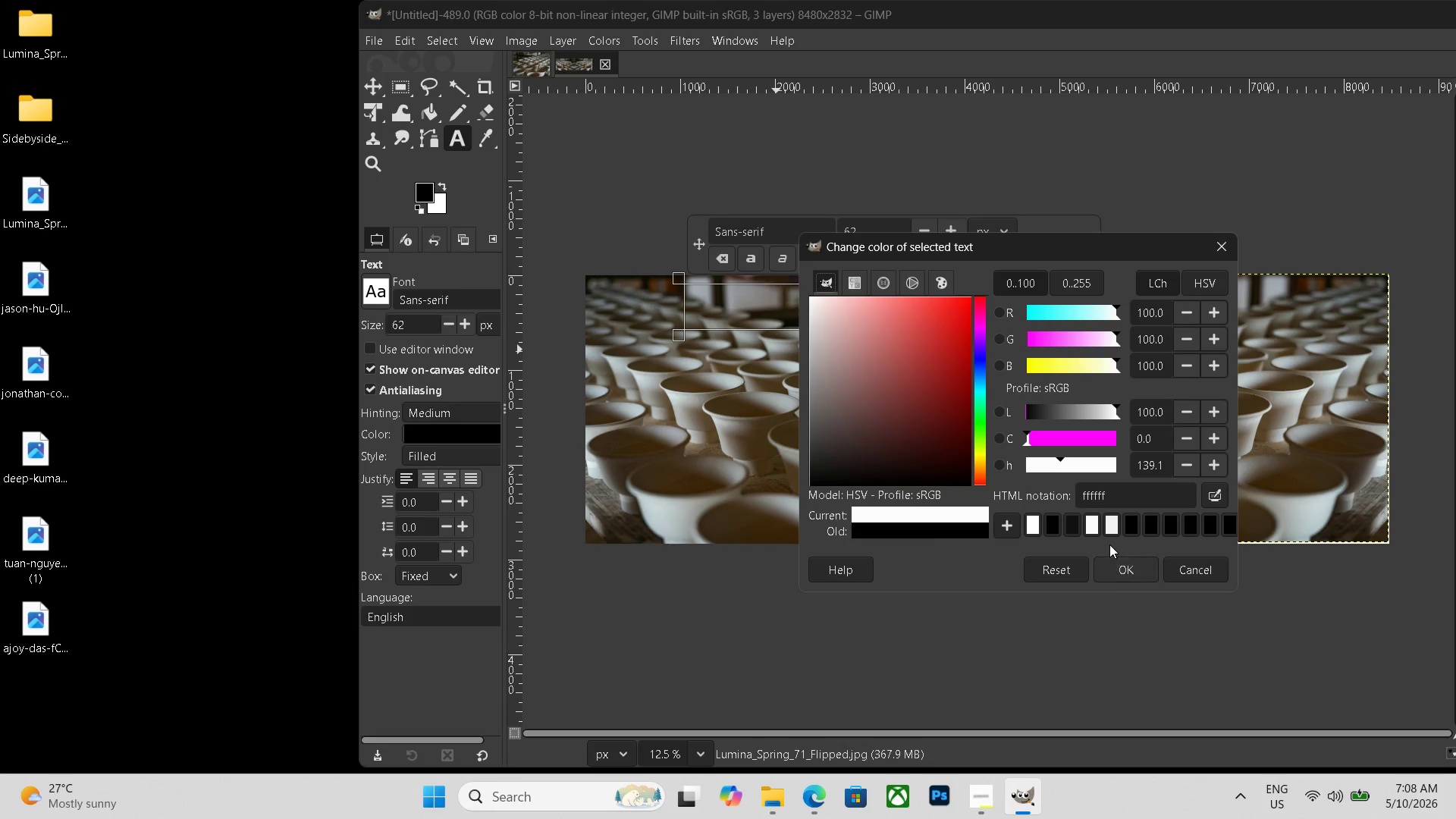 
left_click([1125, 560])
 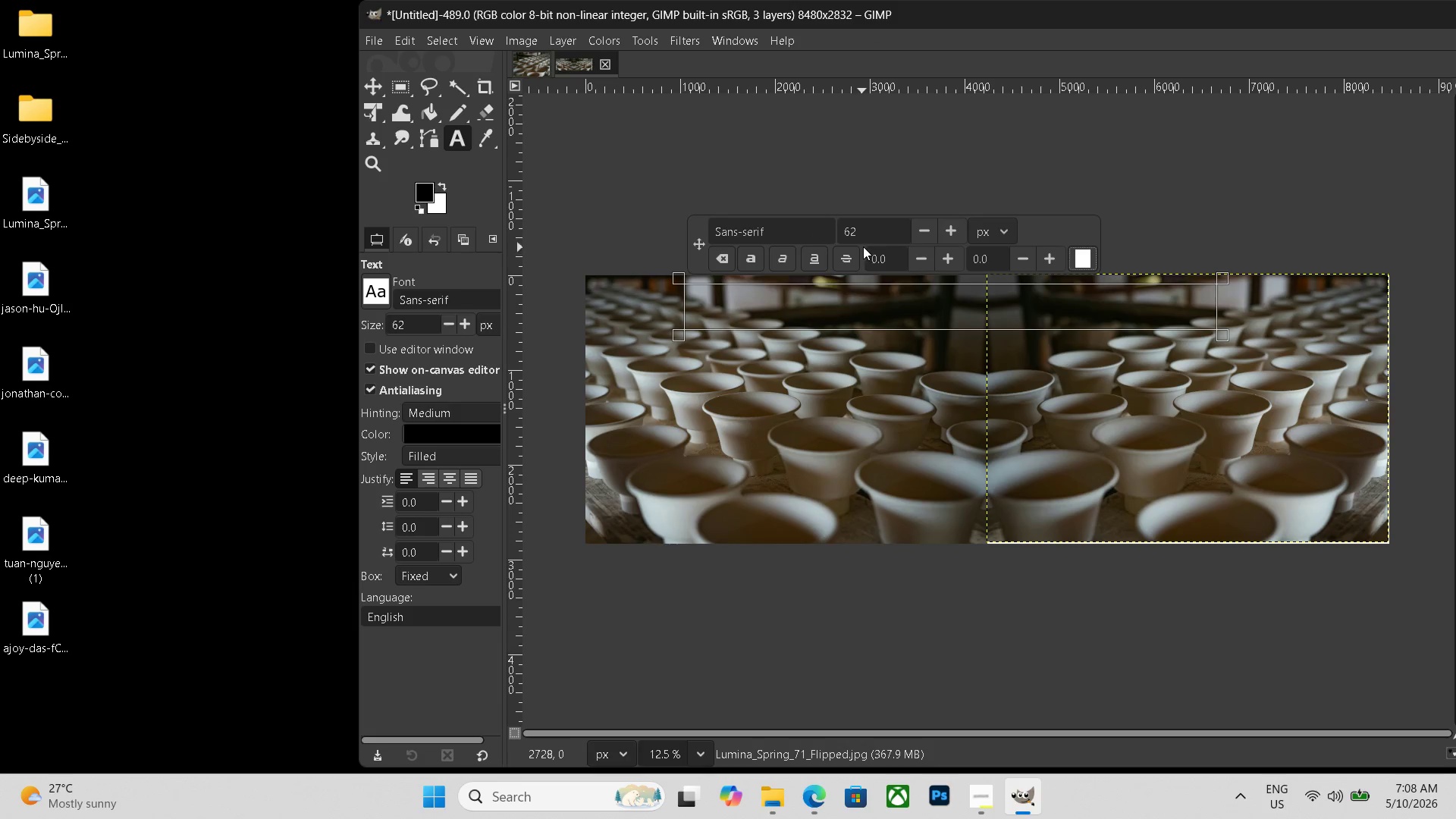 
left_click_drag(start_coordinate=[868, 229], to_coordinate=[814, 222])
 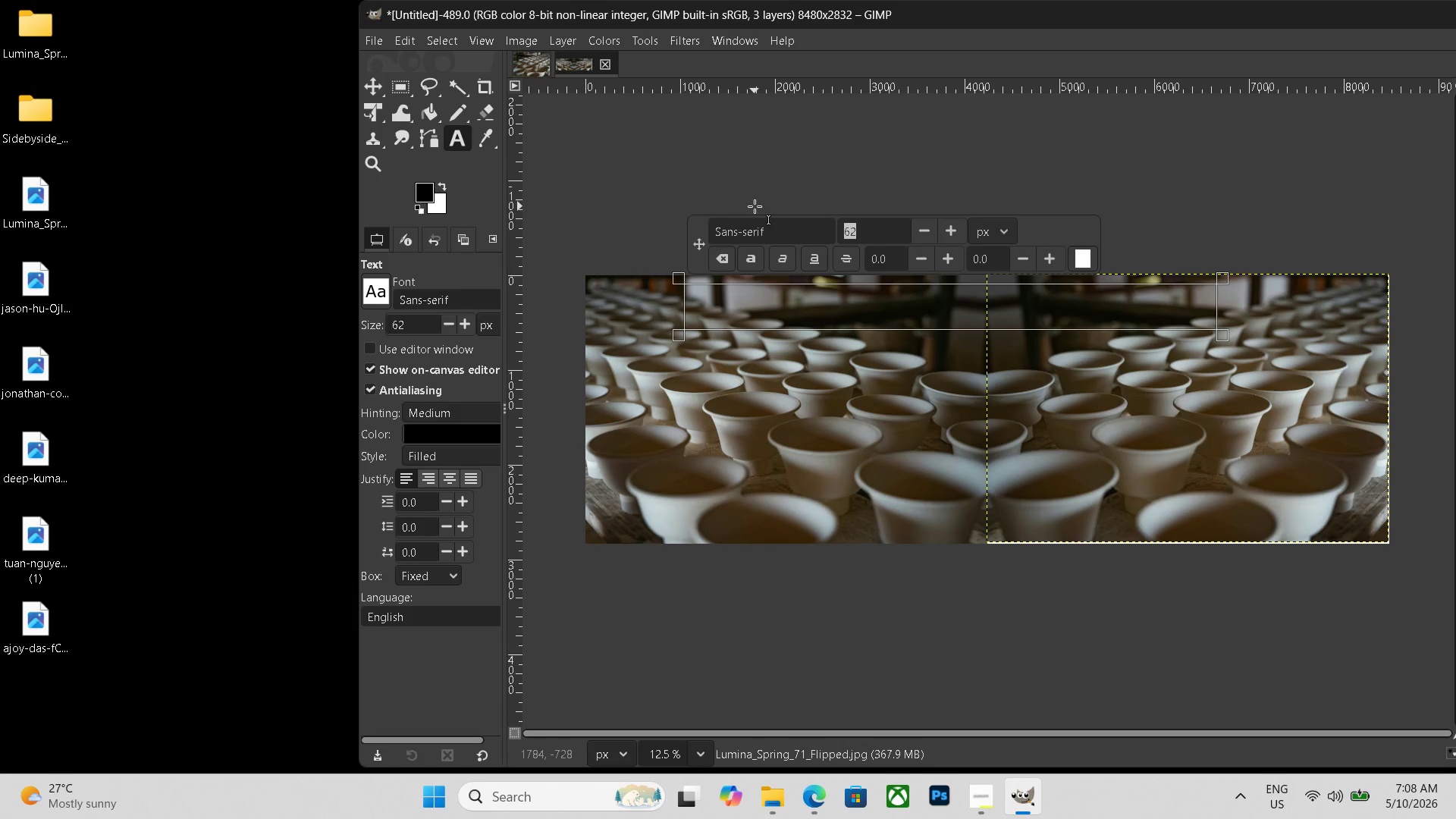 
key(Numpad4)
 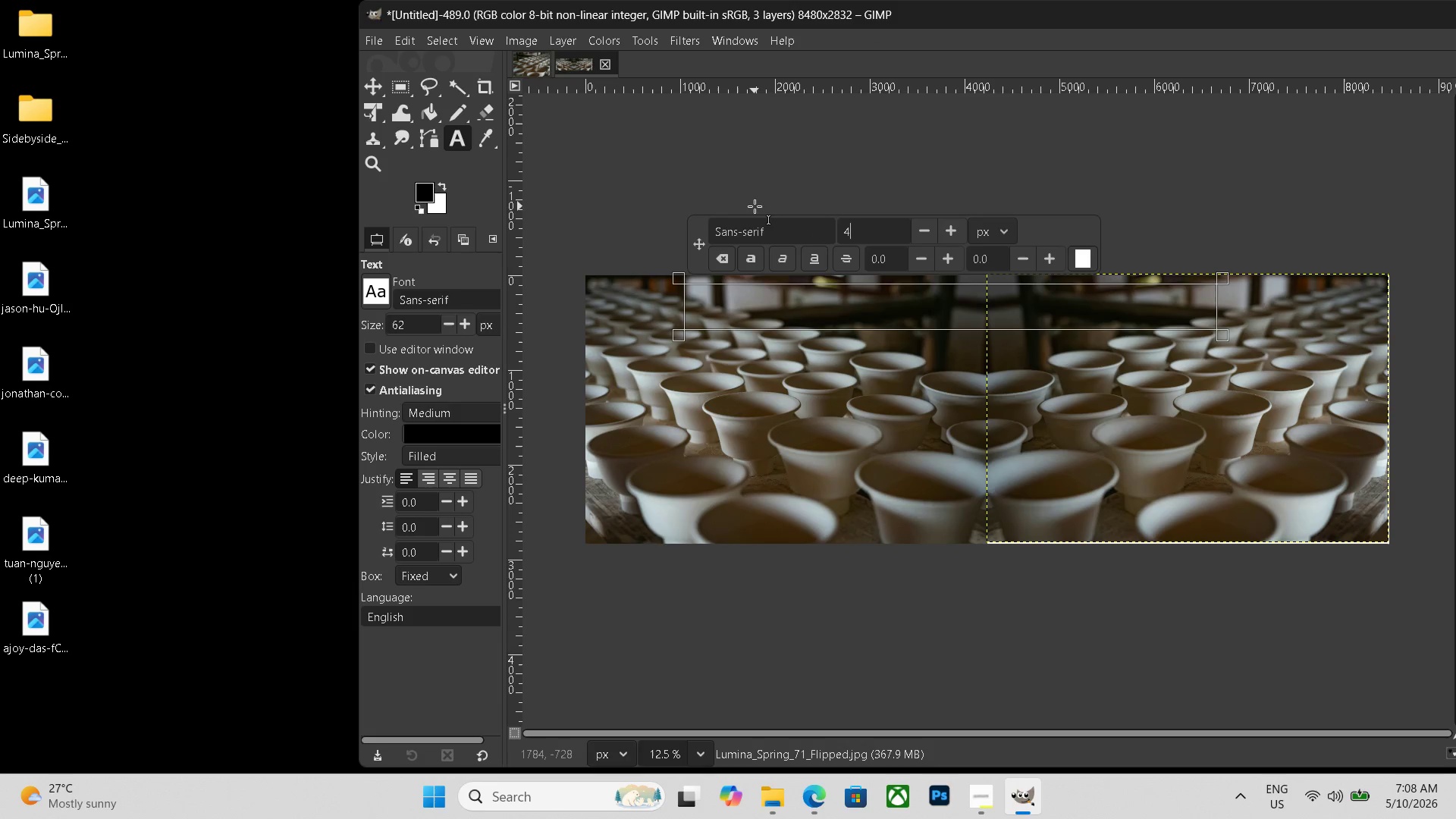 
key(Numpad0)
 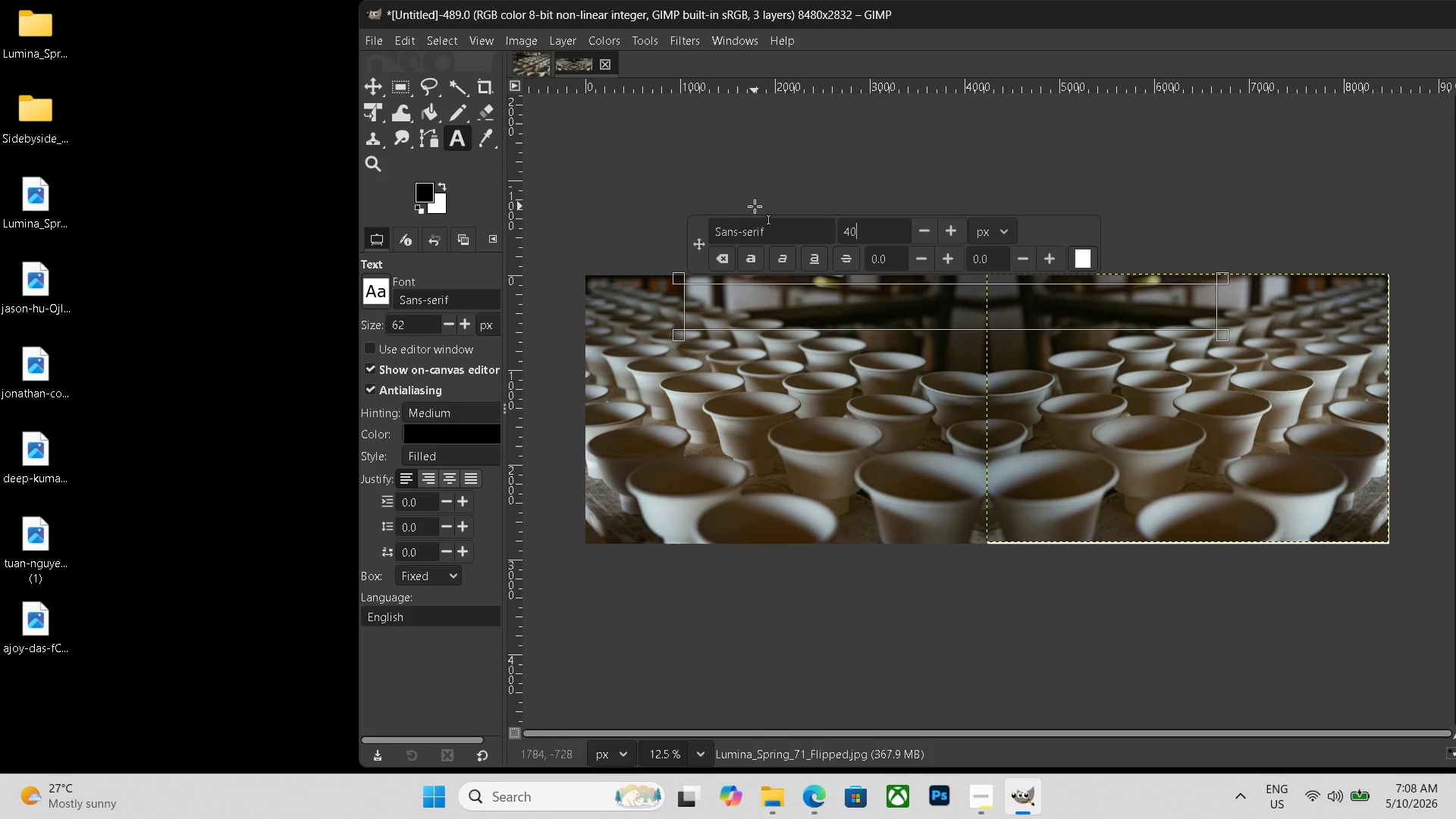 
key(Numpad0)
 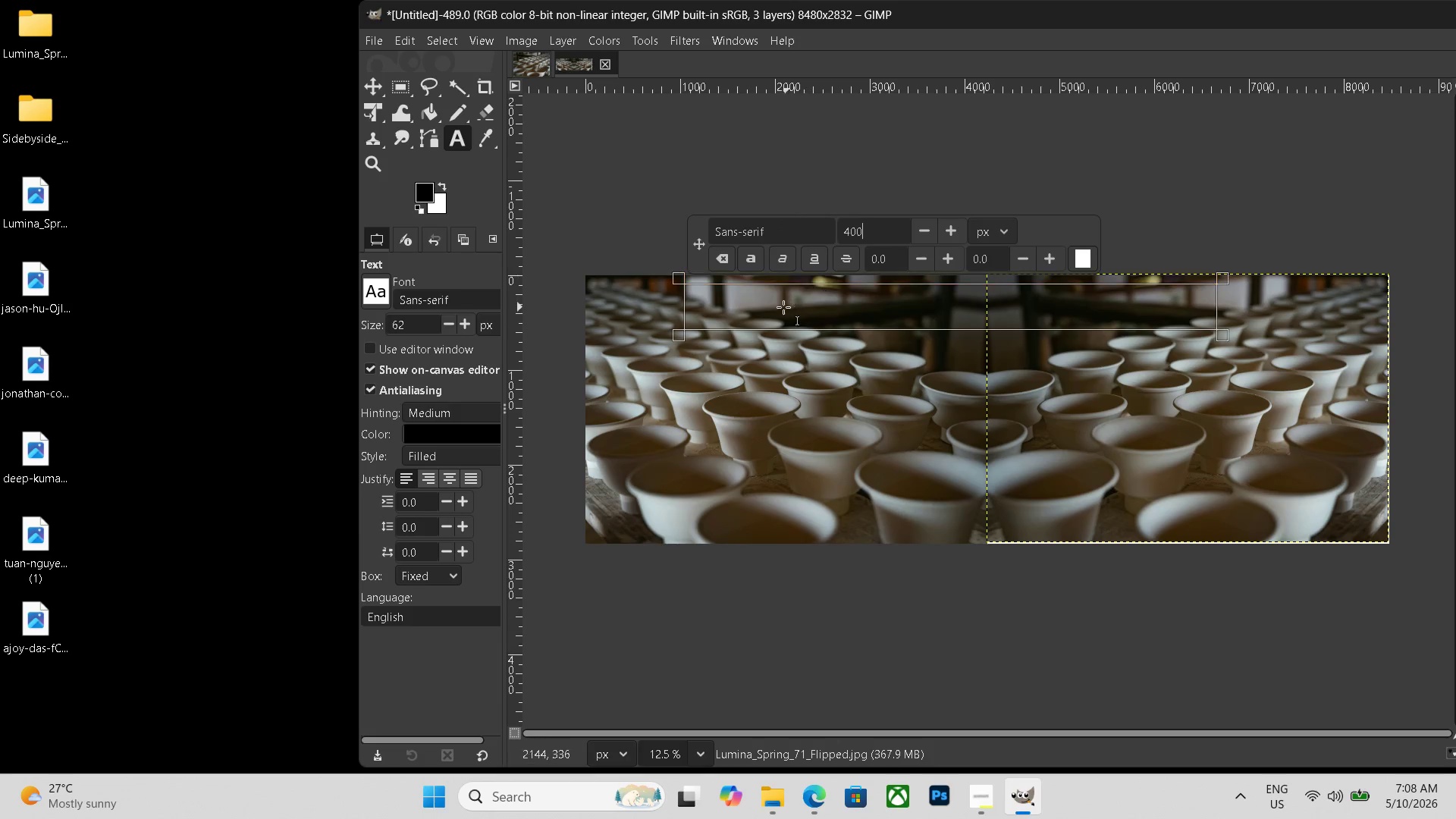 
left_click([747, 309])
 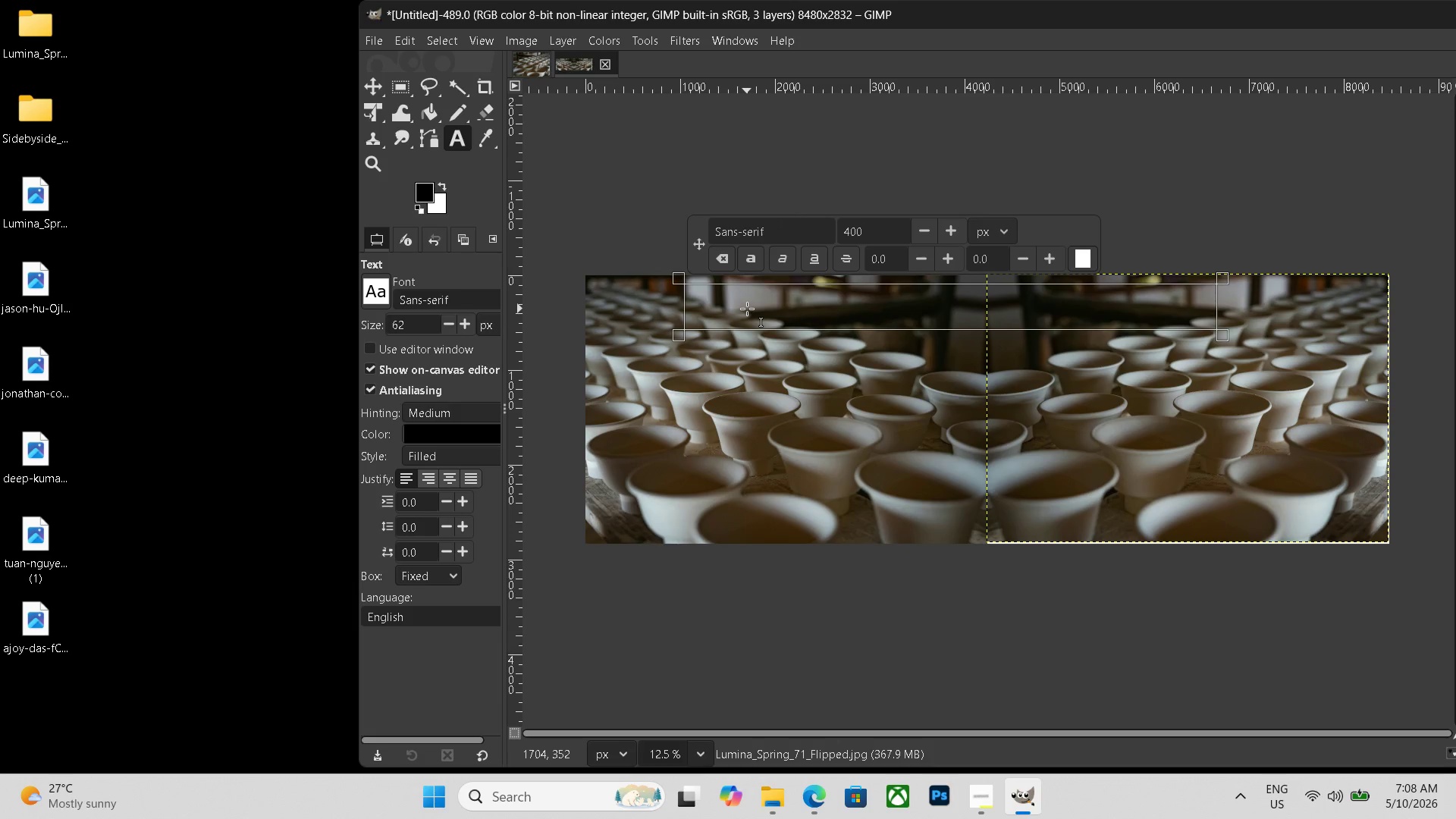 
type(before)
key(Backspace)
key(Backspace)
key(Backspace)
 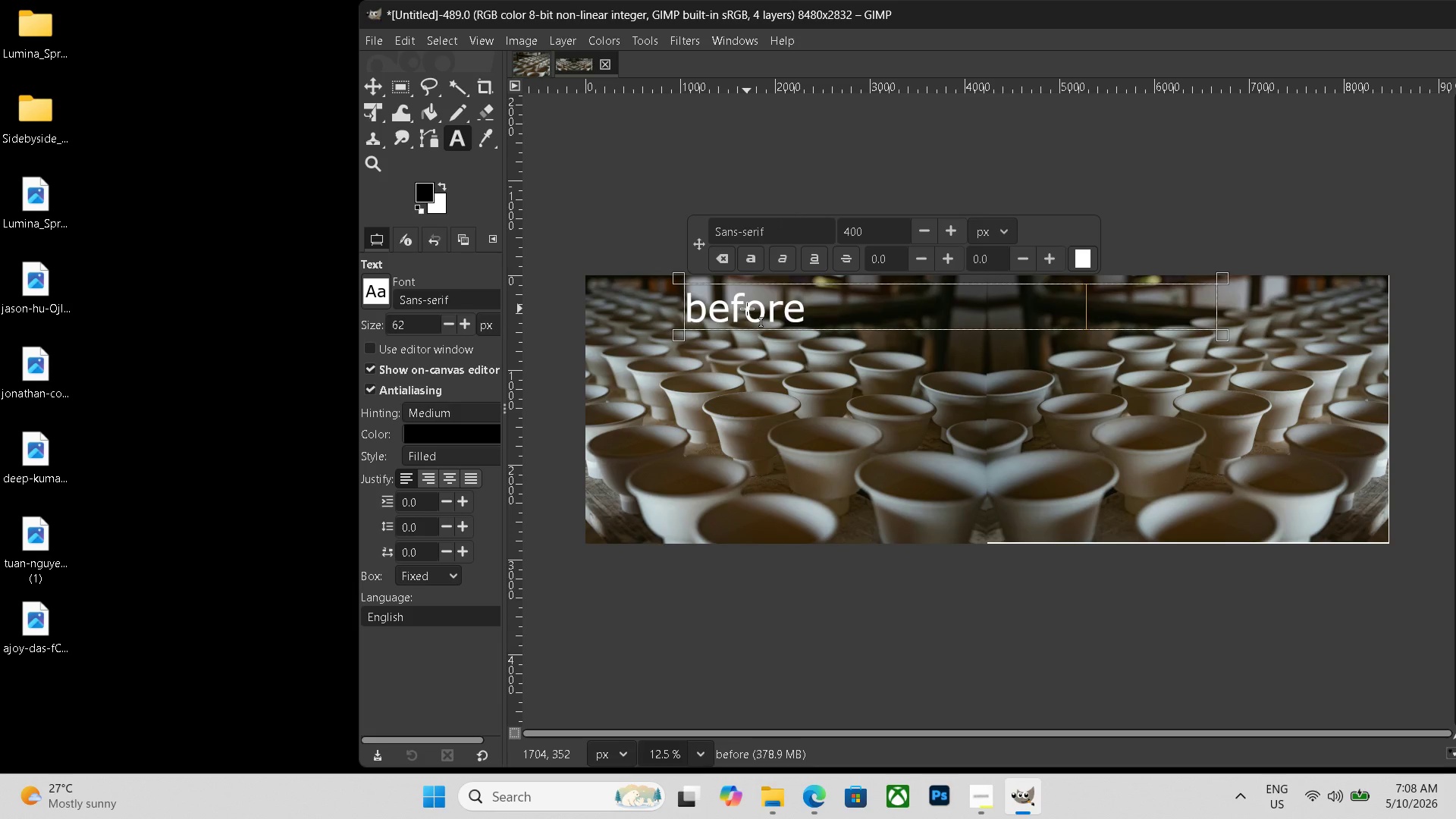 
hold_key(key=Space, duration=1.47)
 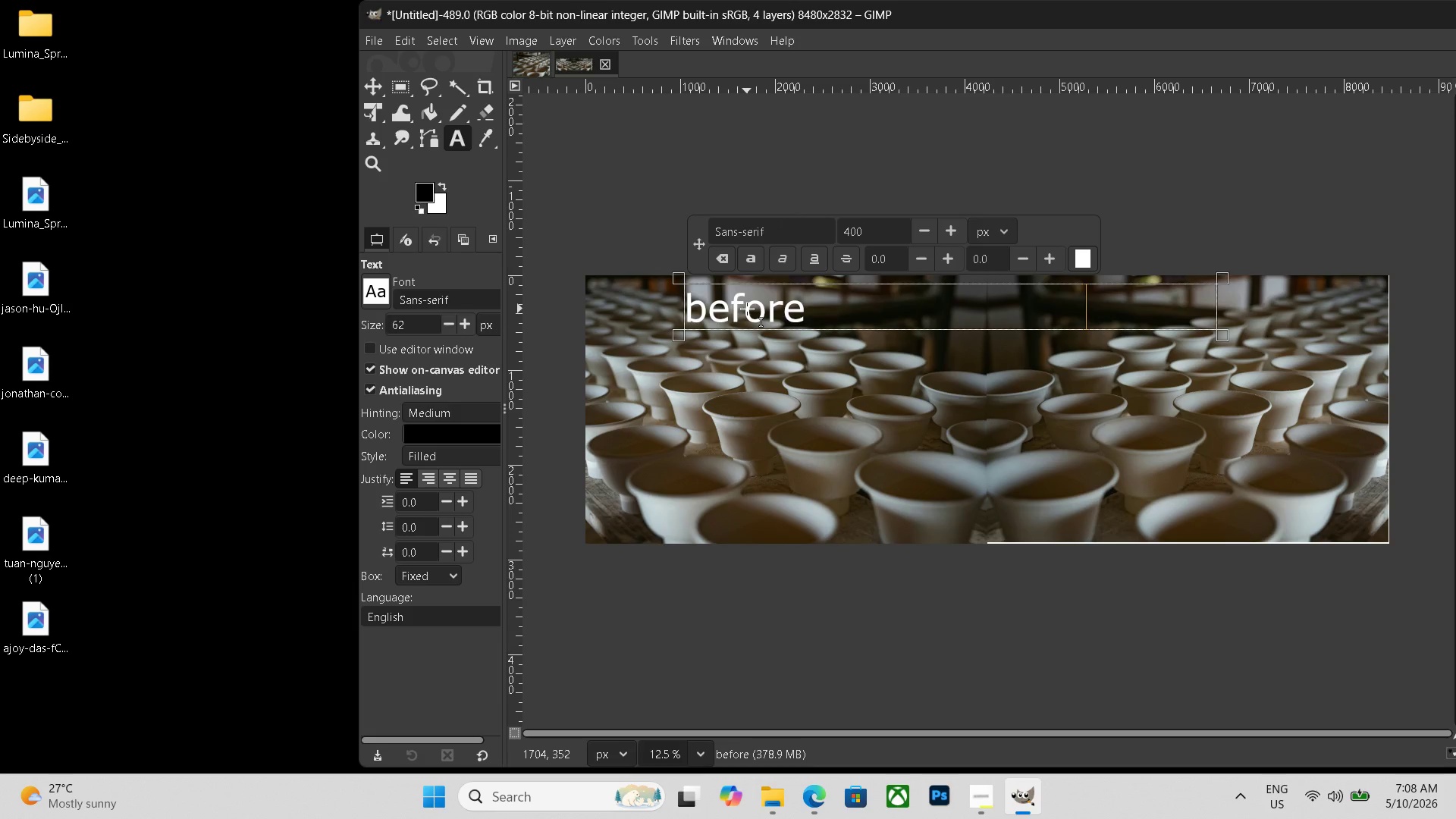 
type(after)
 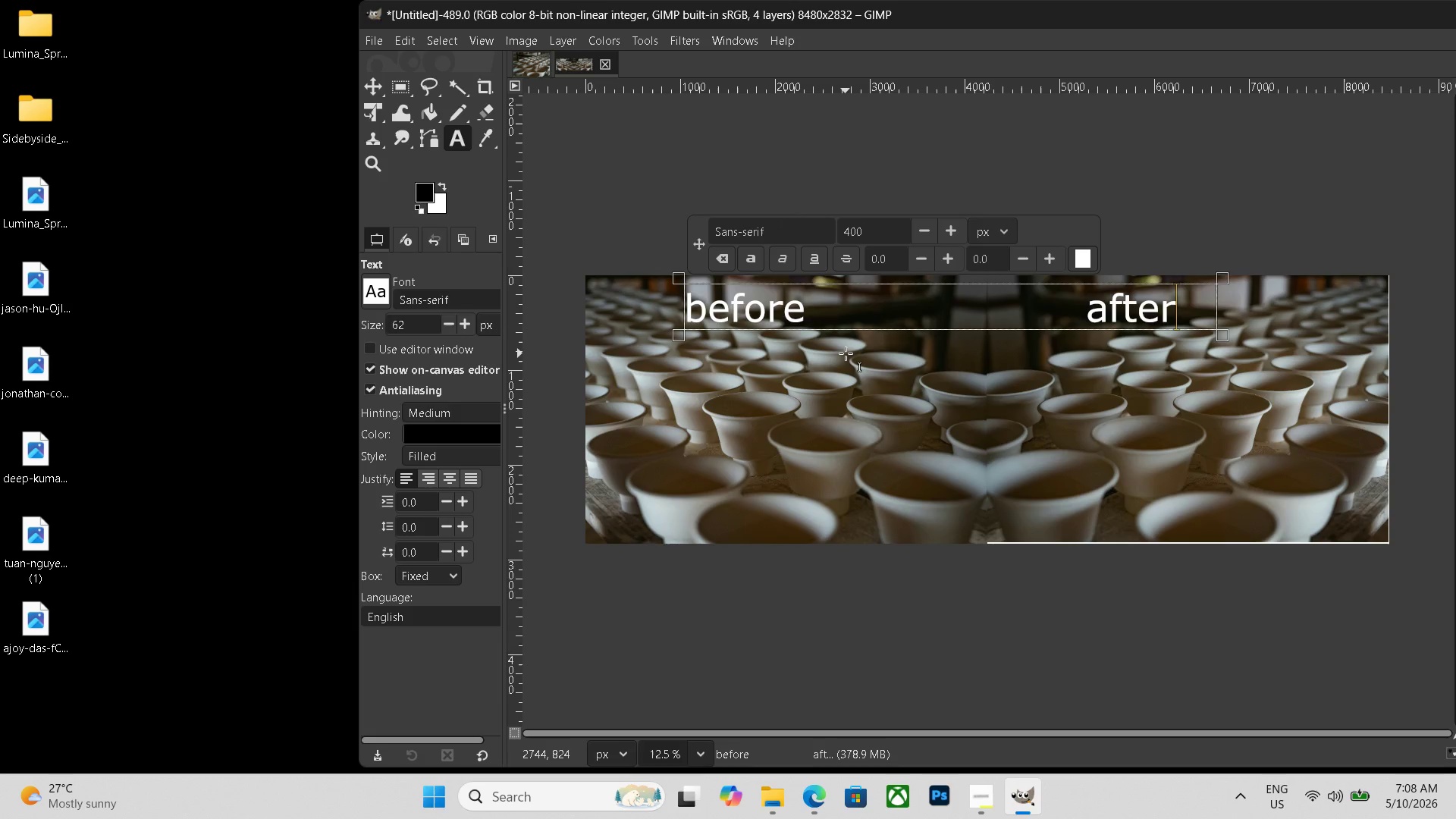 
key(Control+Shift+ShiftLeft)
 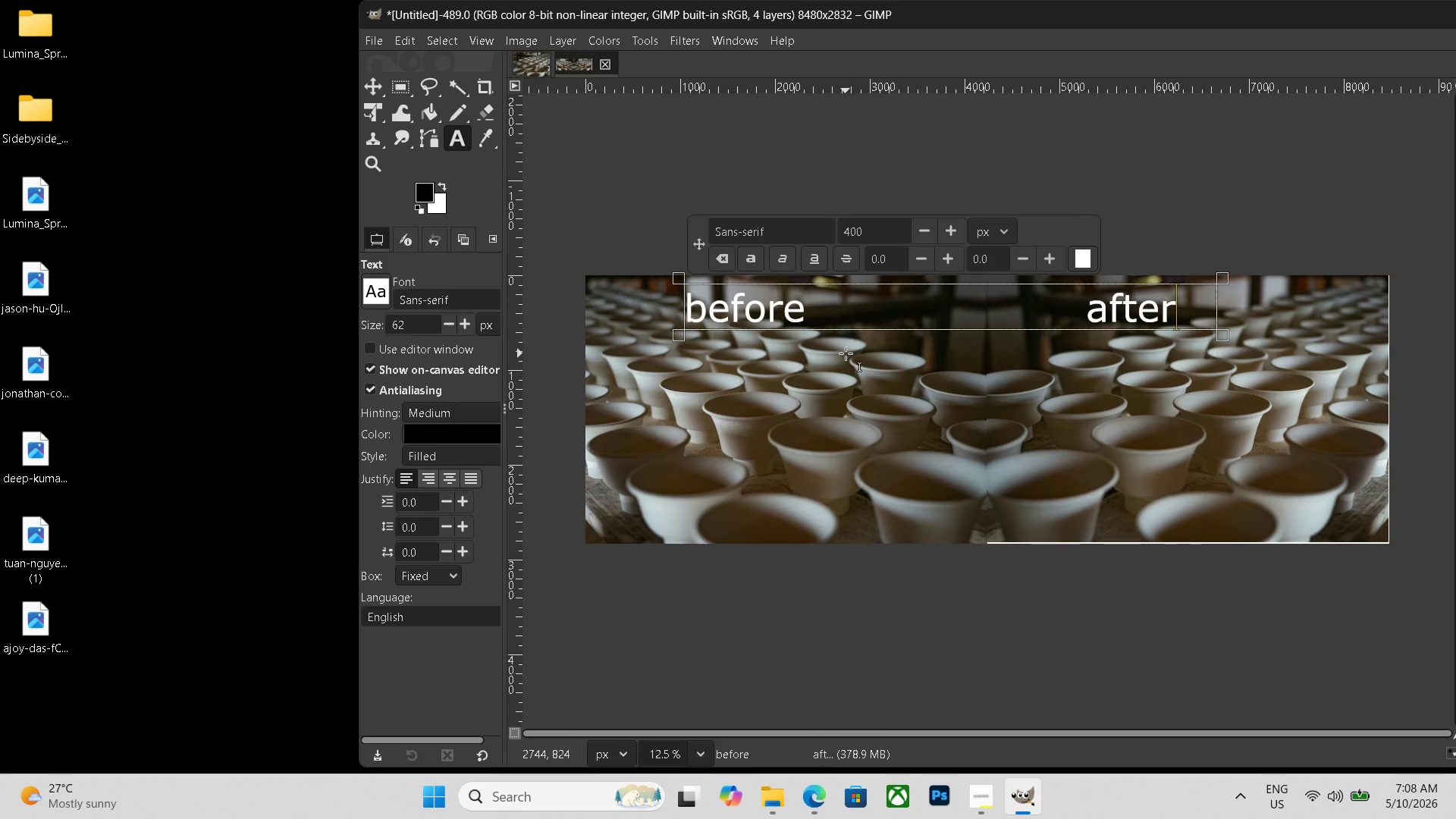 
key(Control+Shift+E)
 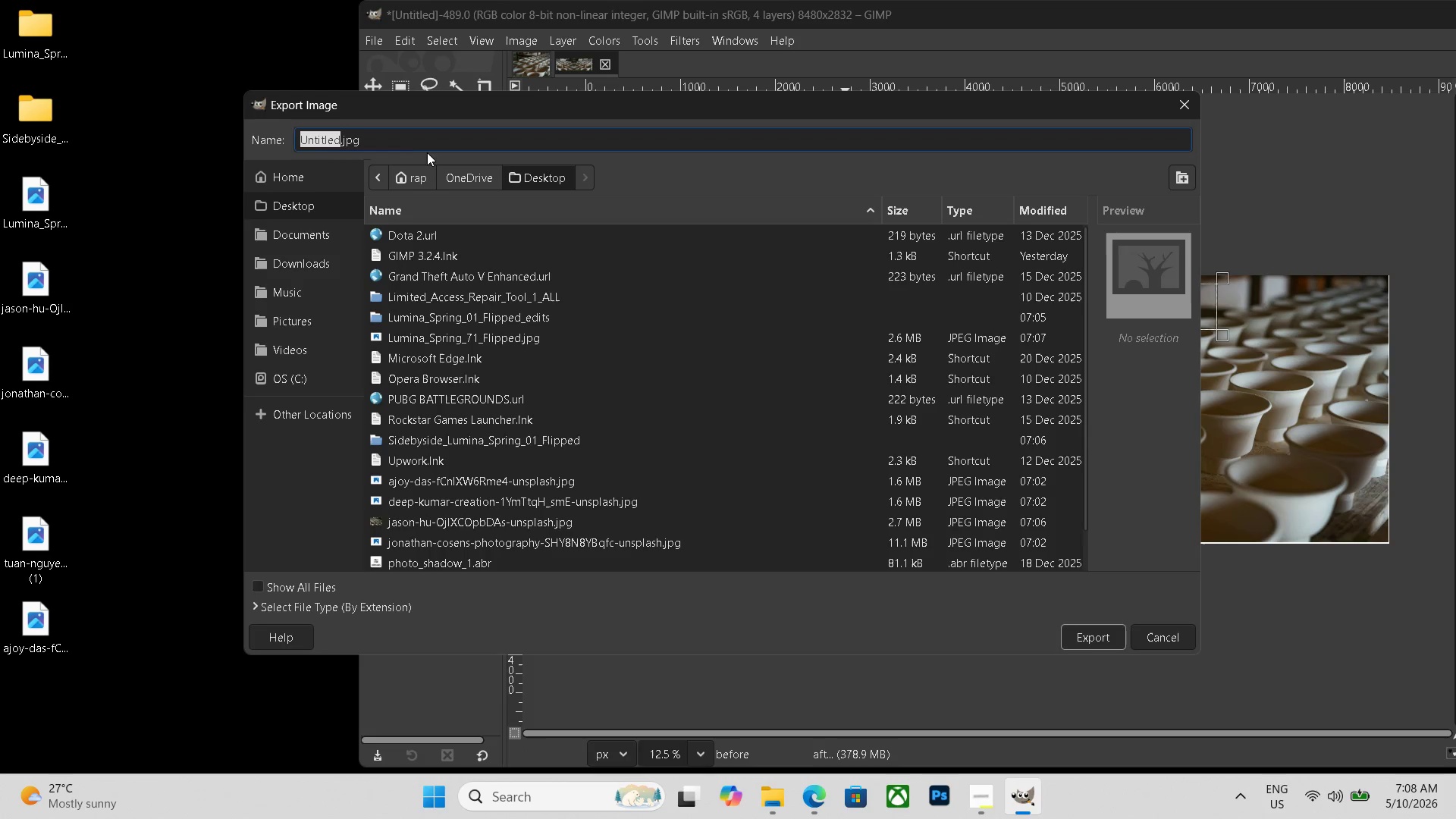 
left_click_drag(start_coordinate=[403, 143], to_coordinate=[0, 90])
 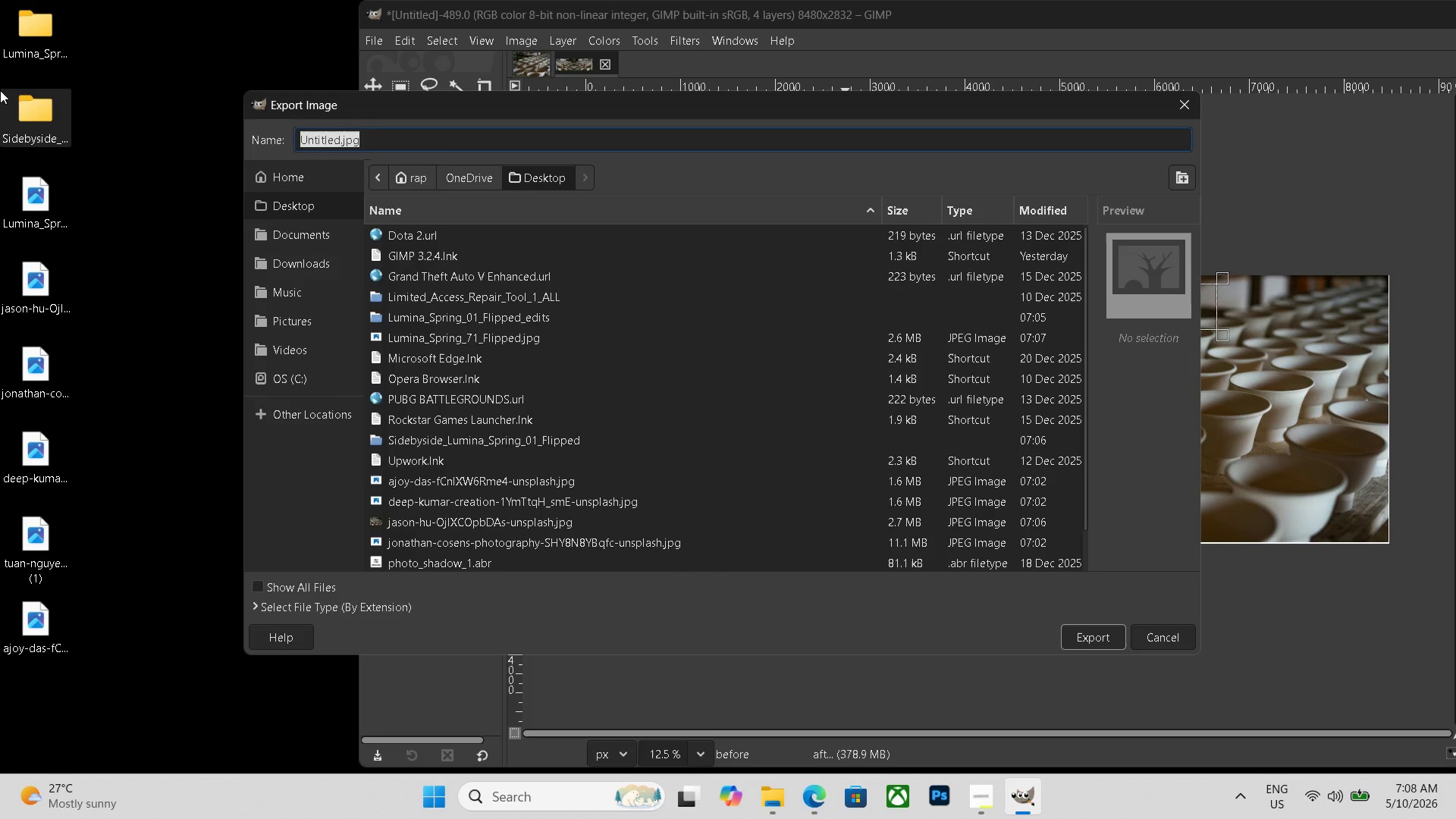 
type(sidebysdi)
key(Backspace)
key(Backspace)
type(ide)
 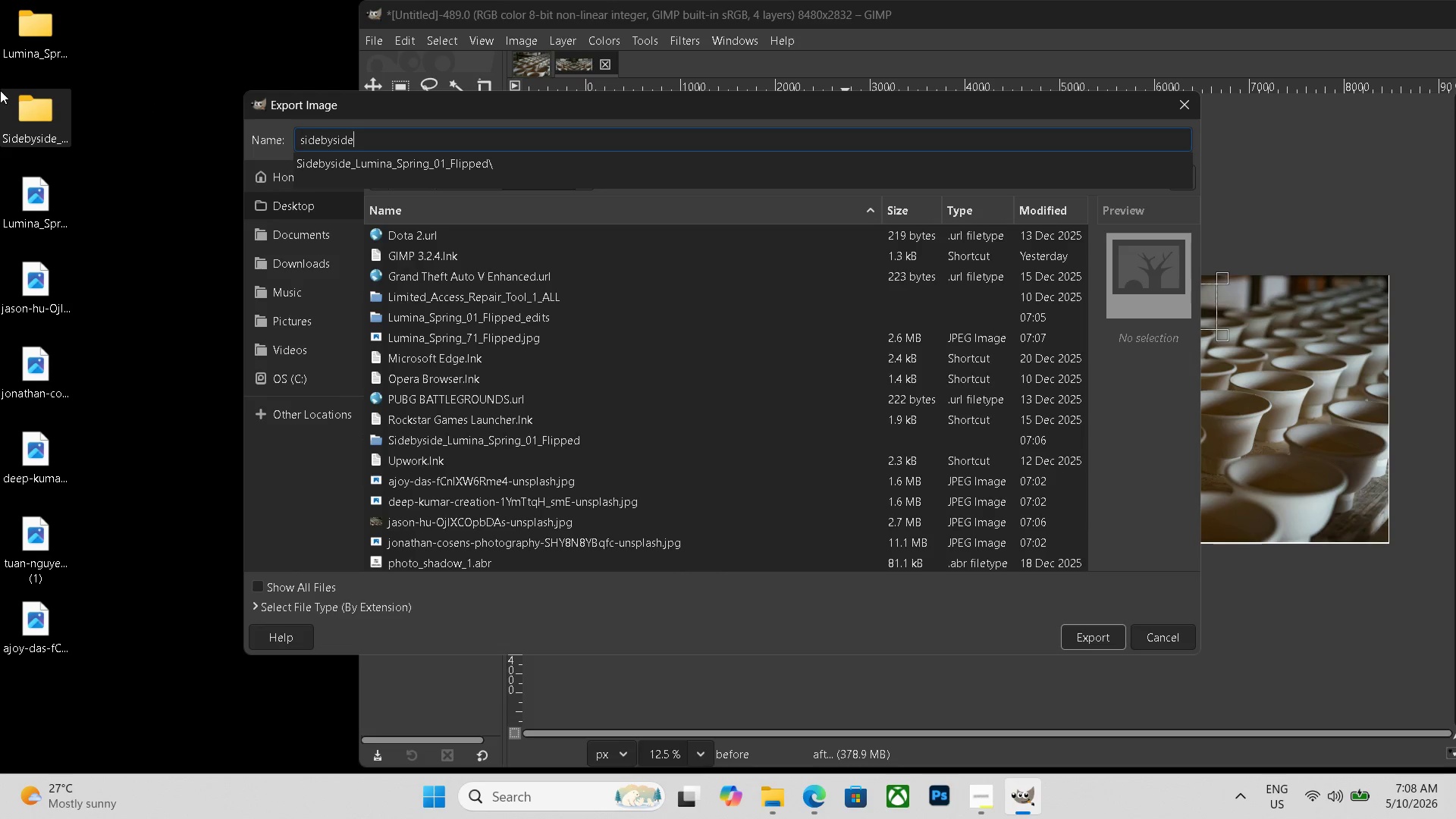 
key(Shift+Minus)
 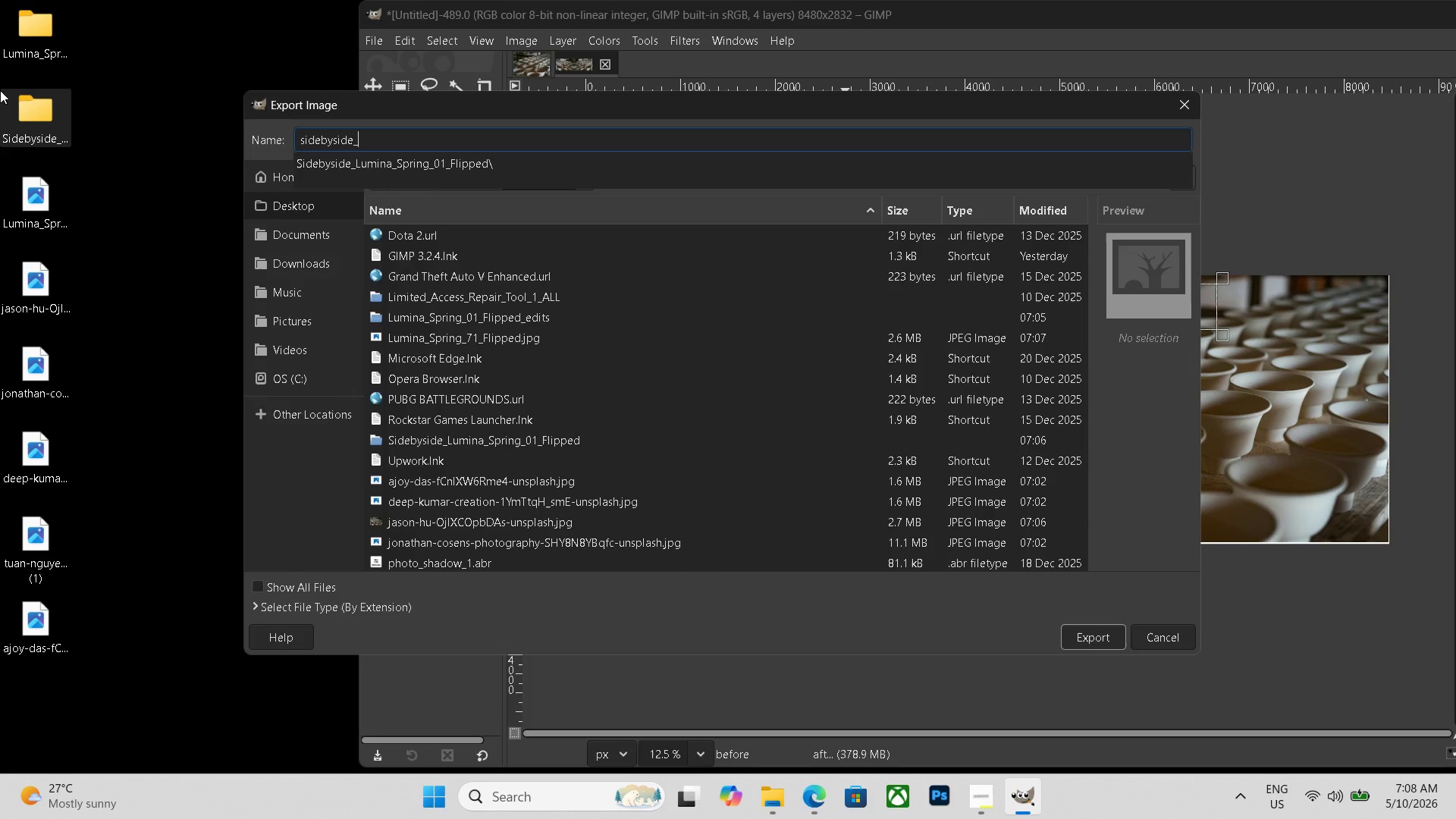 
key(Control+ControlLeft)
 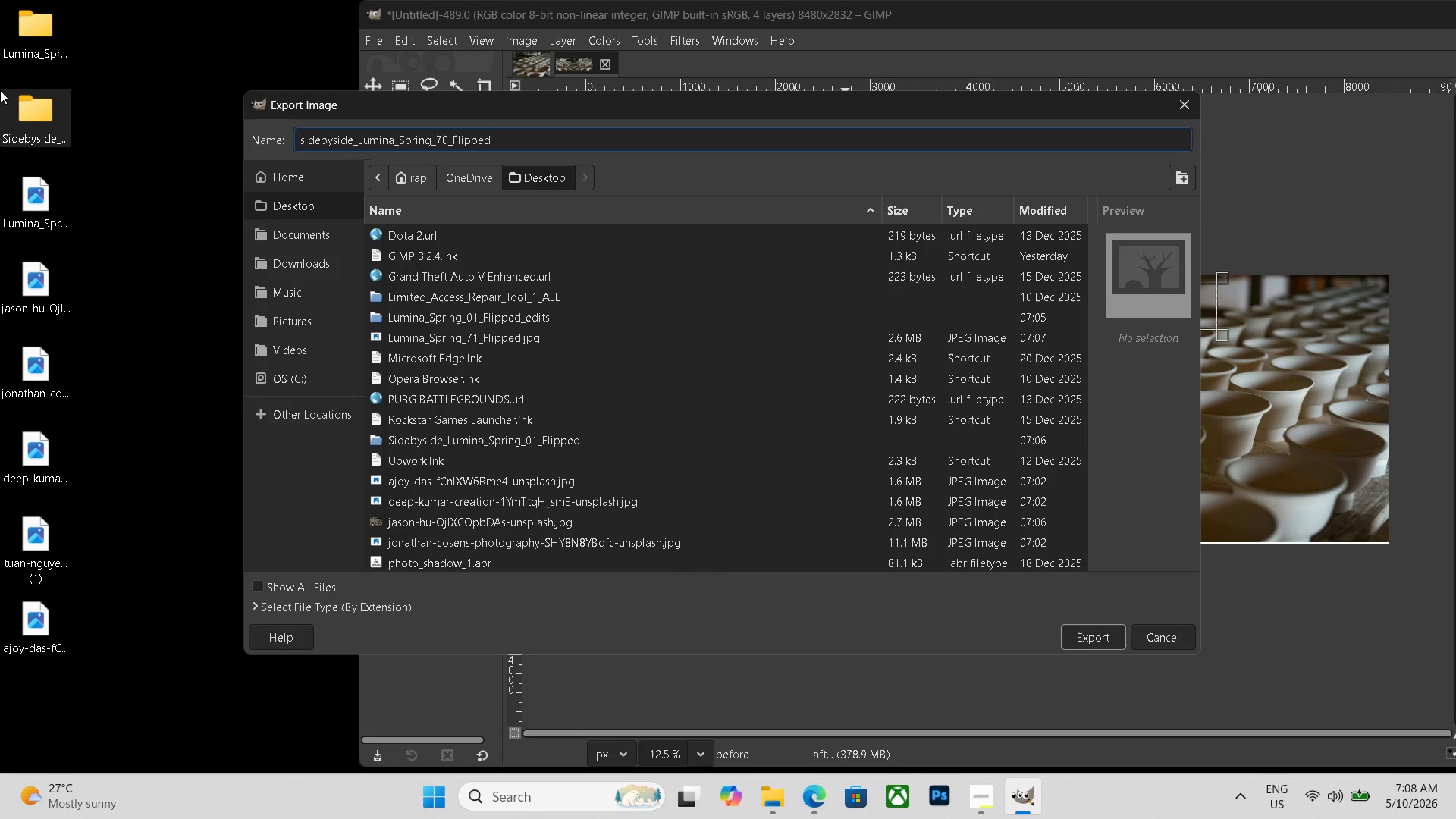 
key(Control+V)
 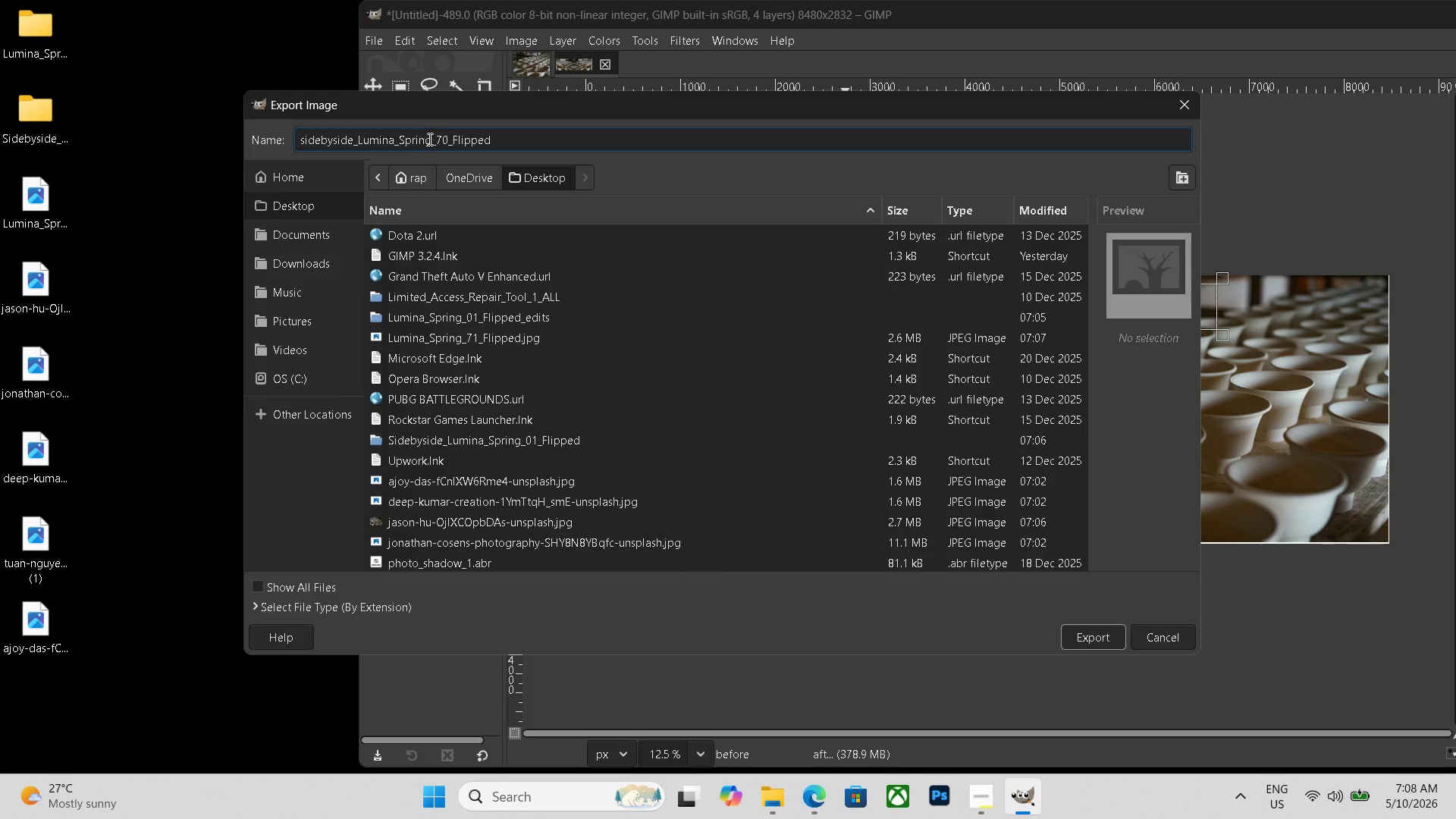 
left_click([449, 136])
 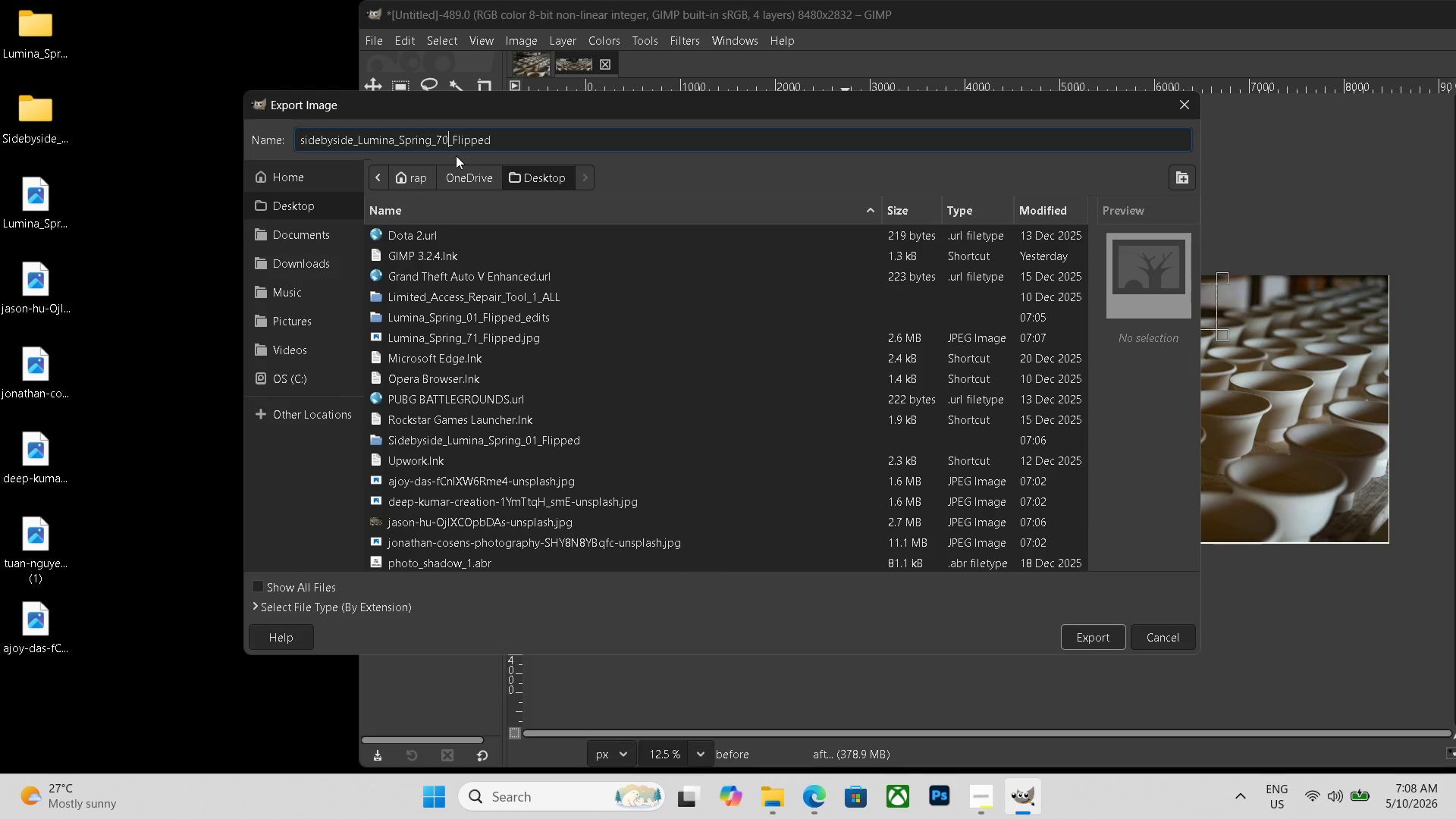 
key(Backspace)
 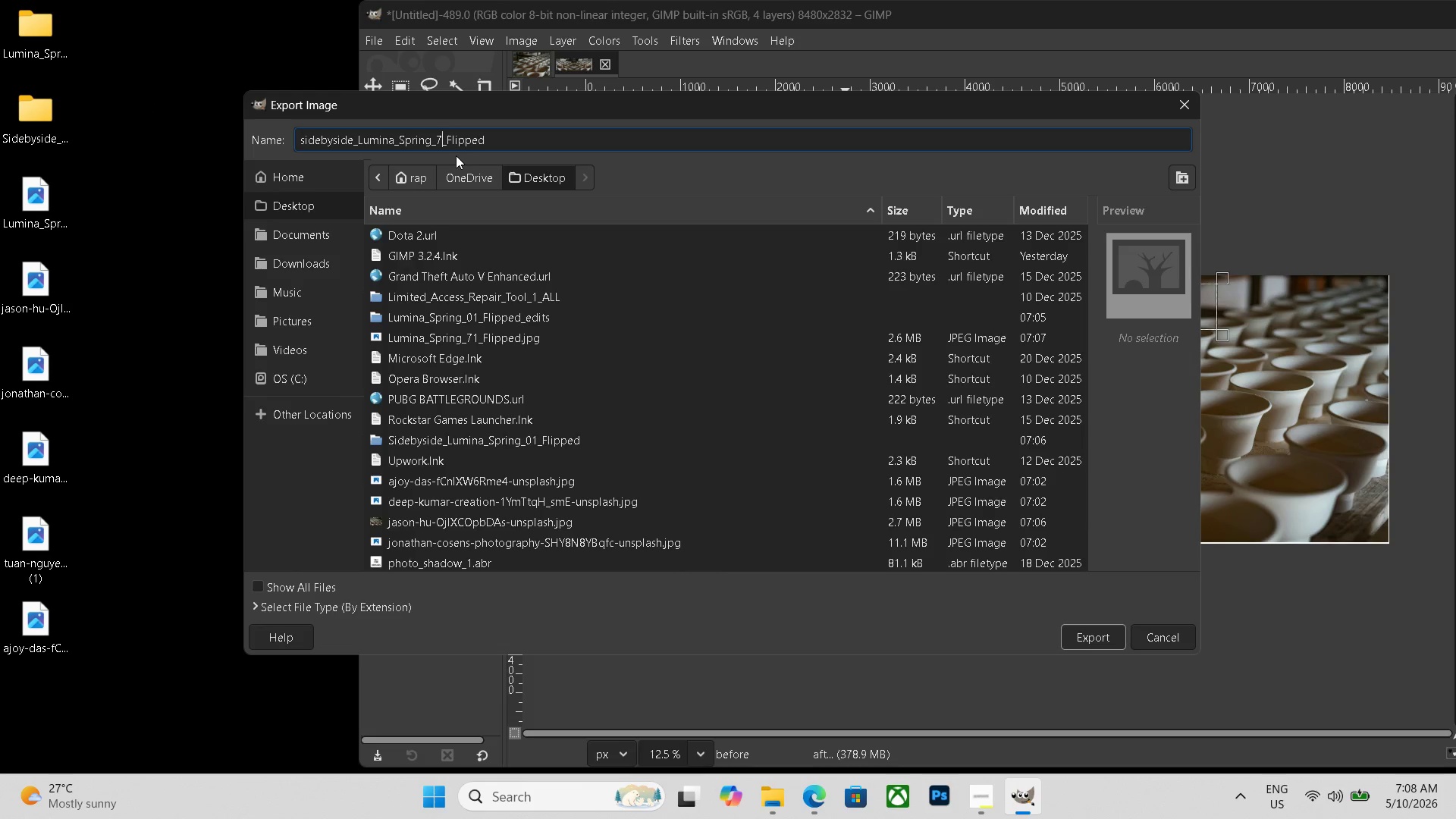 
key(Numpad1)
 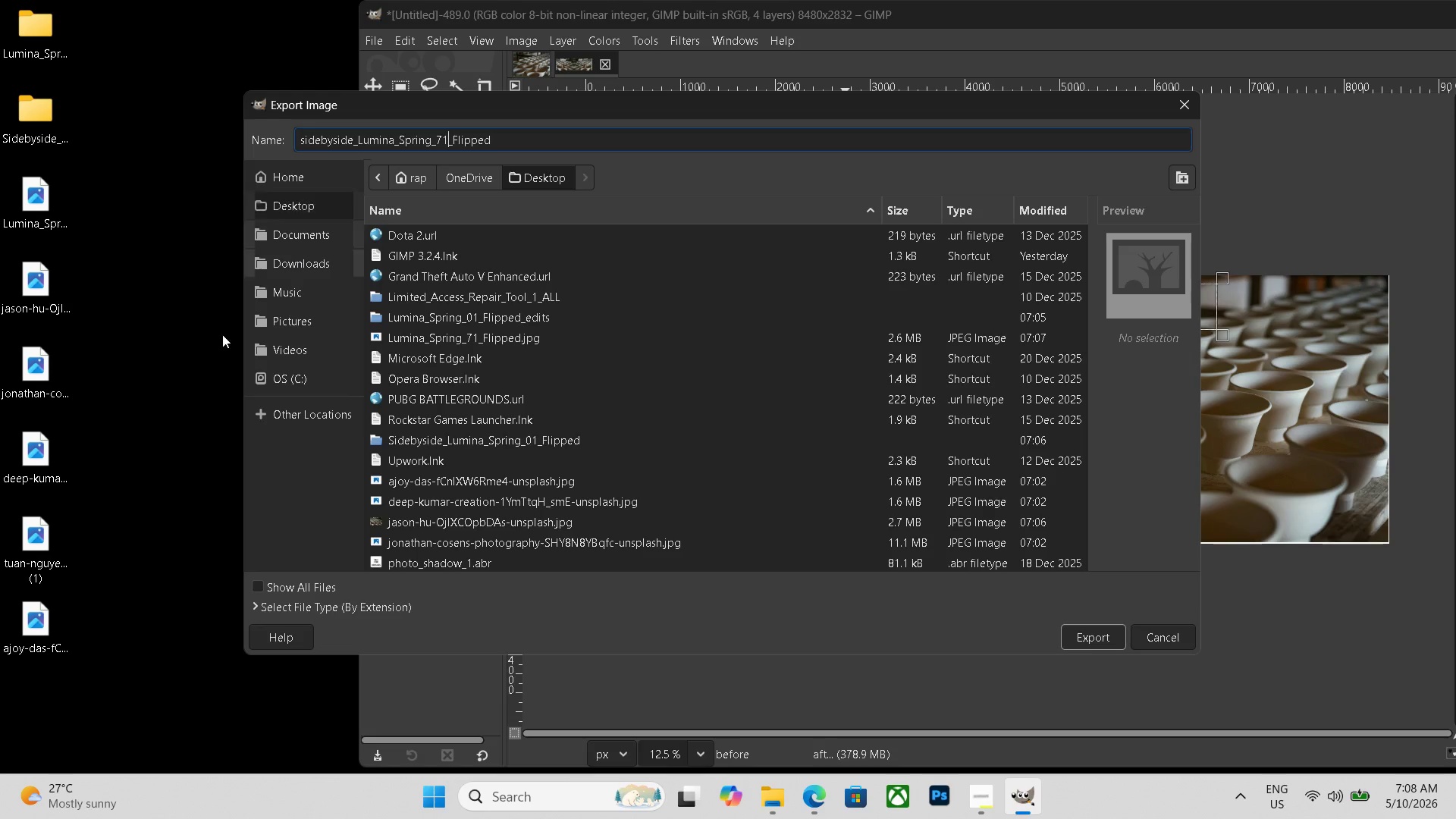 
left_click([389, 604])
 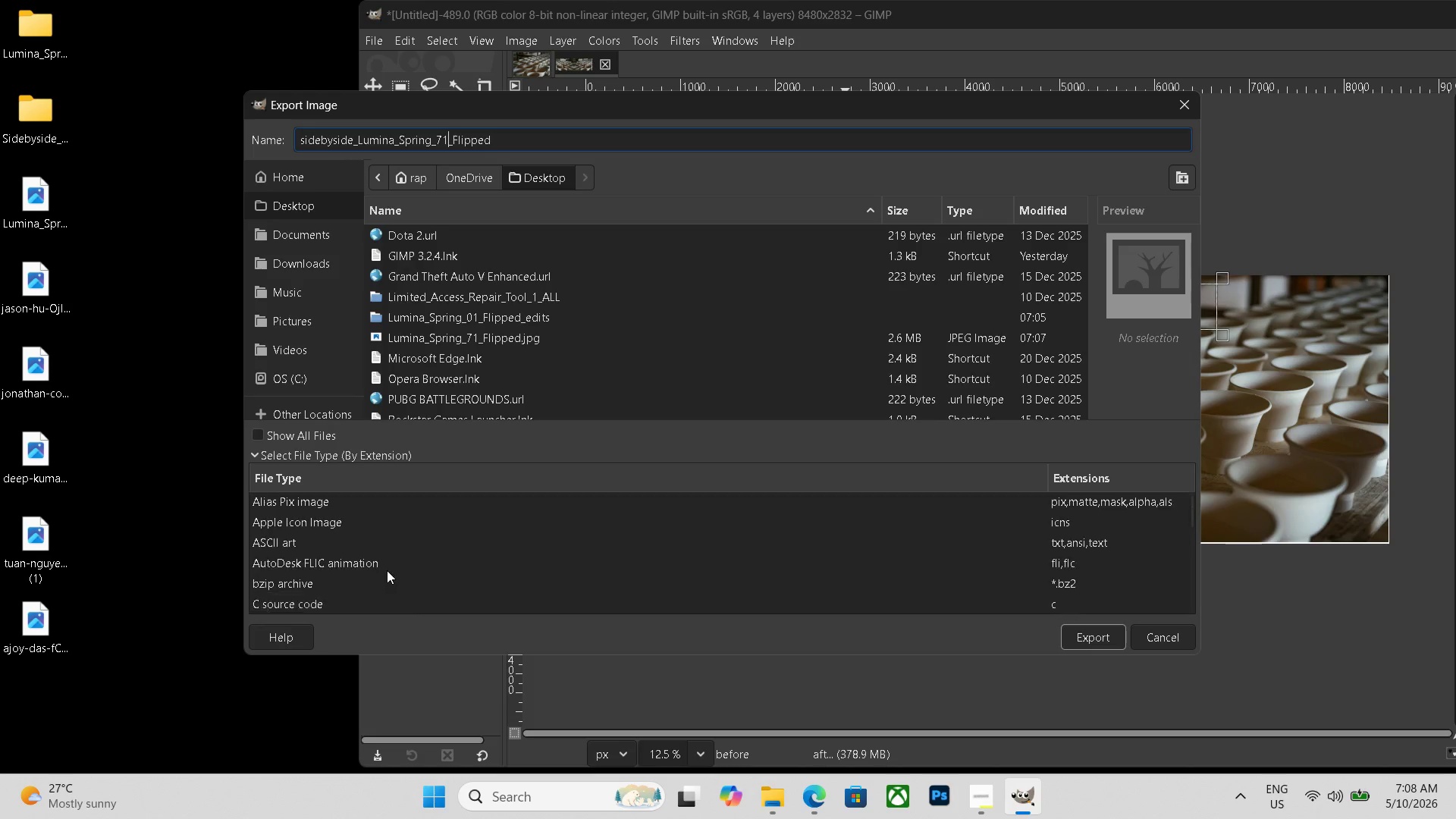 
scroll: coordinate [381, 574], scroll_direction: down, amount: 21.0
 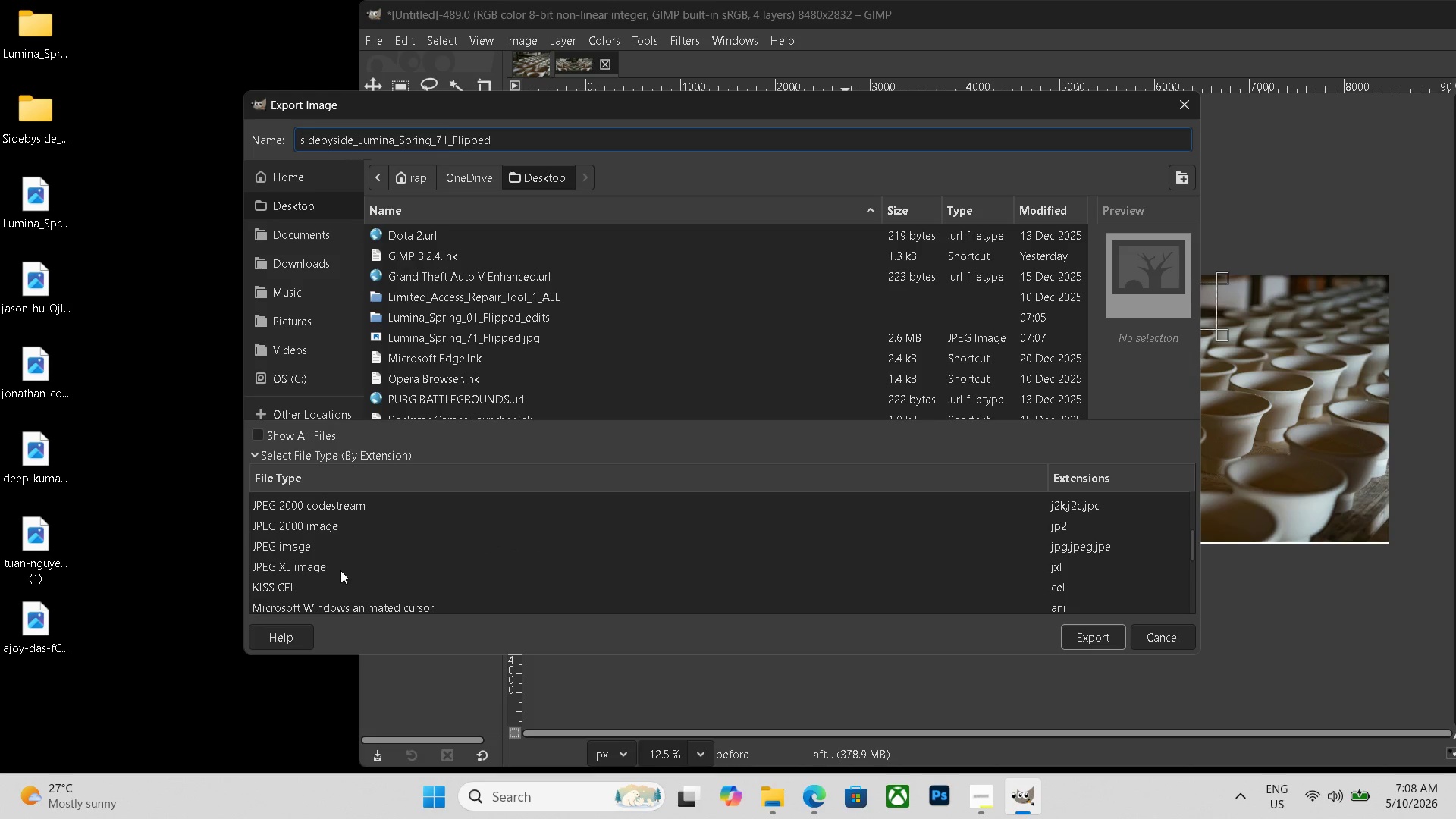 
scroll: coordinate [340, 570], scroll_direction: up, amount: 1.0
 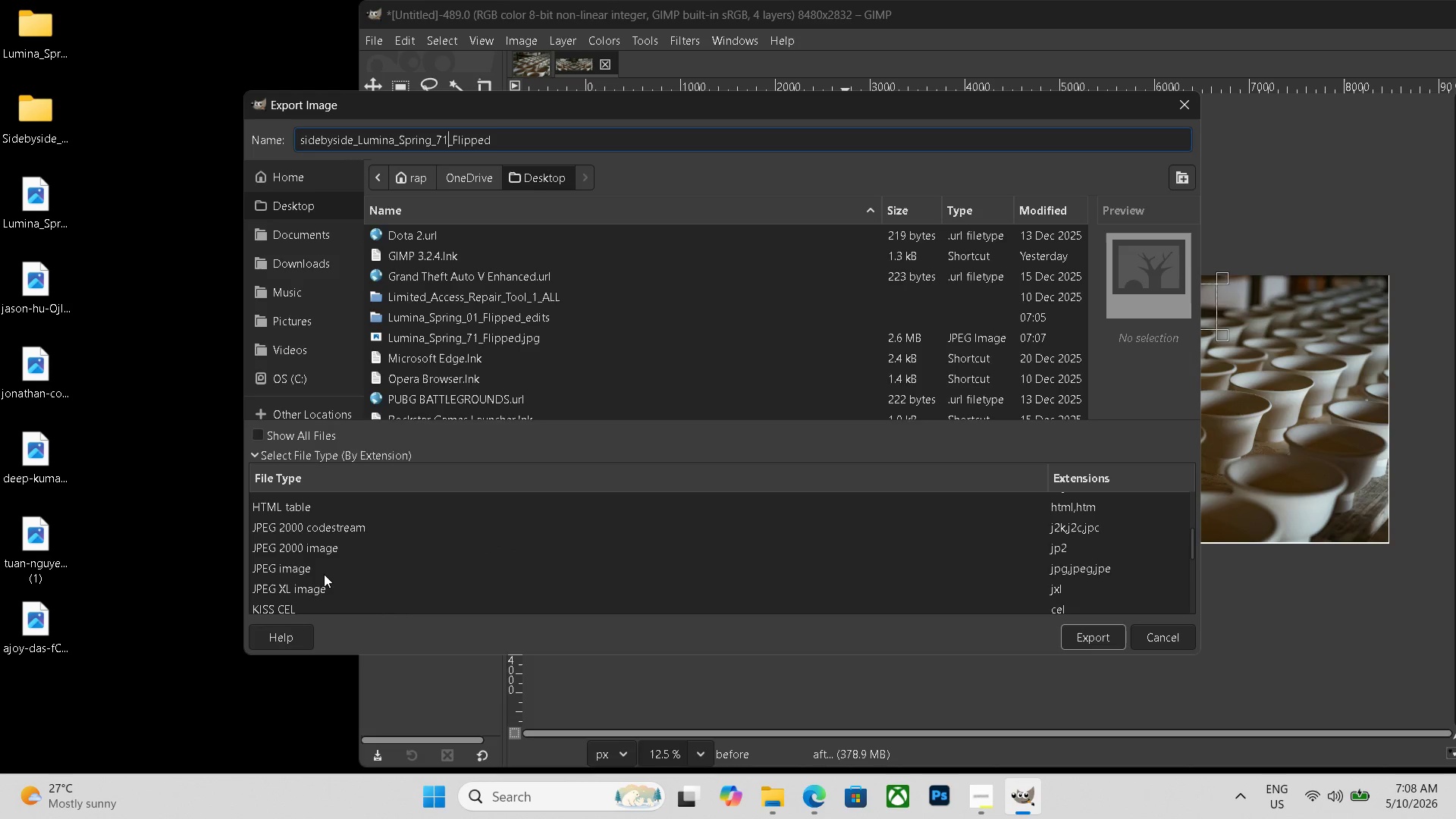 
left_click([322, 574])
 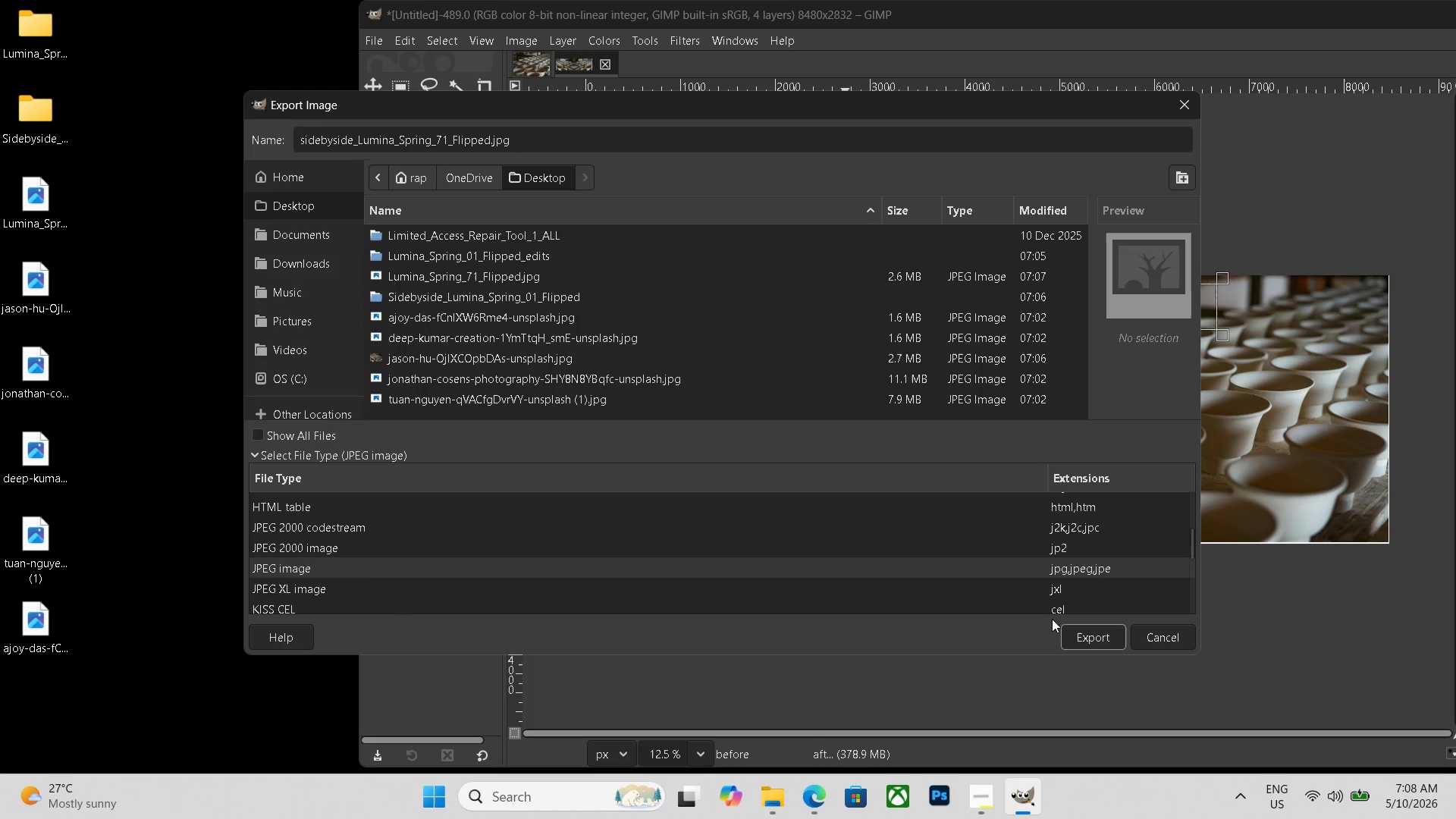 
left_click([1078, 629])
 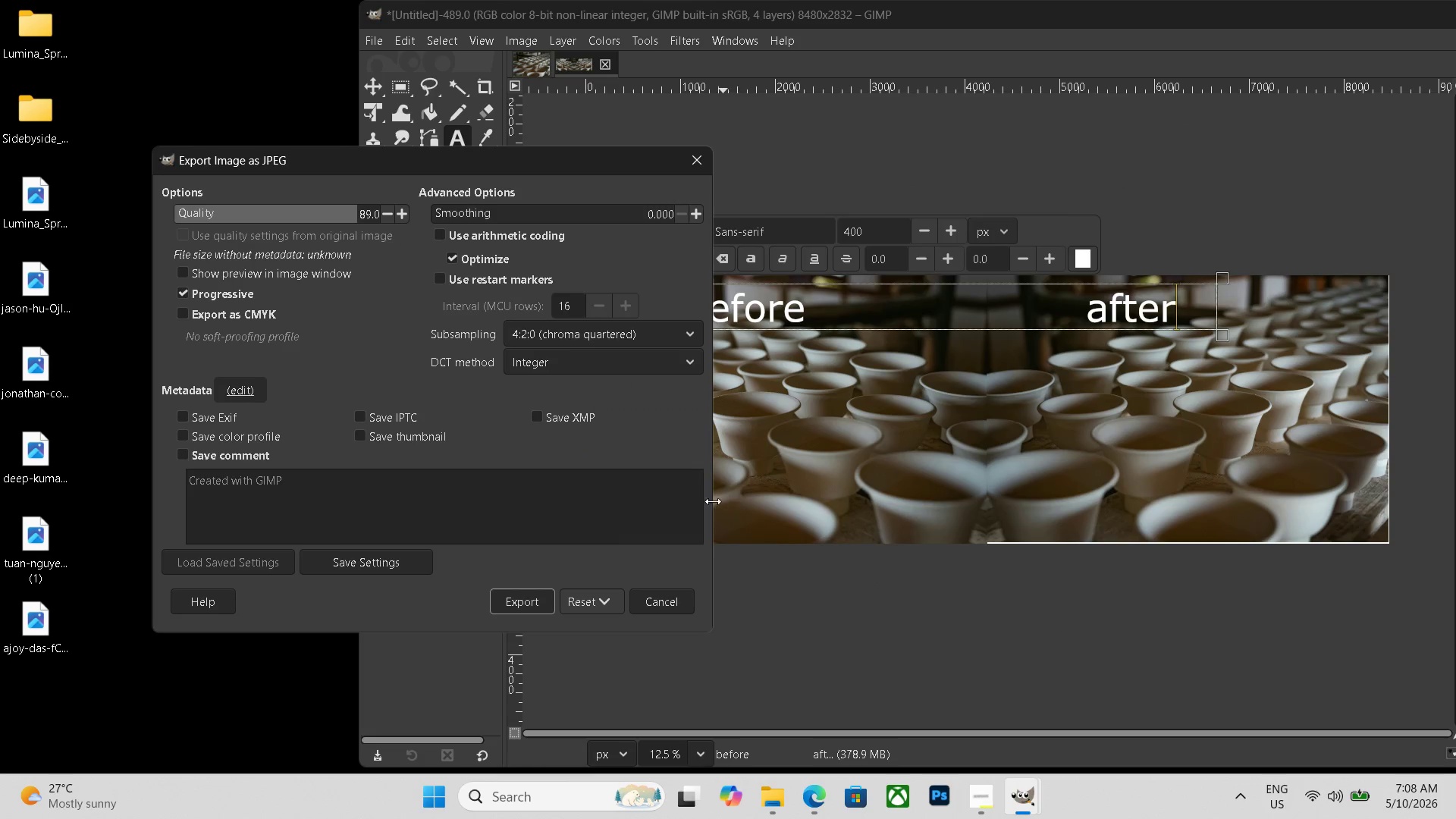 
left_click([538, 601])
 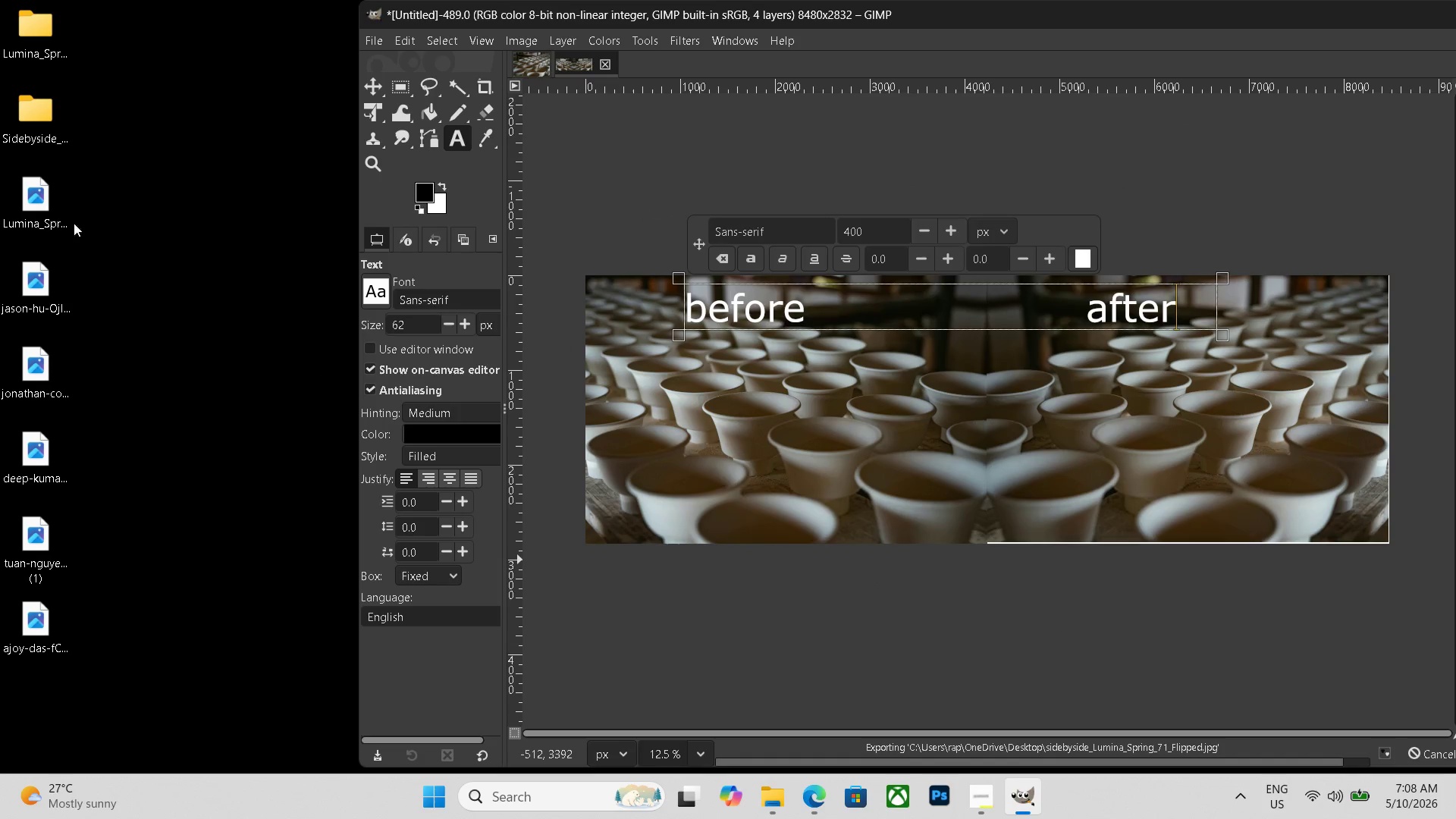 
left_click_drag(start_coordinate=[36, 212], to_coordinate=[29, 51])
 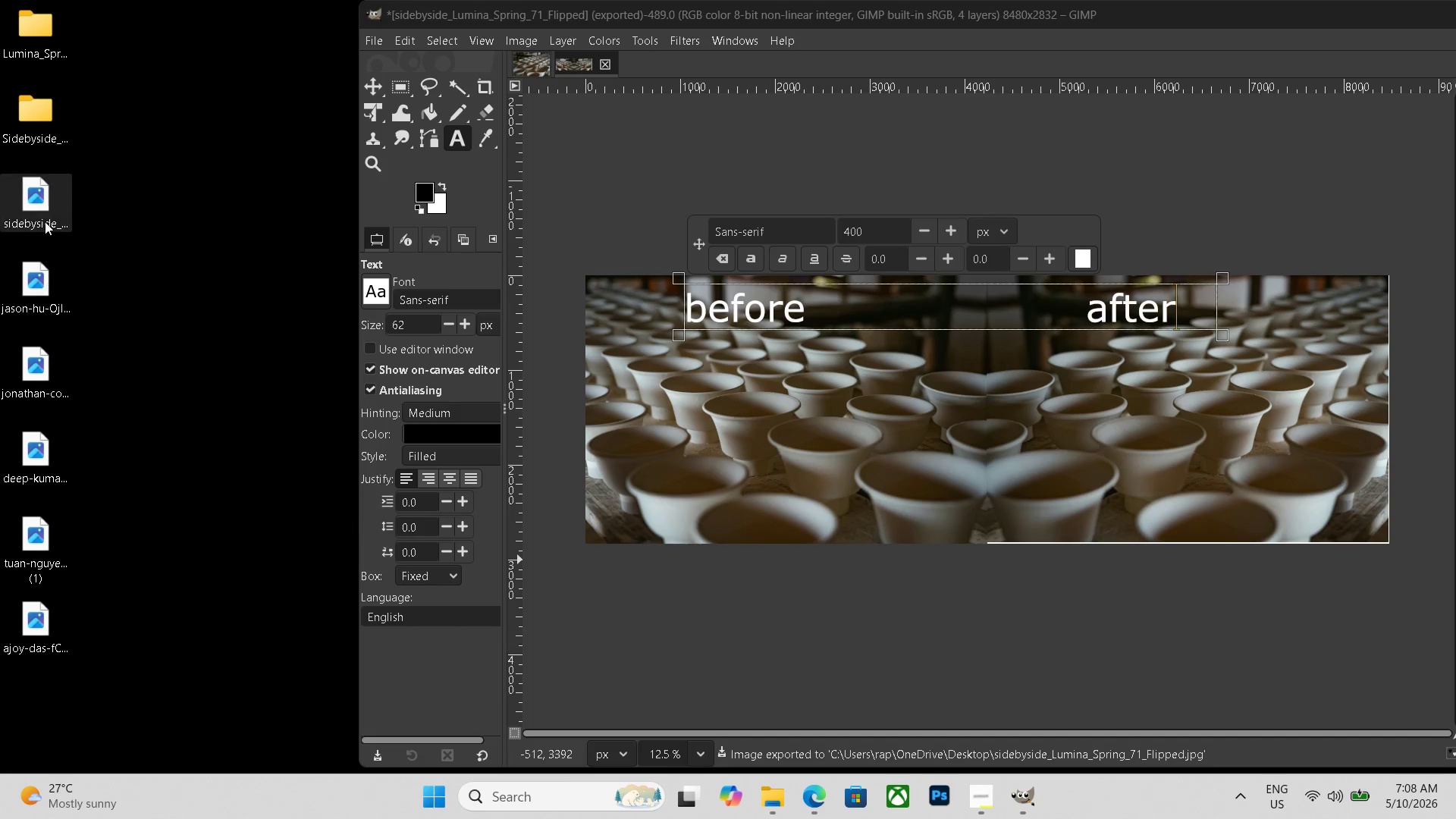 
left_click_drag(start_coordinate=[45, 199], to_coordinate=[49, 117])
 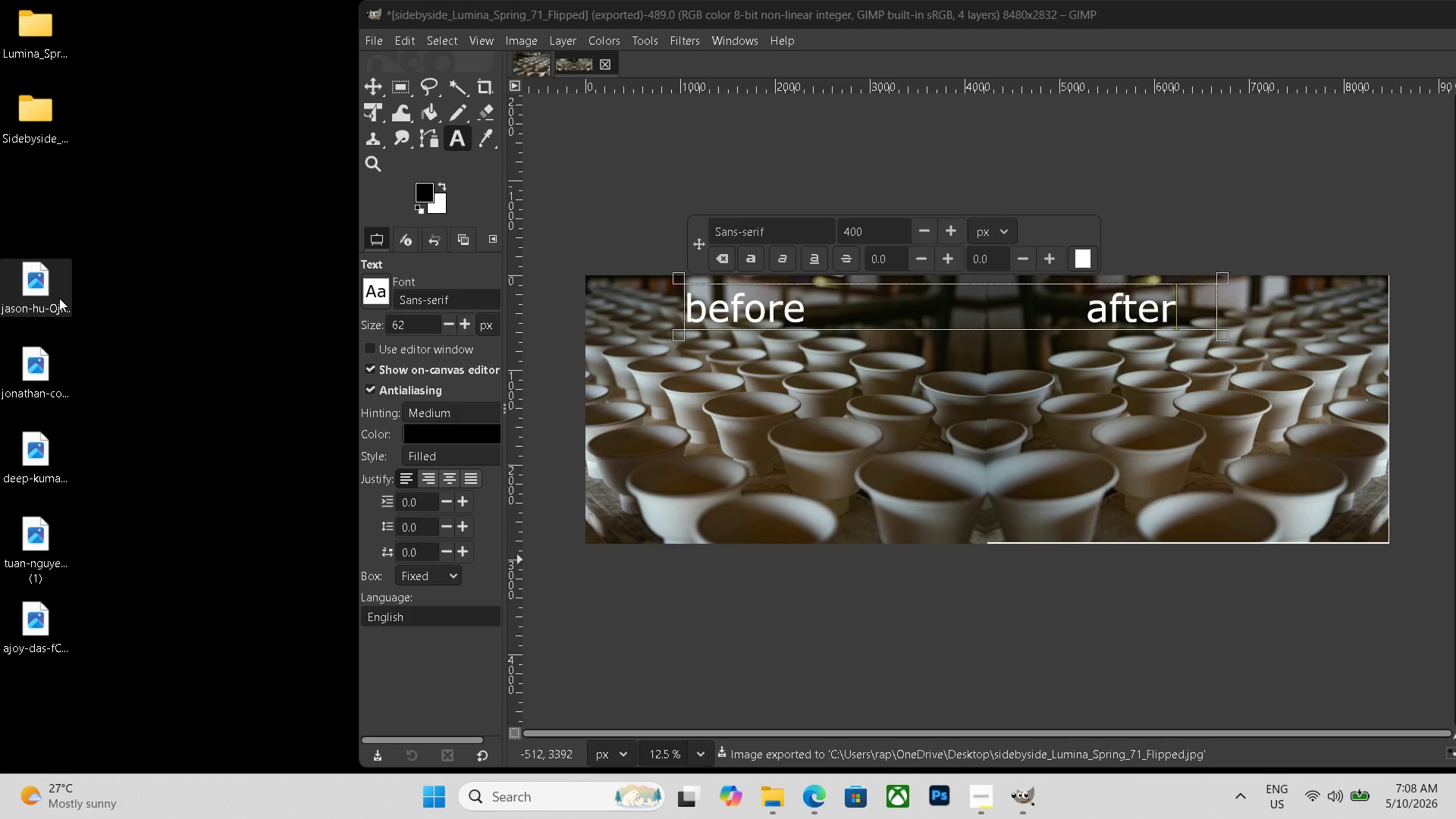 
left_click([59, 298])
 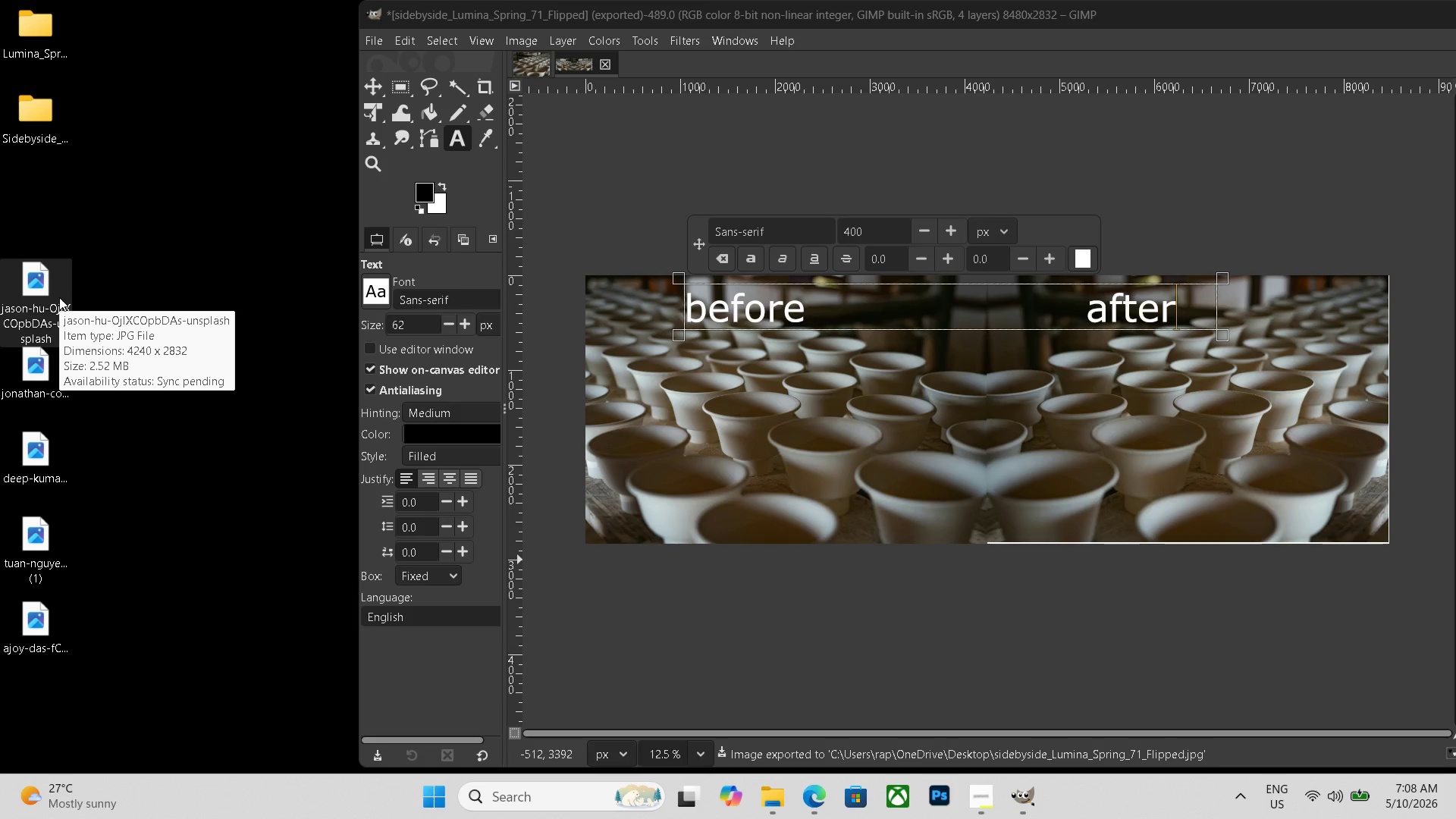 
left_click([59, 275])
 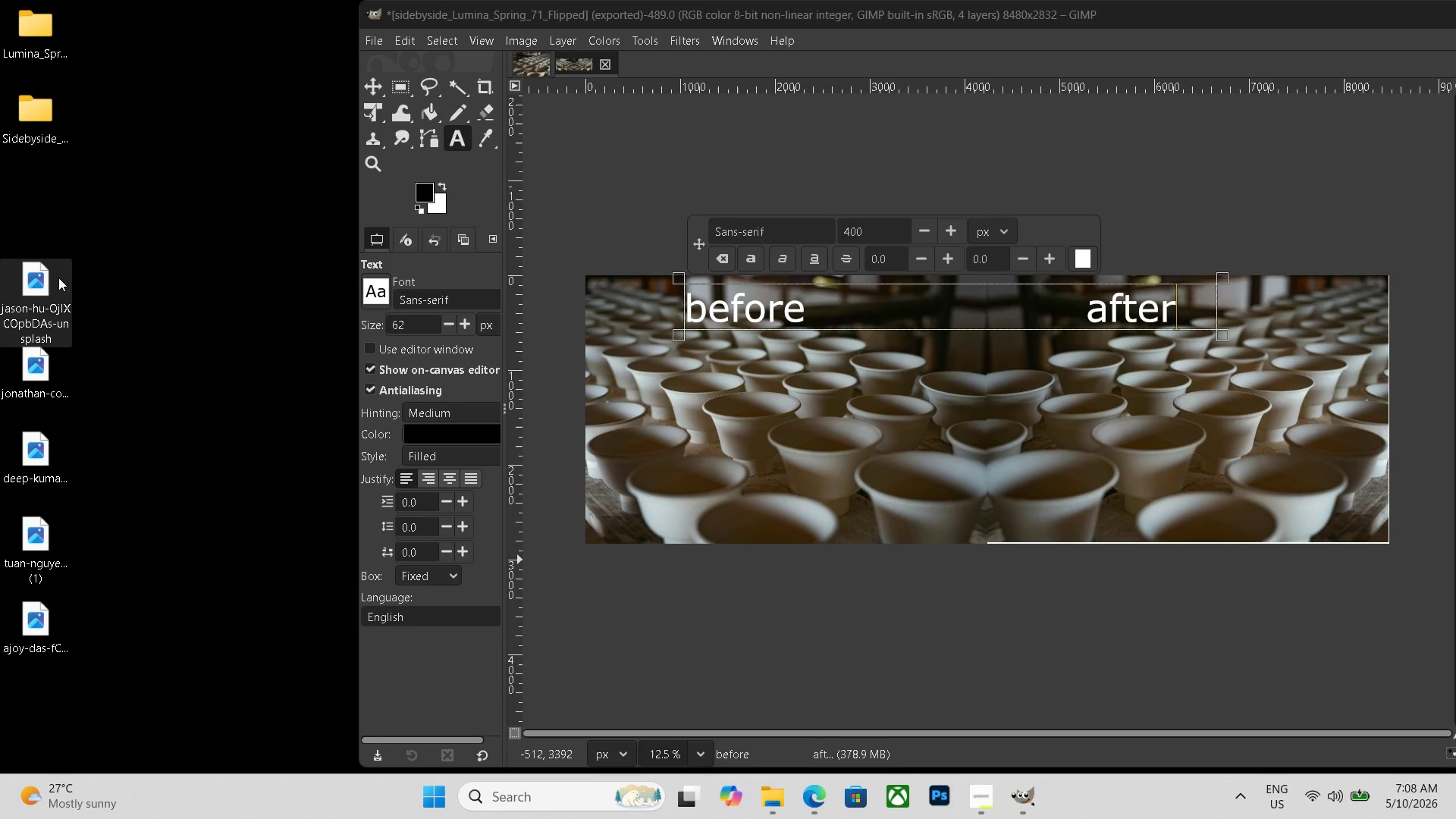 
key(Delete)
 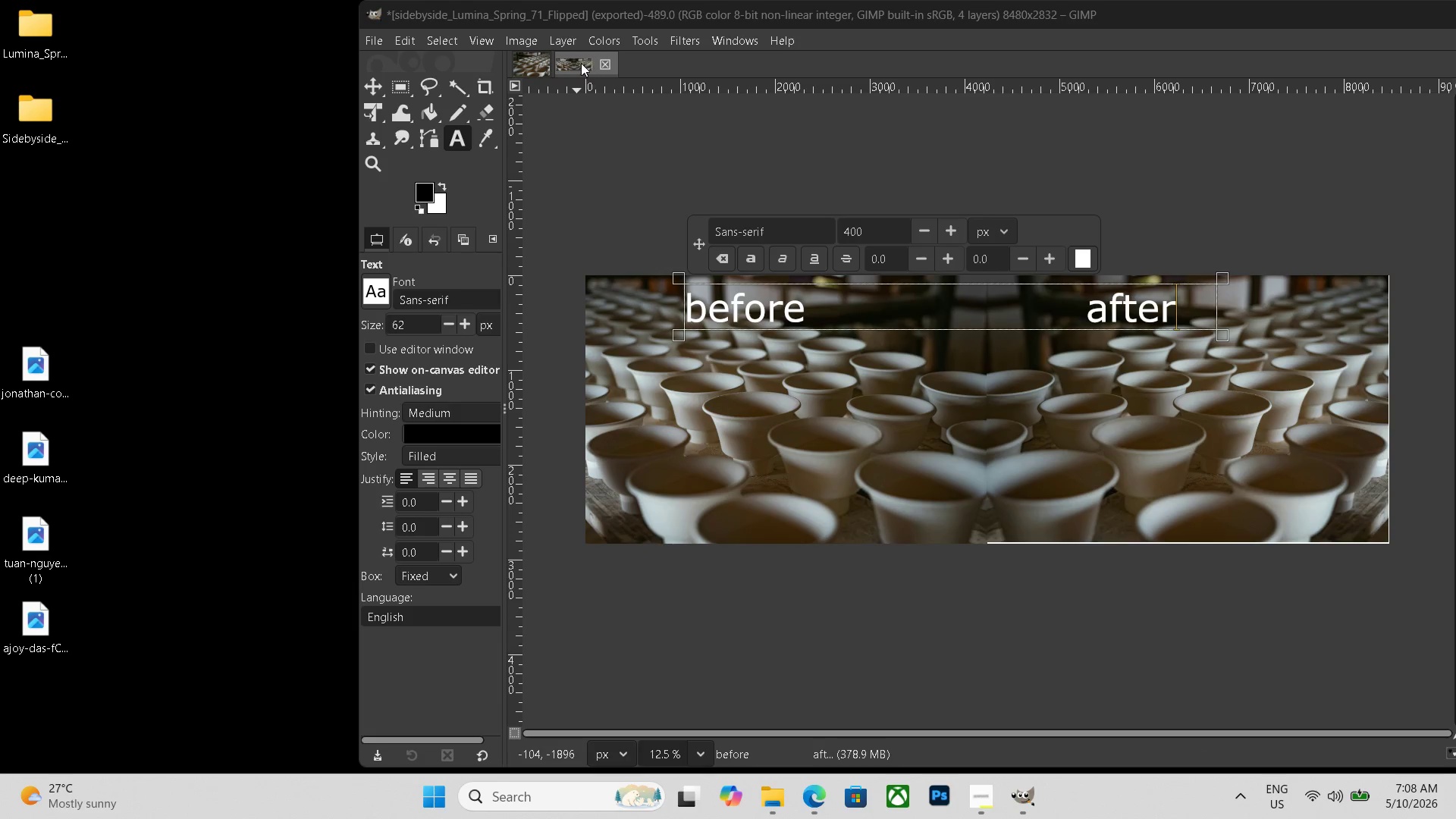 
left_click([602, 65])
 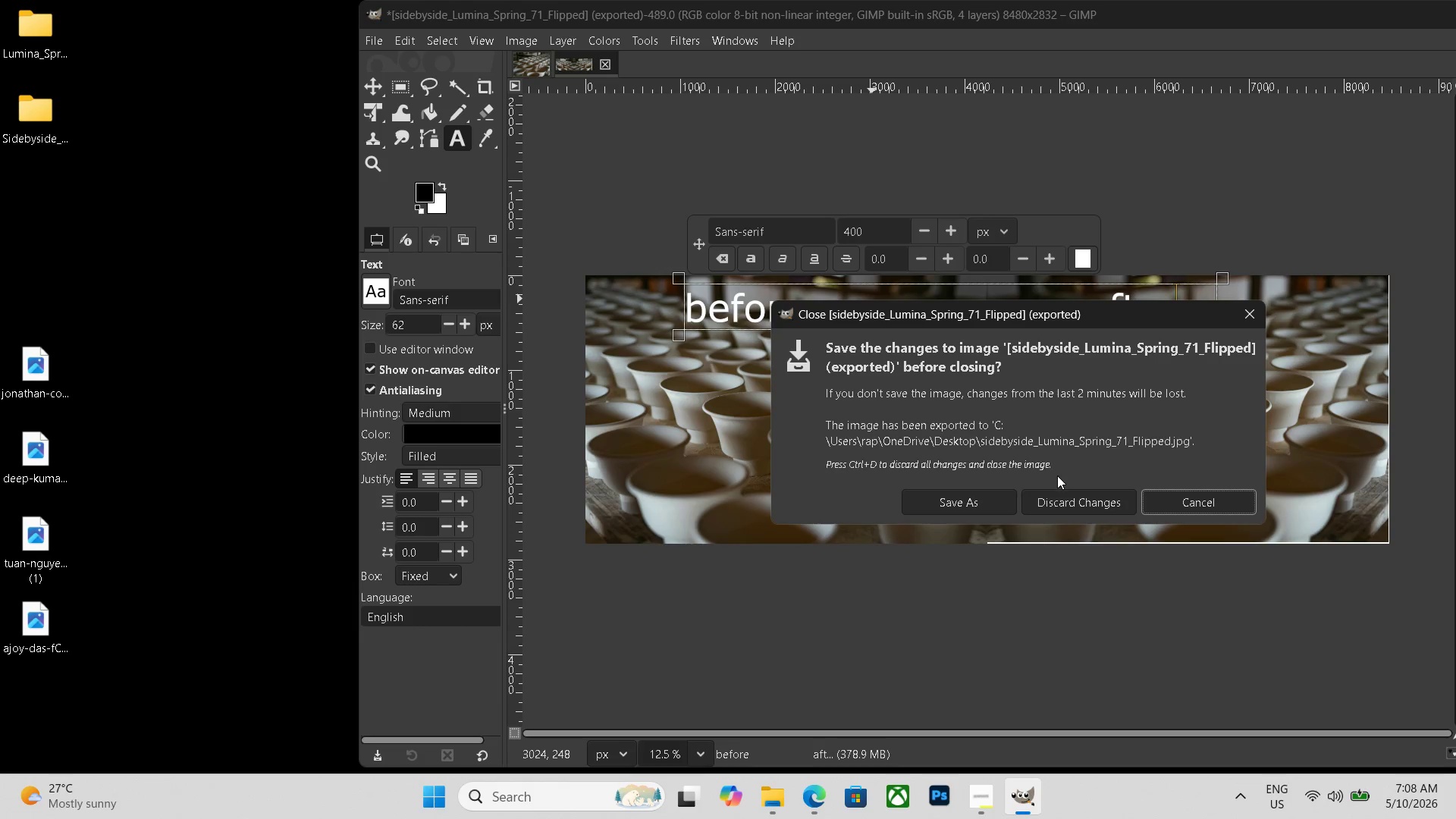 
double_click([1060, 488])
 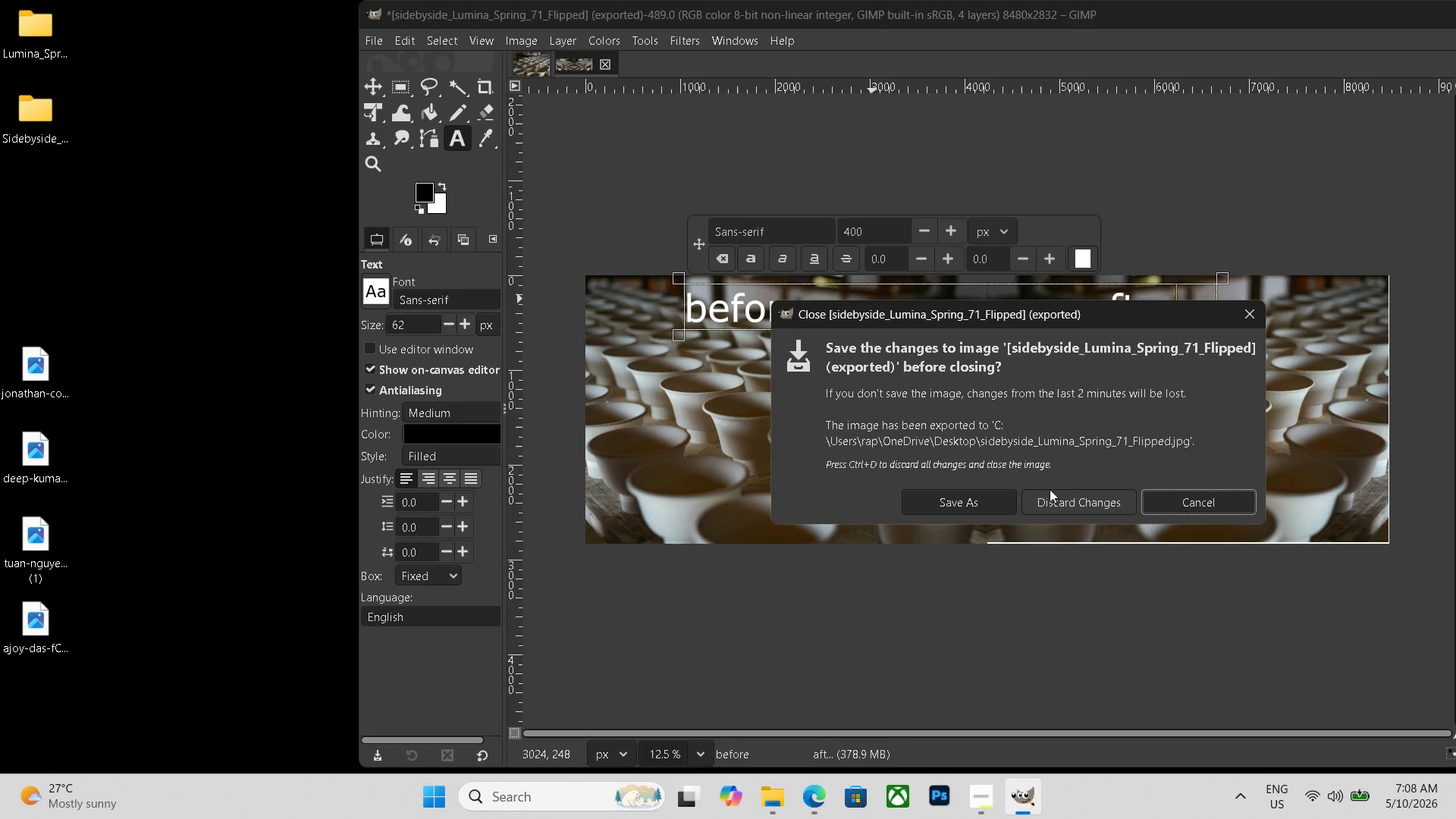 
left_click([1050, 490])
 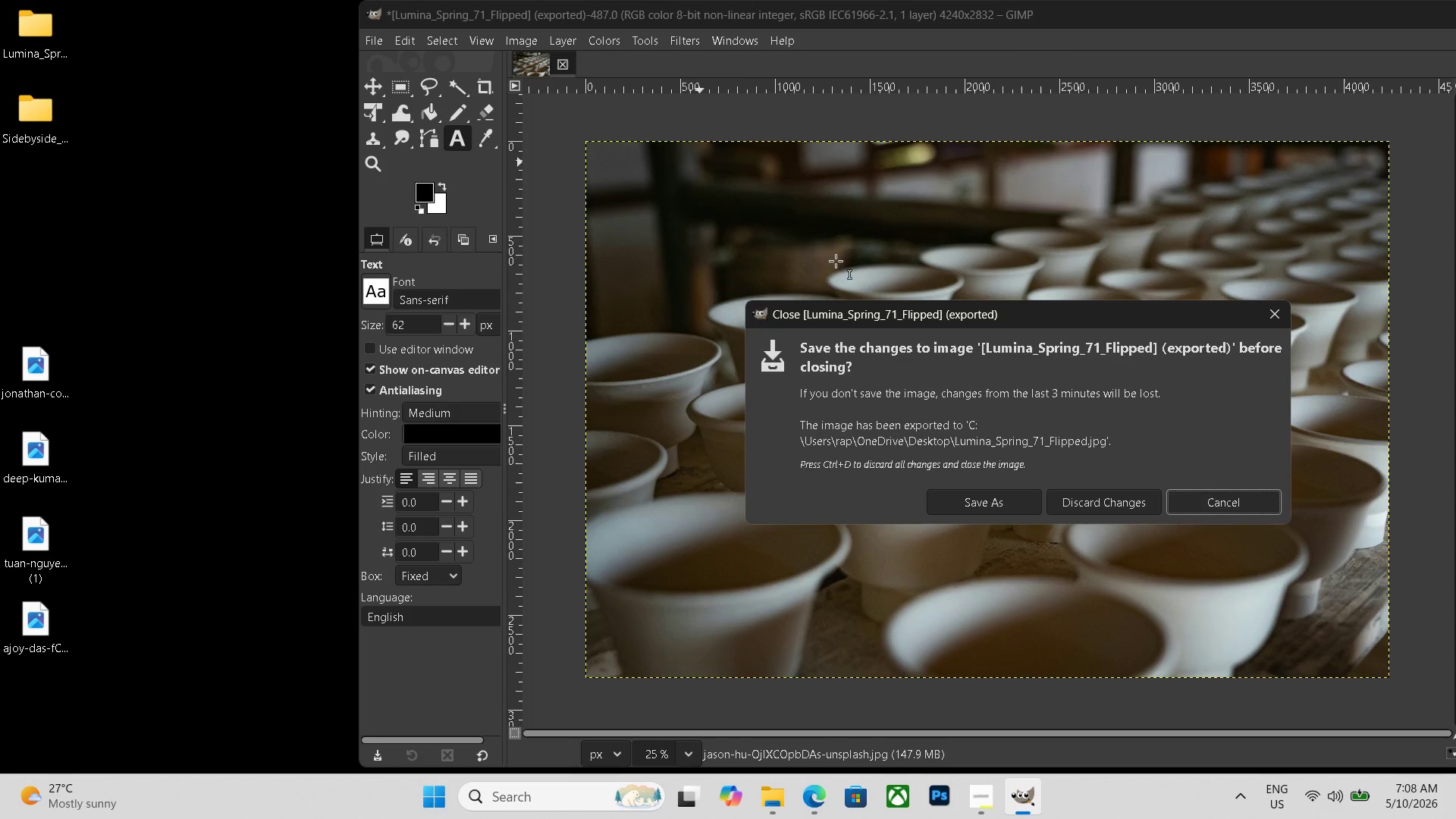 
left_click([1107, 501])
 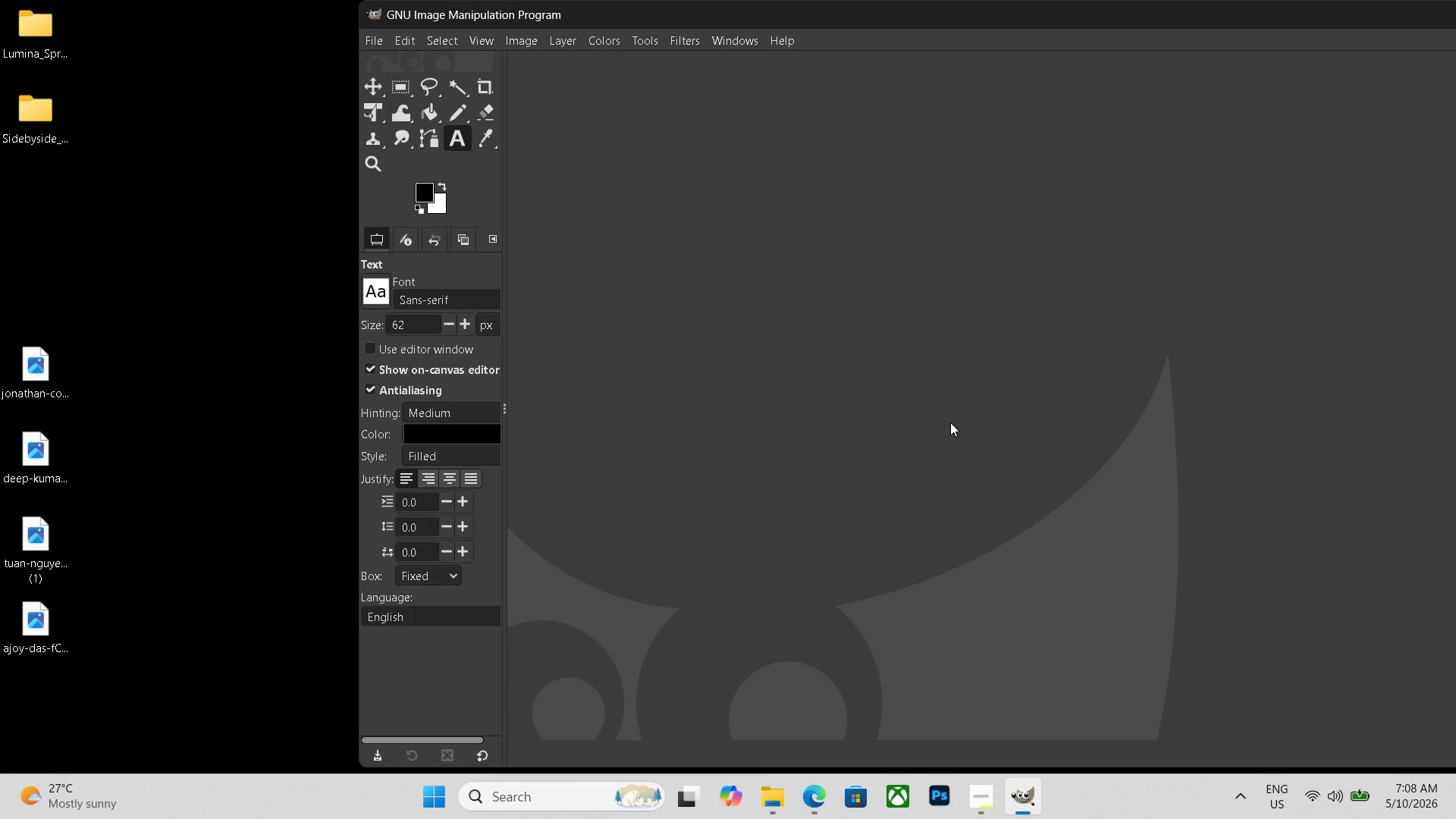 
left_click_drag(start_coordinate=[57, 369], to_coordinate=[632, 390])
 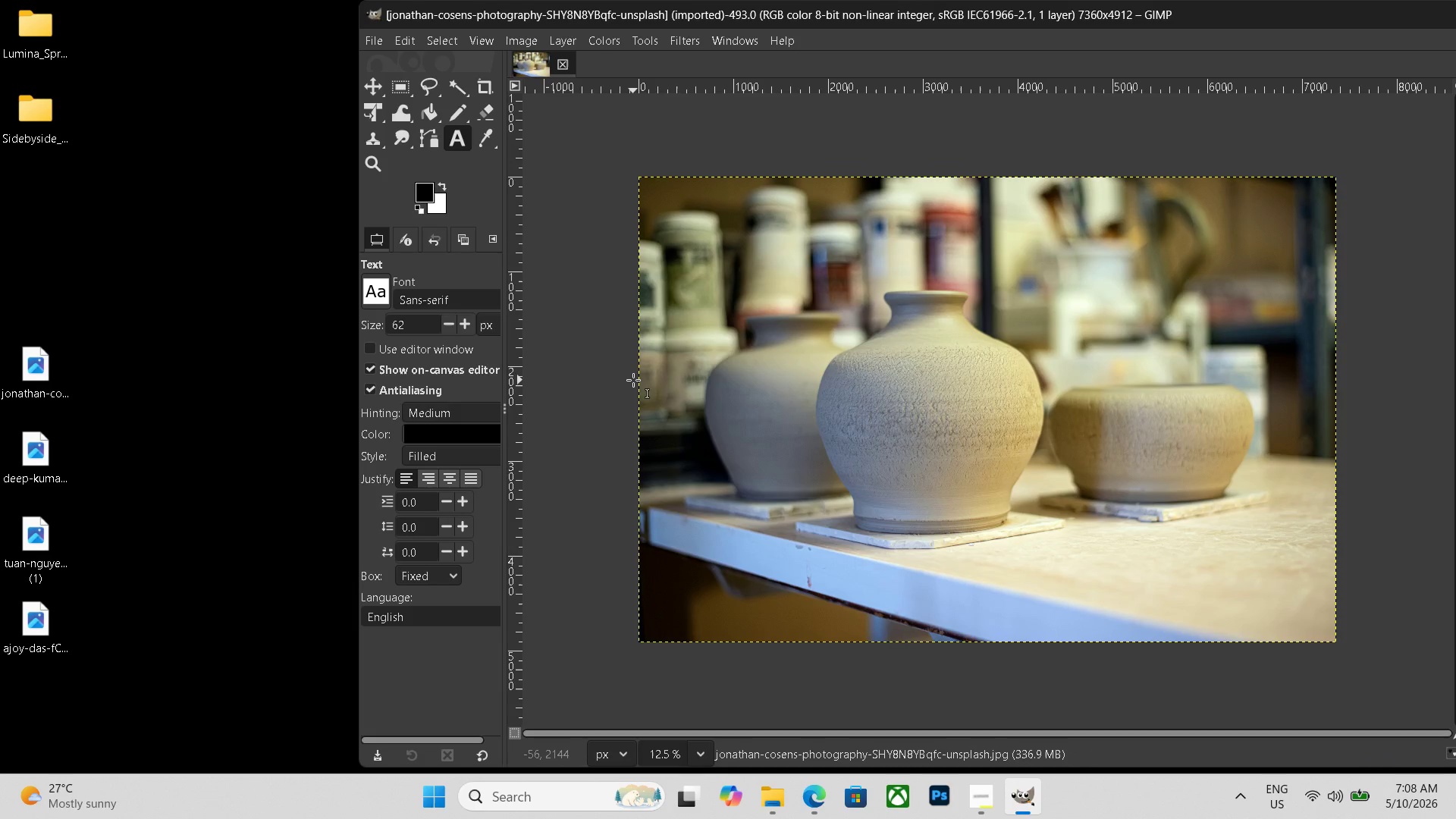 
wait(10.84)
 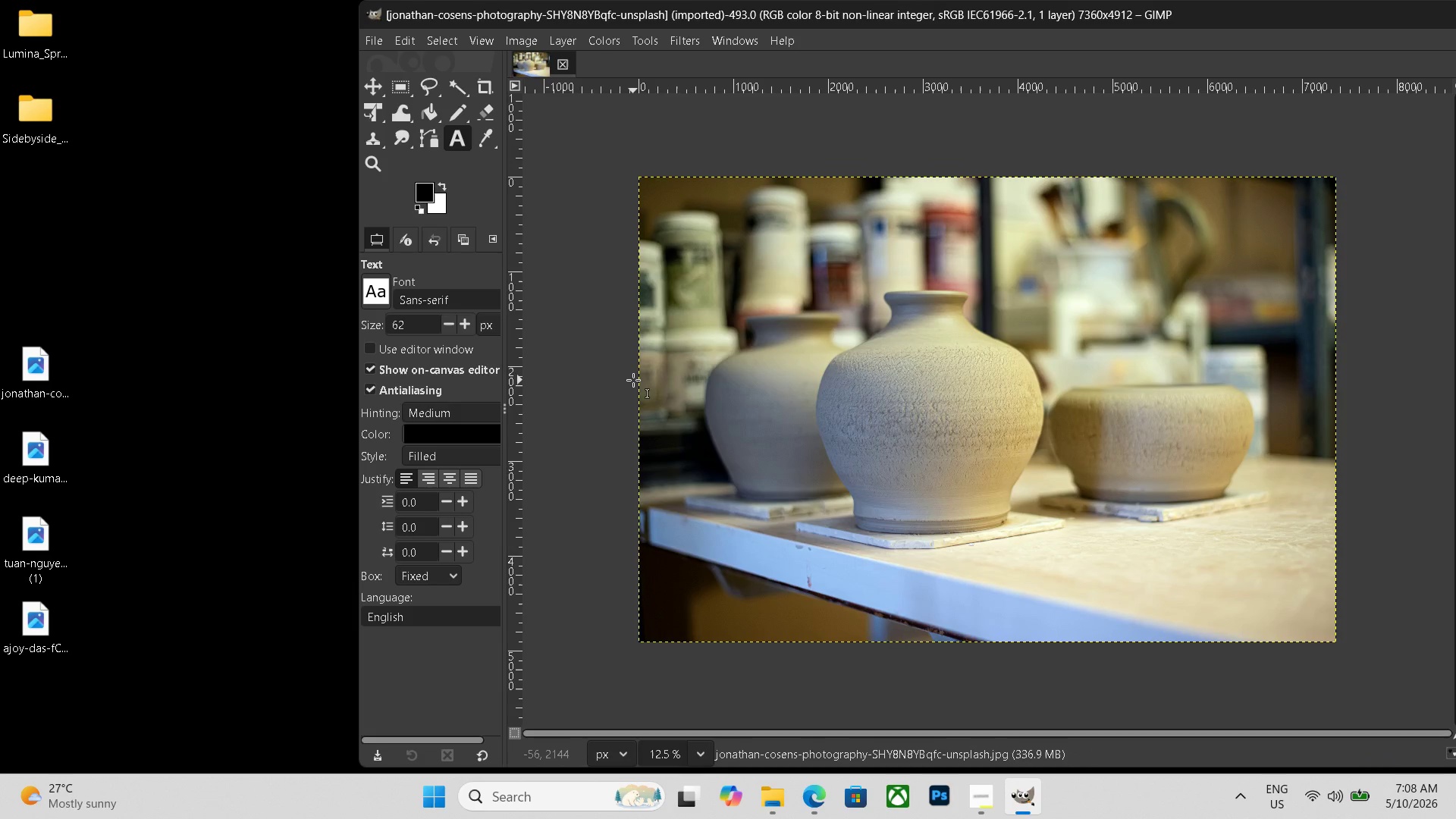 
key(Control+ControlLeft)
 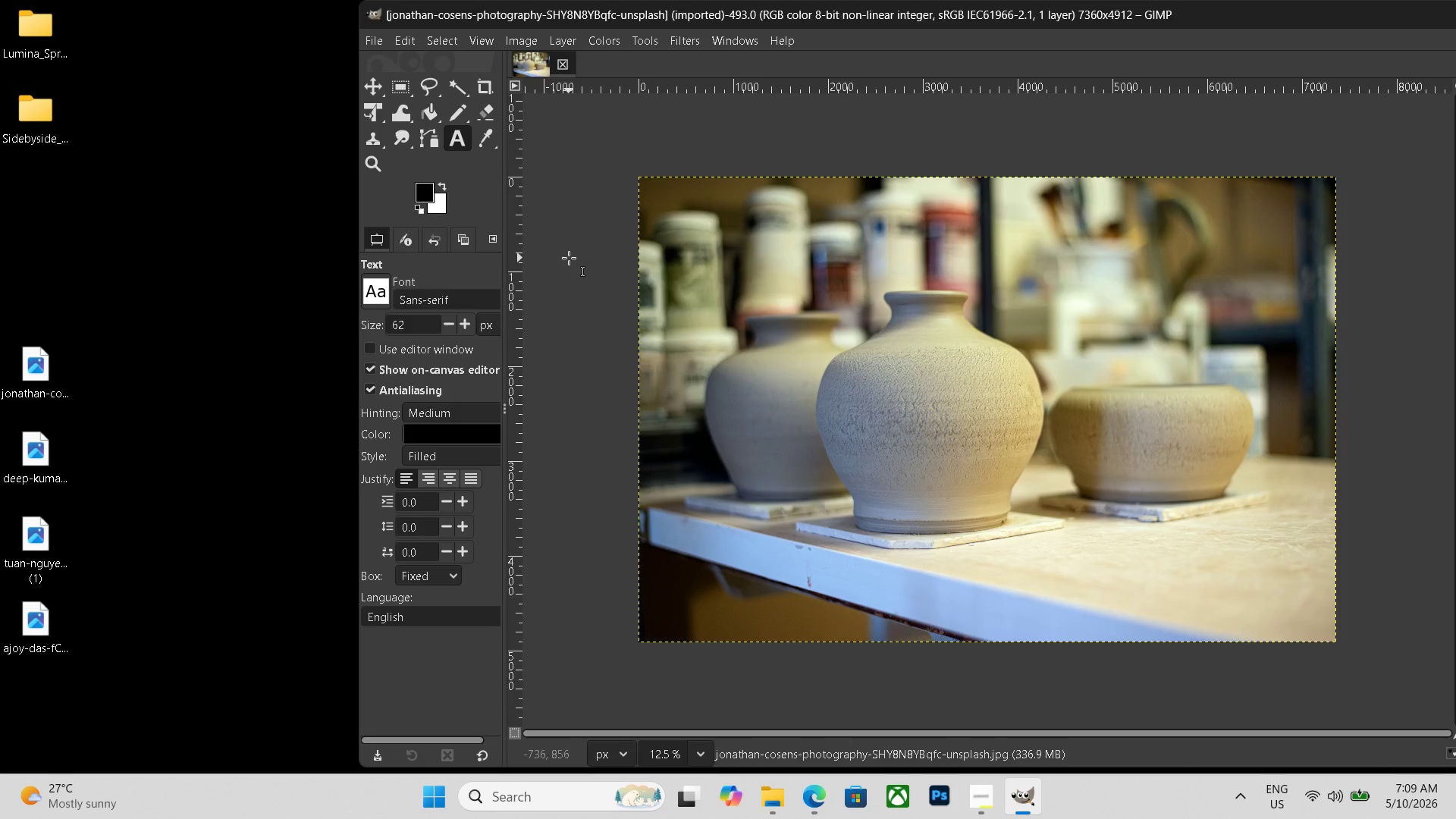 
key(Control+N)
 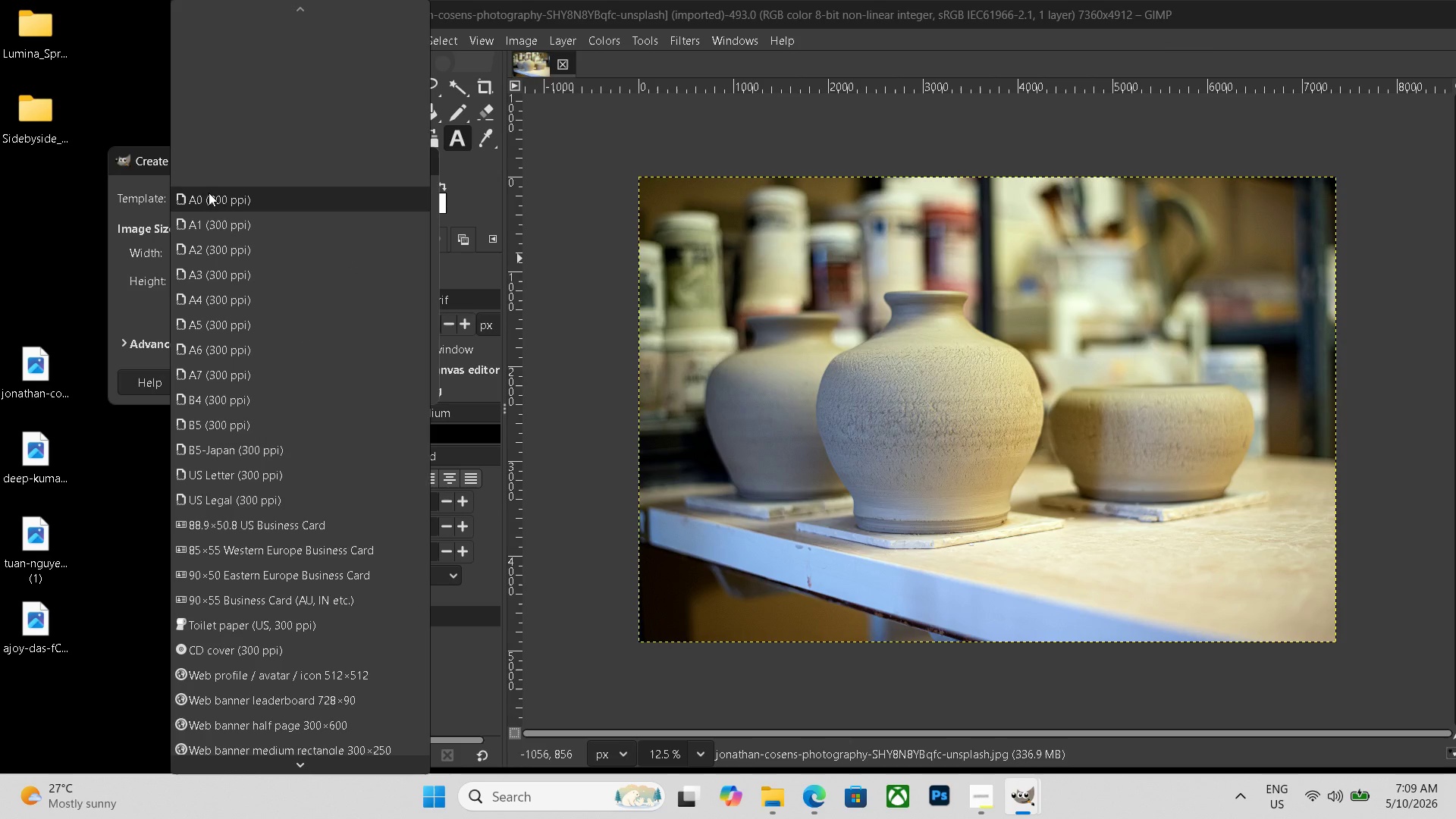 
key(Numpad1)
 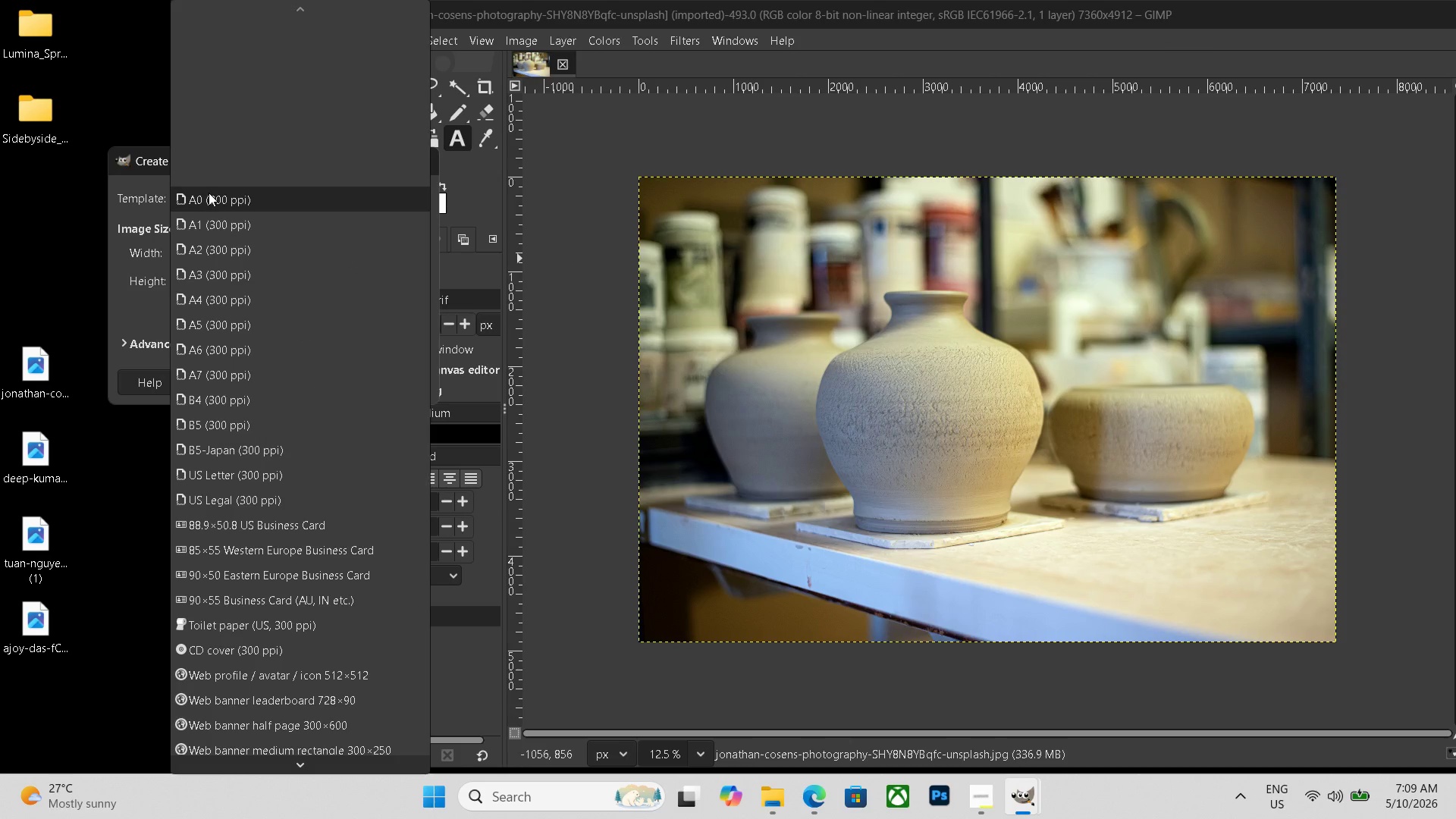 
key(Numpad4)
 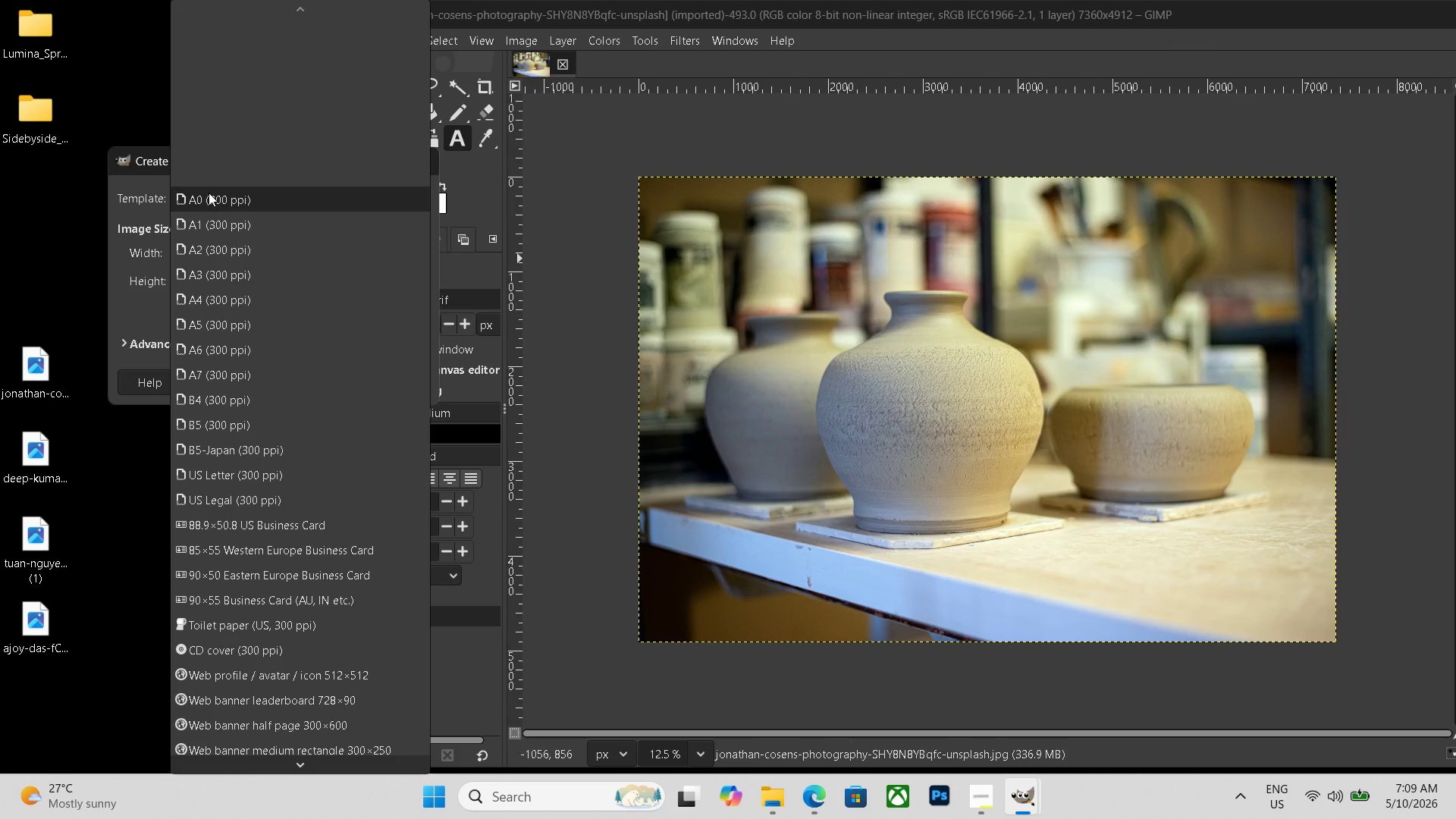 
key(Numpad7)
 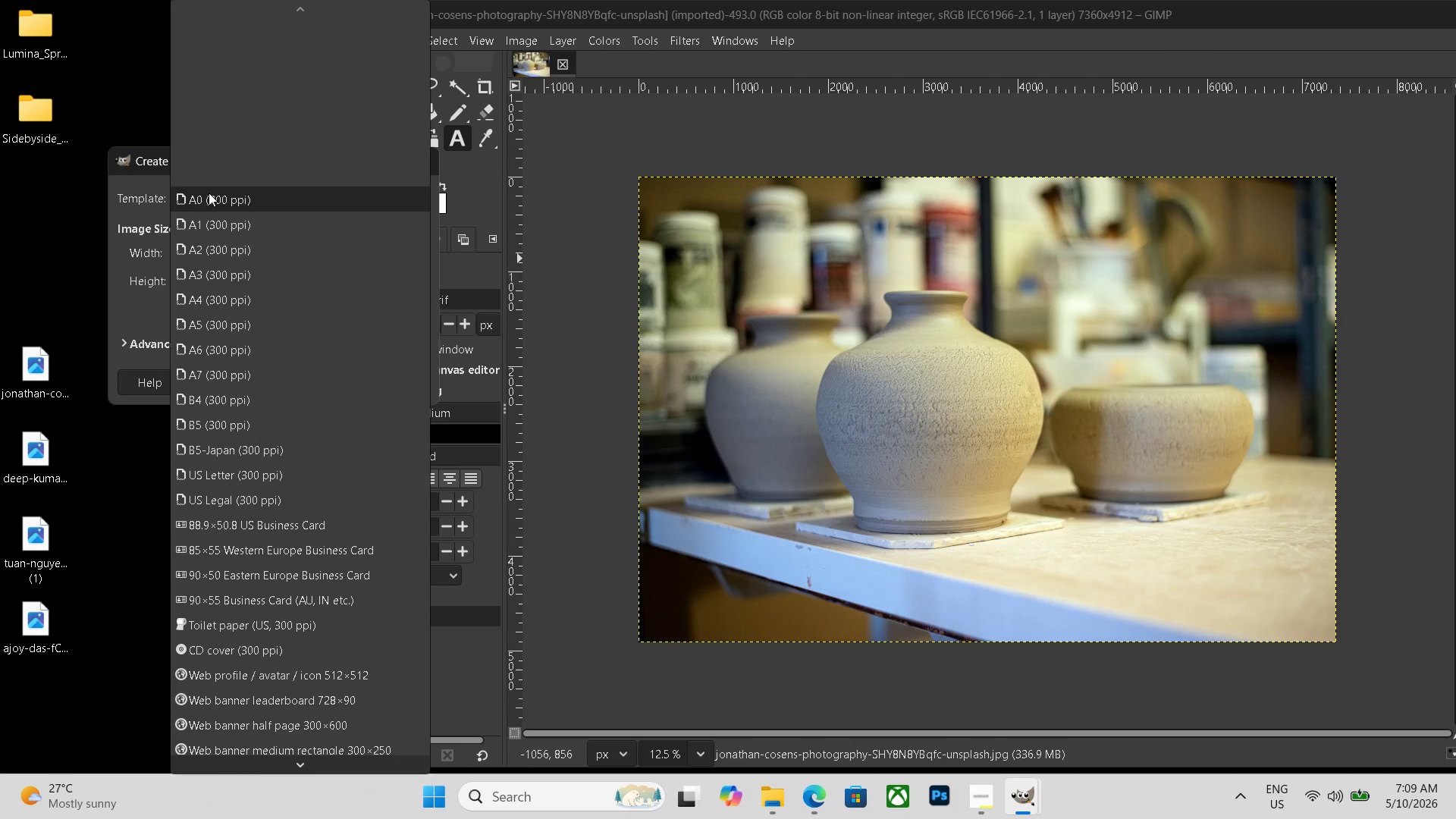 
key(Numpad2)
 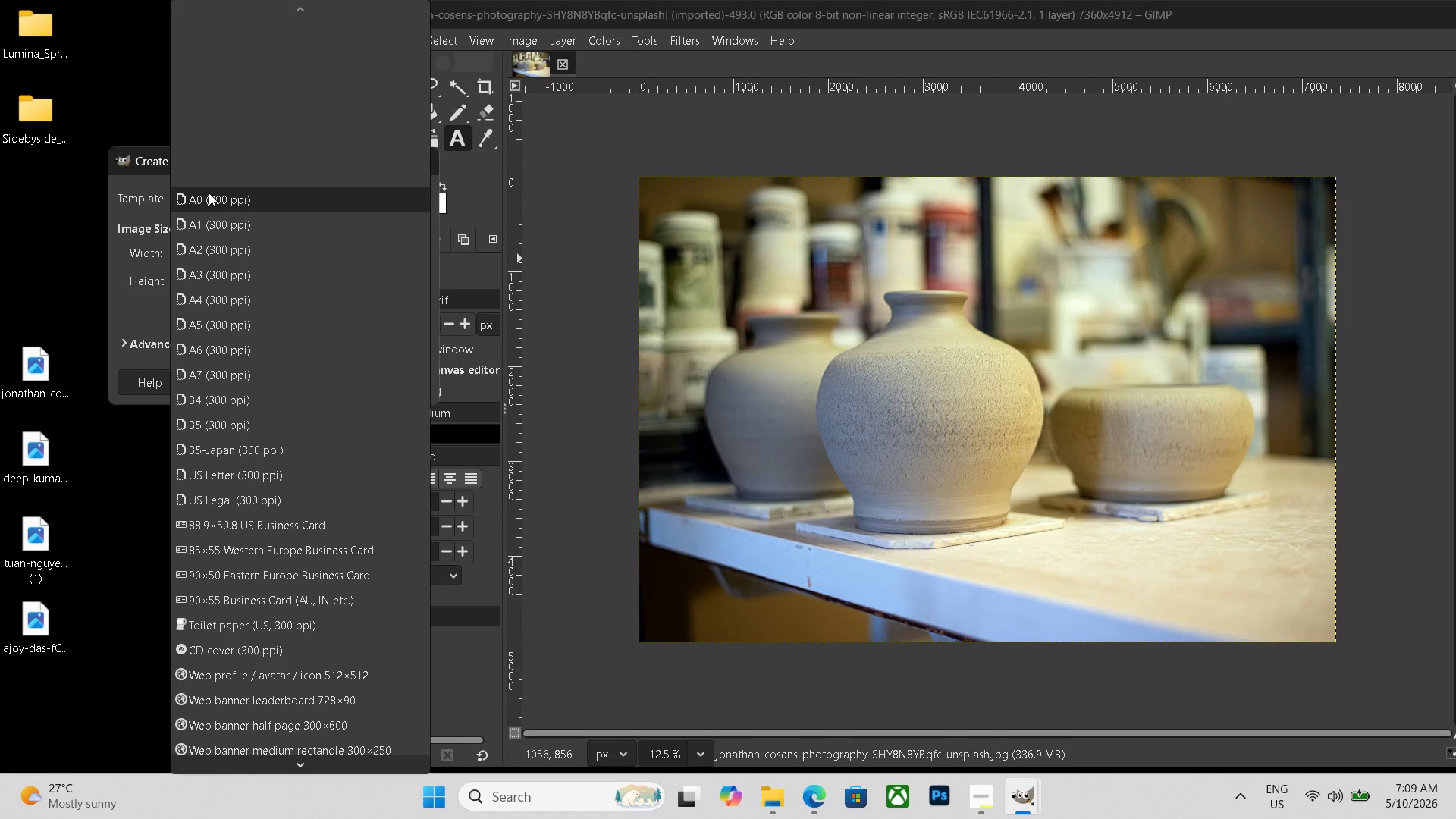 
key(Numpad0)
 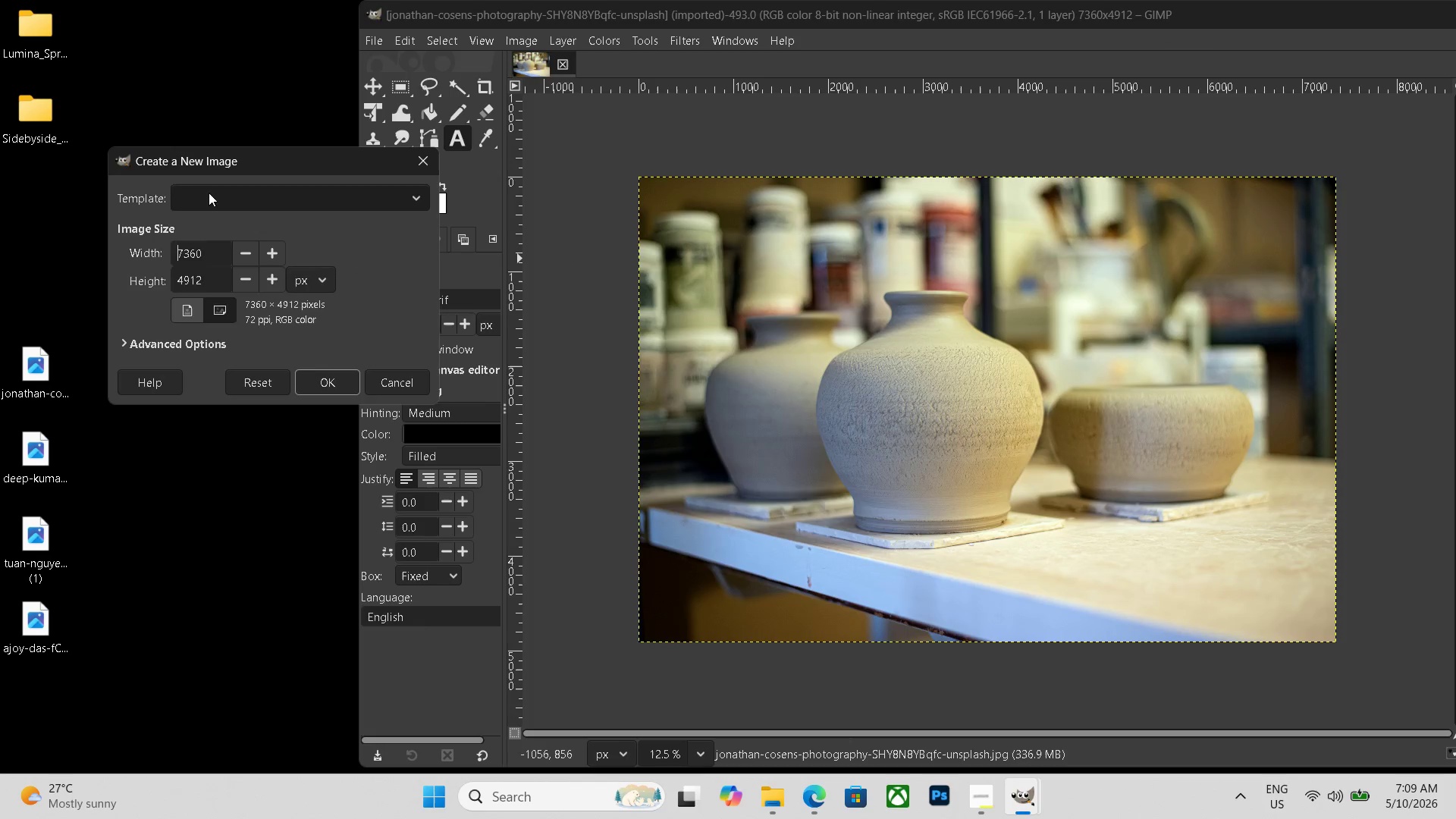 
key(NumpadEnter)
 